 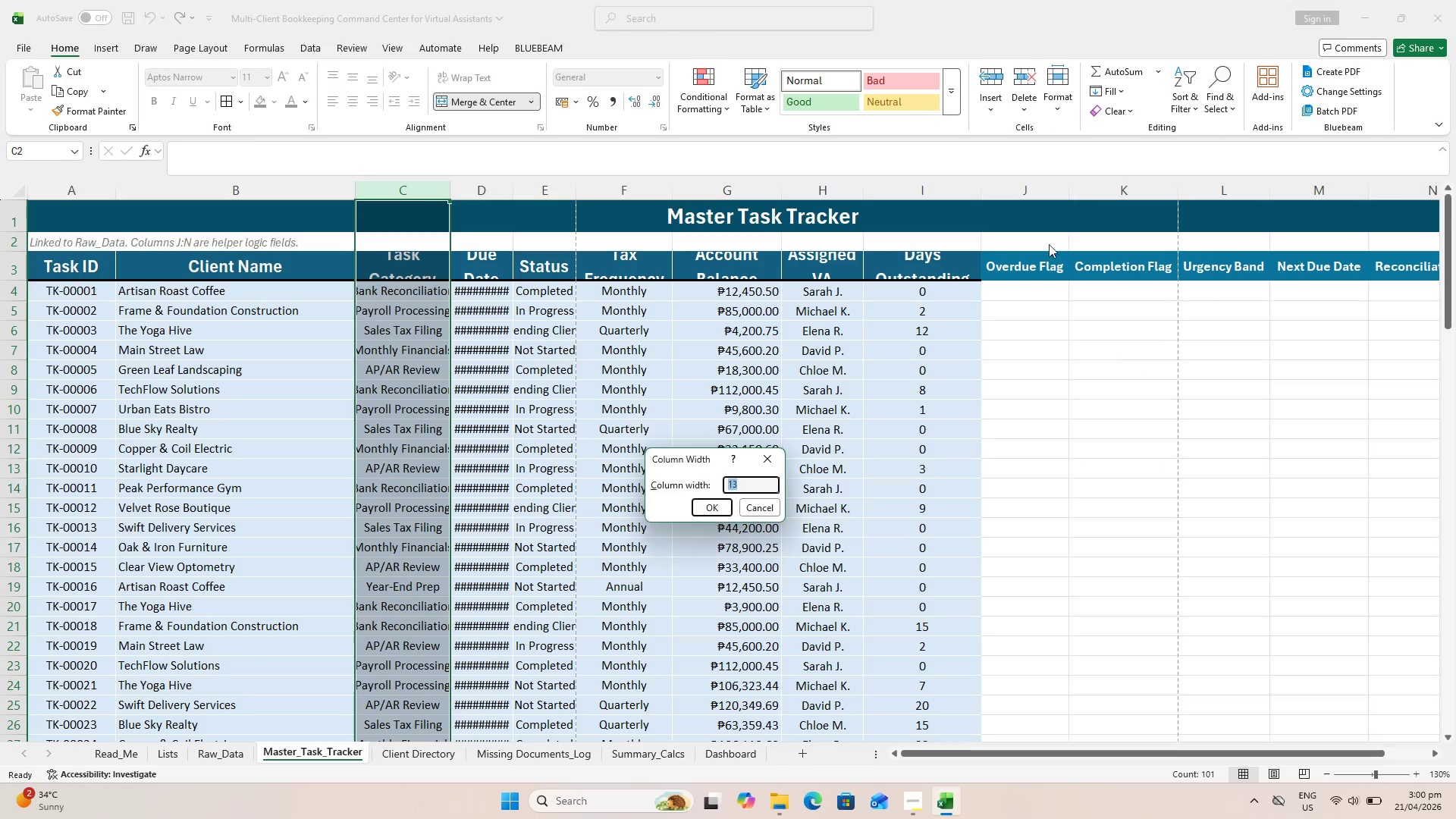 
type(24)
 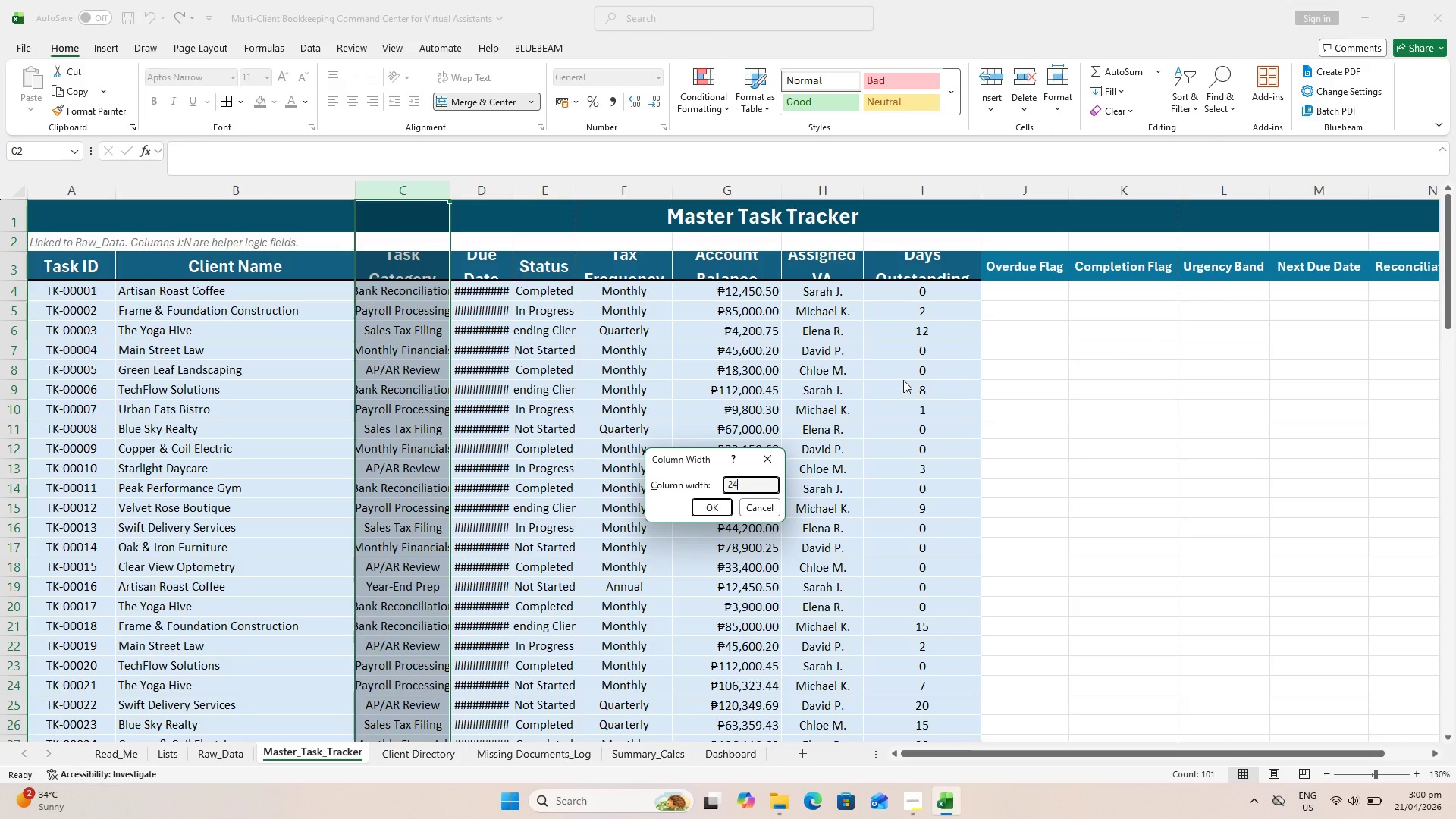 
key(Enter)
 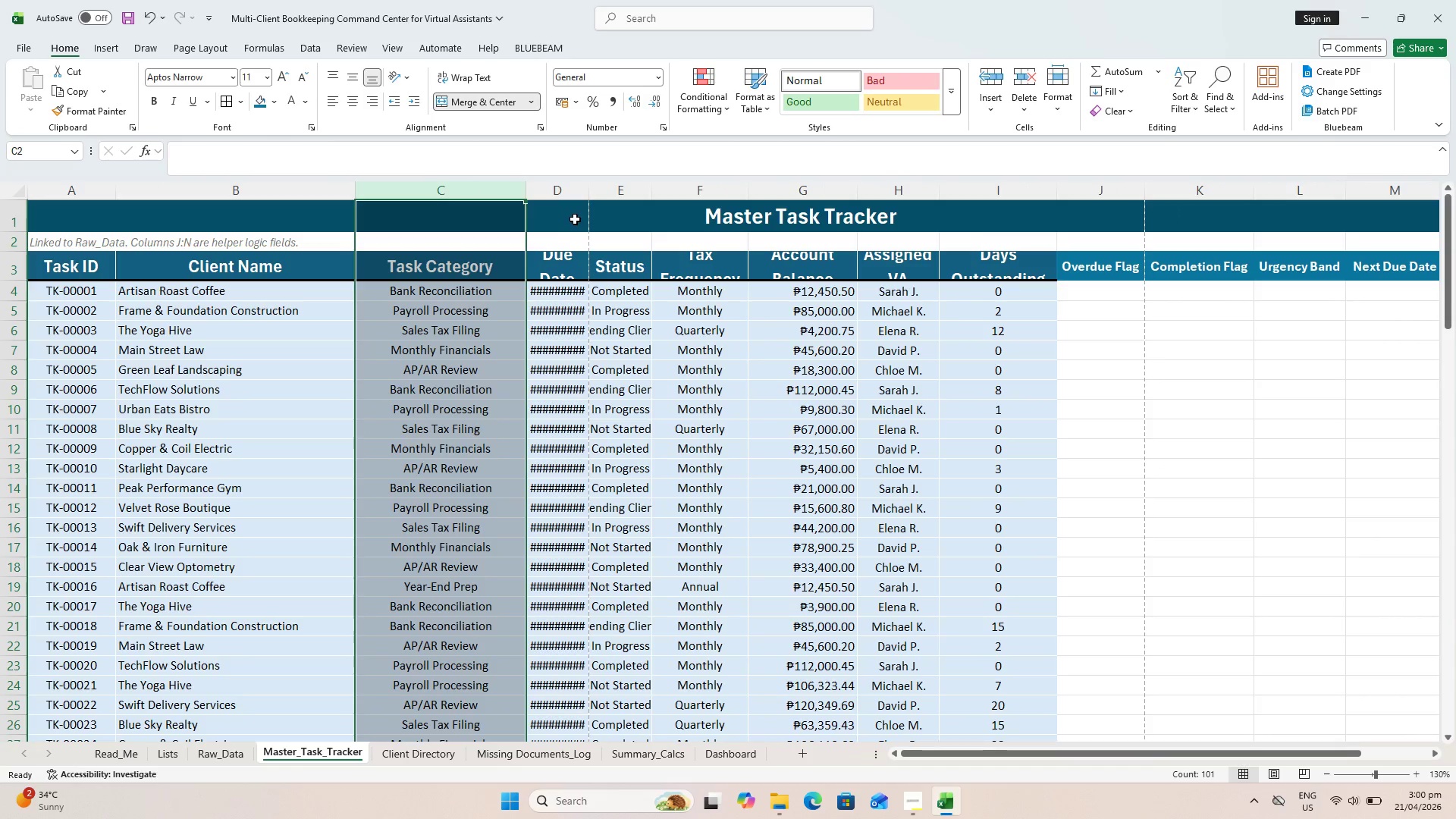 
left_click([562, 199])
 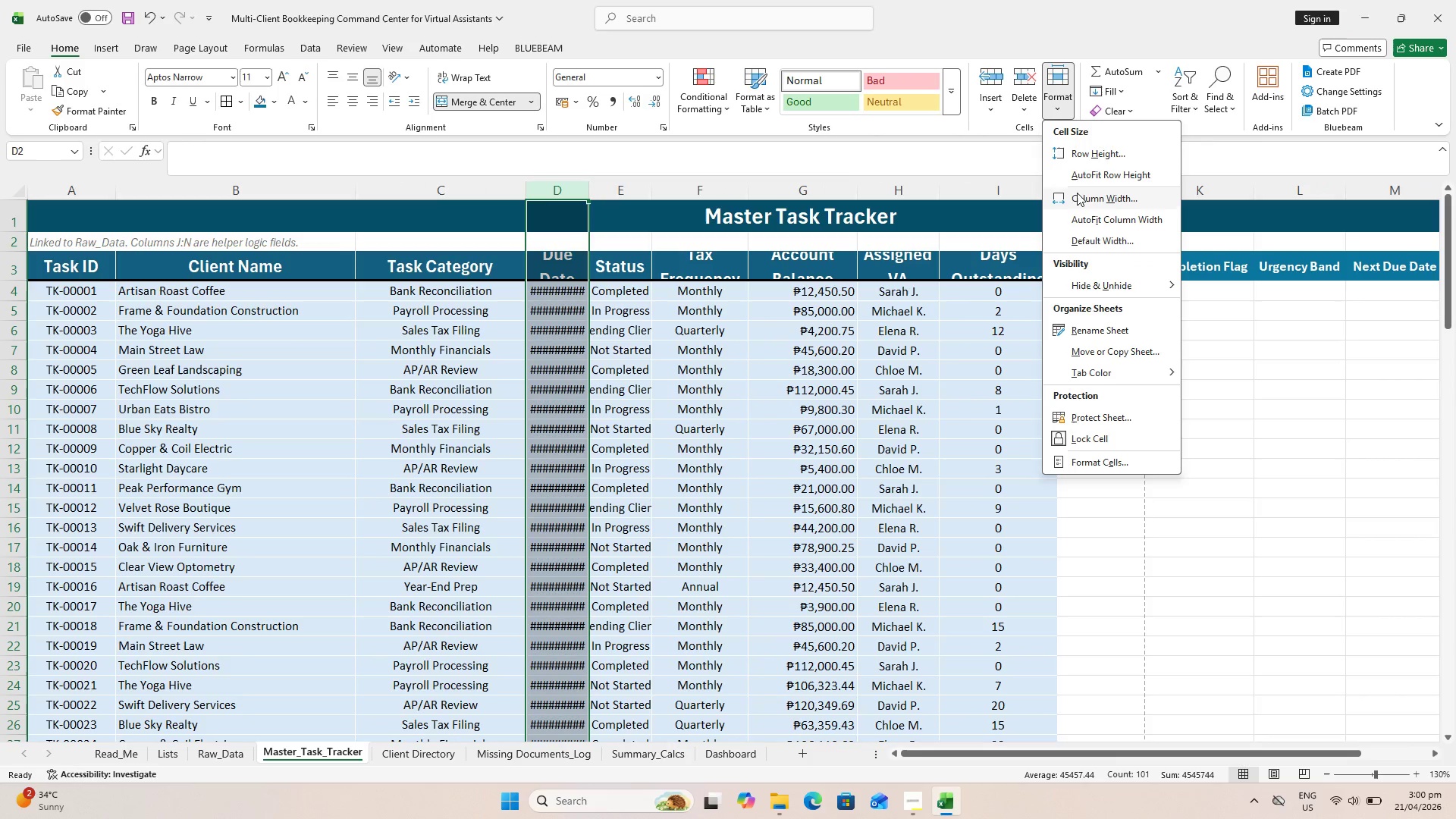 
left_click([1101, 193])
 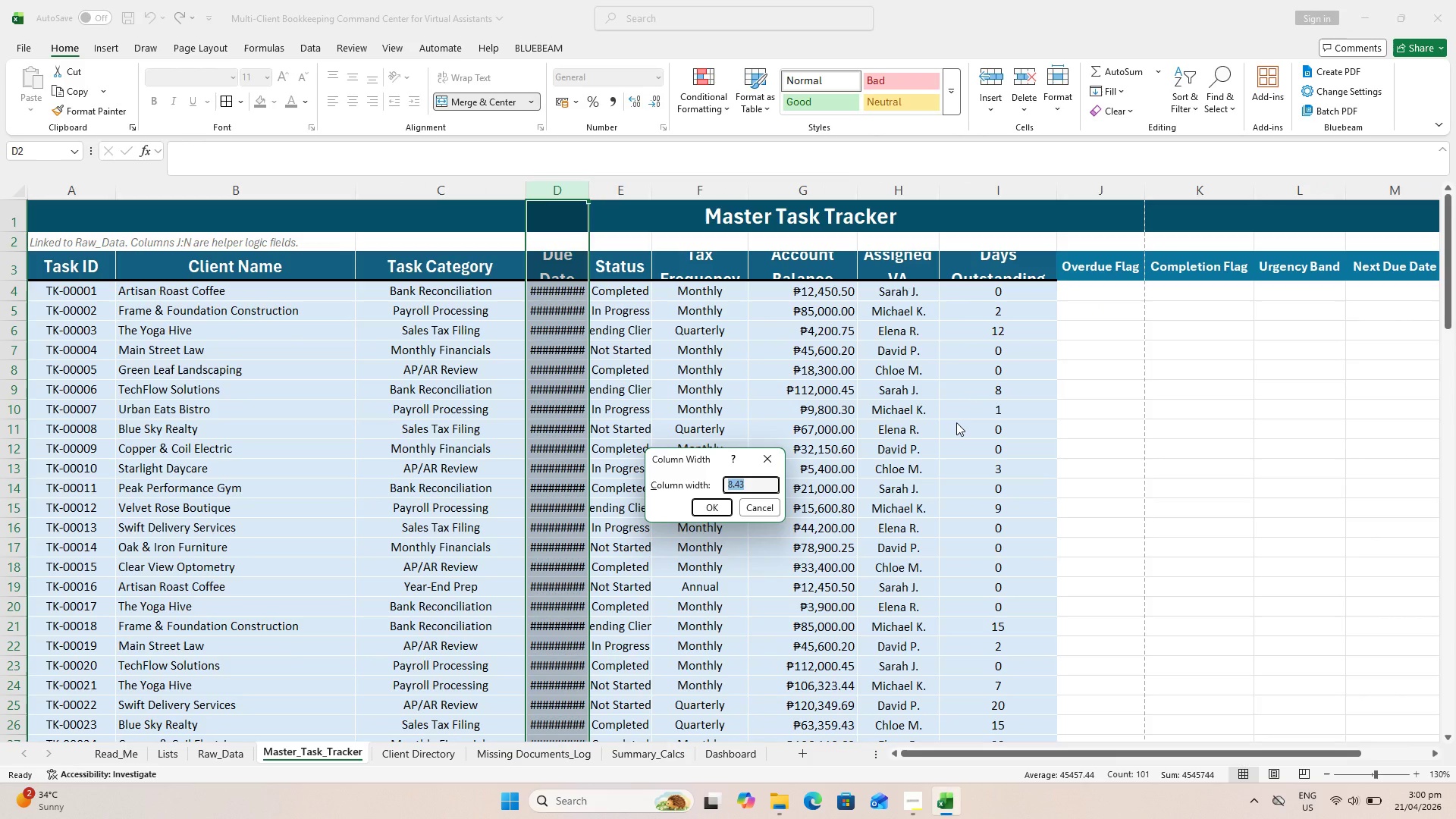 
type(16)
 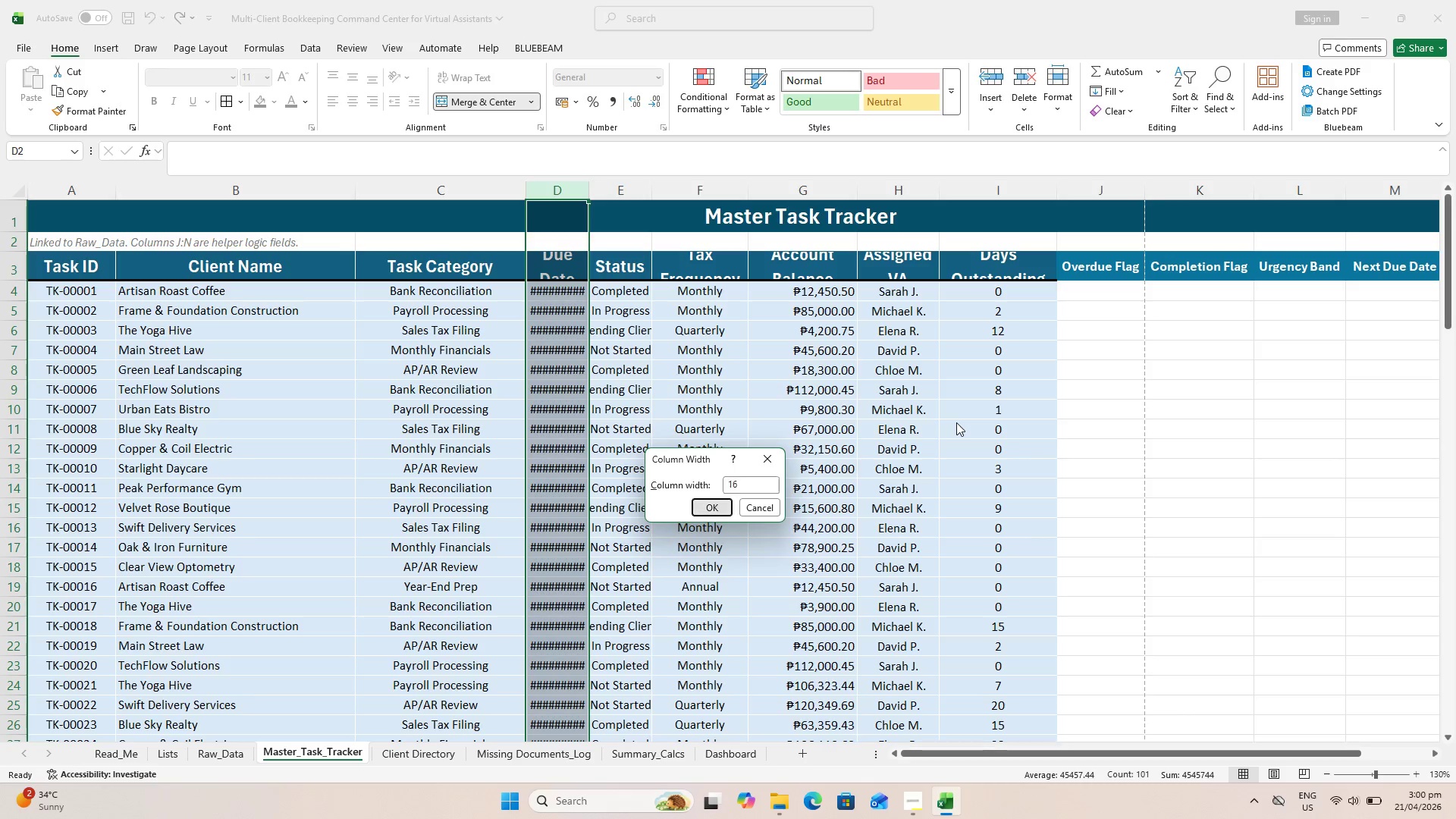 
key(Enter)
 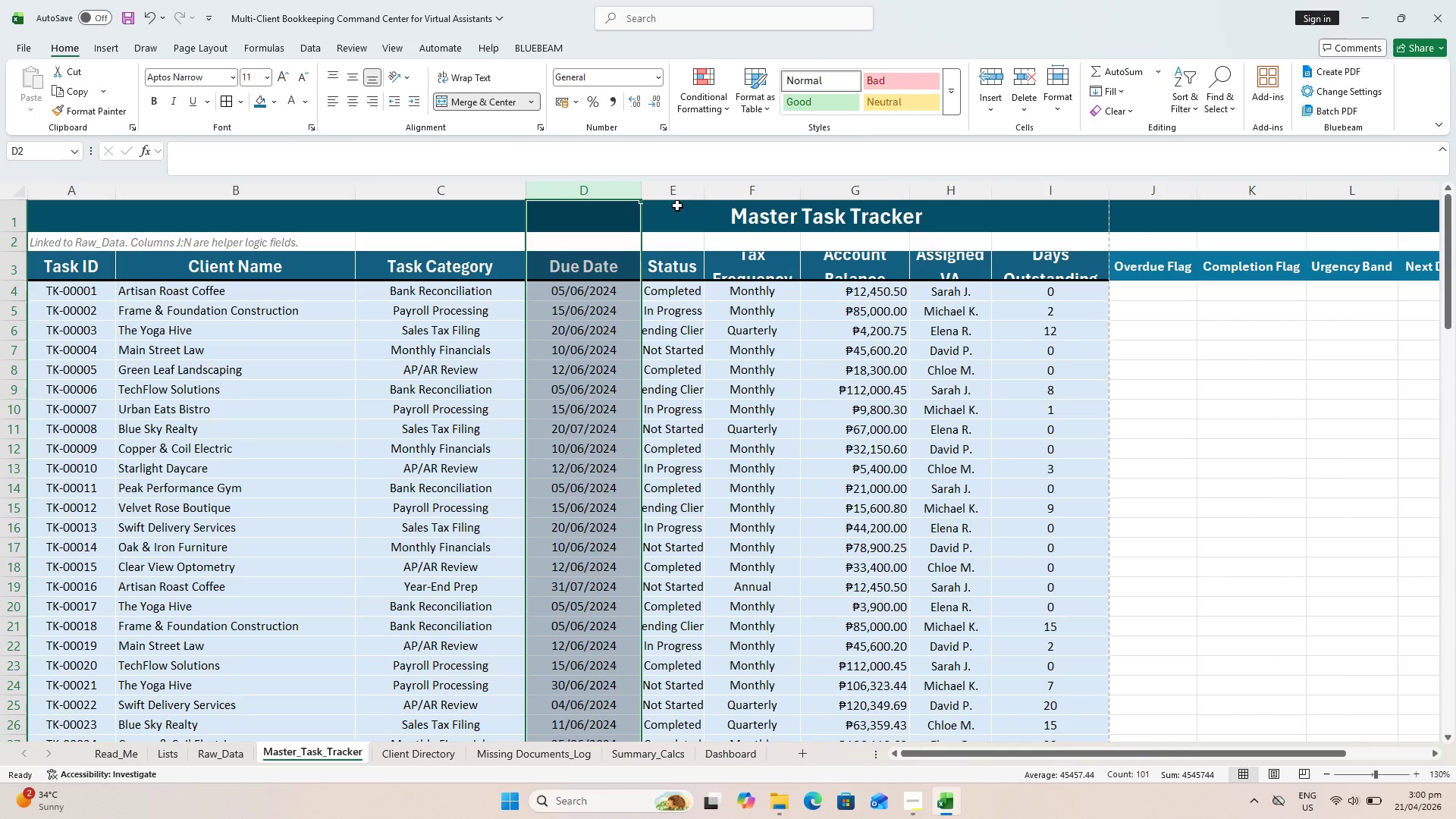 
left_click([682, 191])
 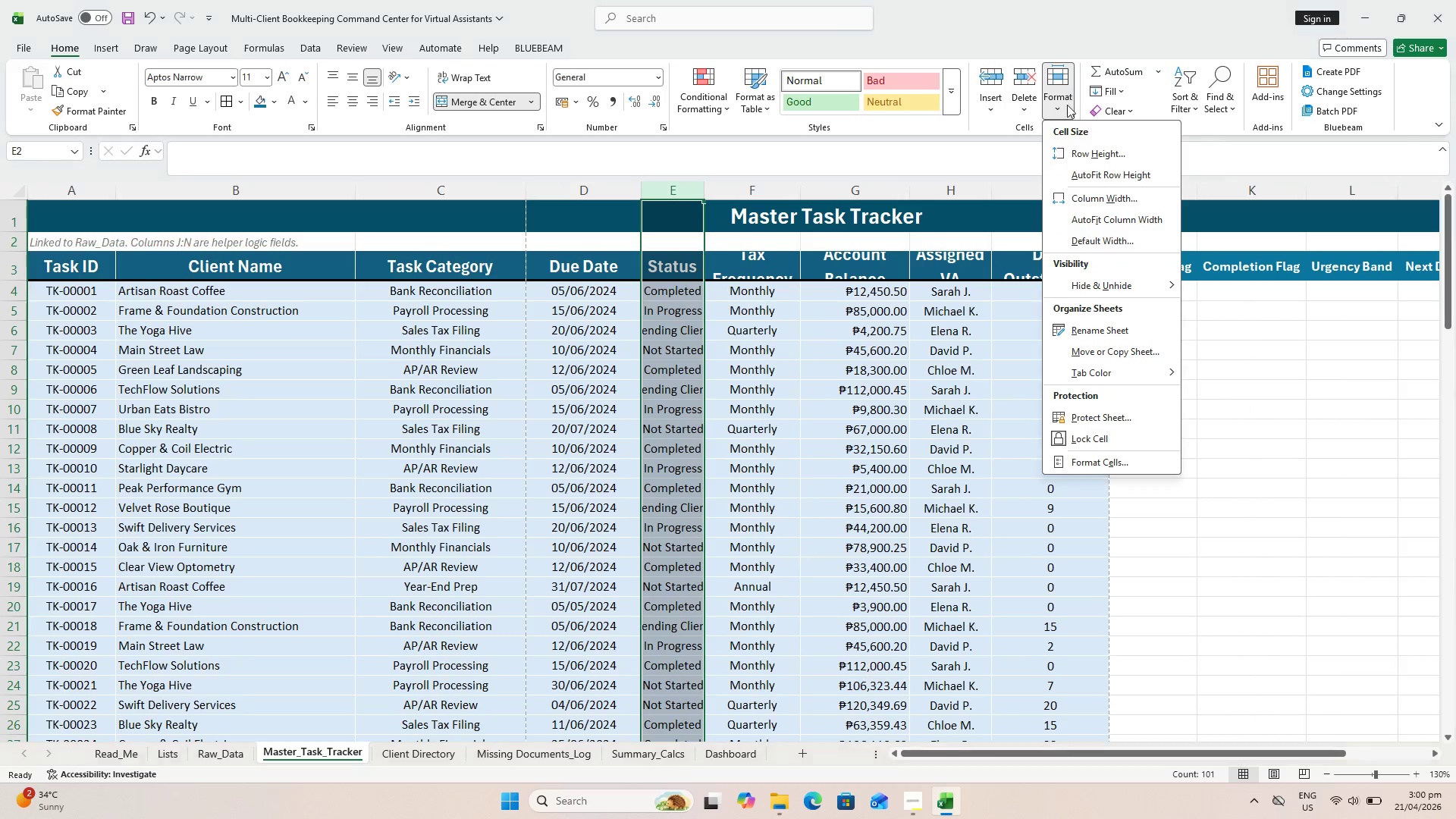 
left_click([1104, 200])
 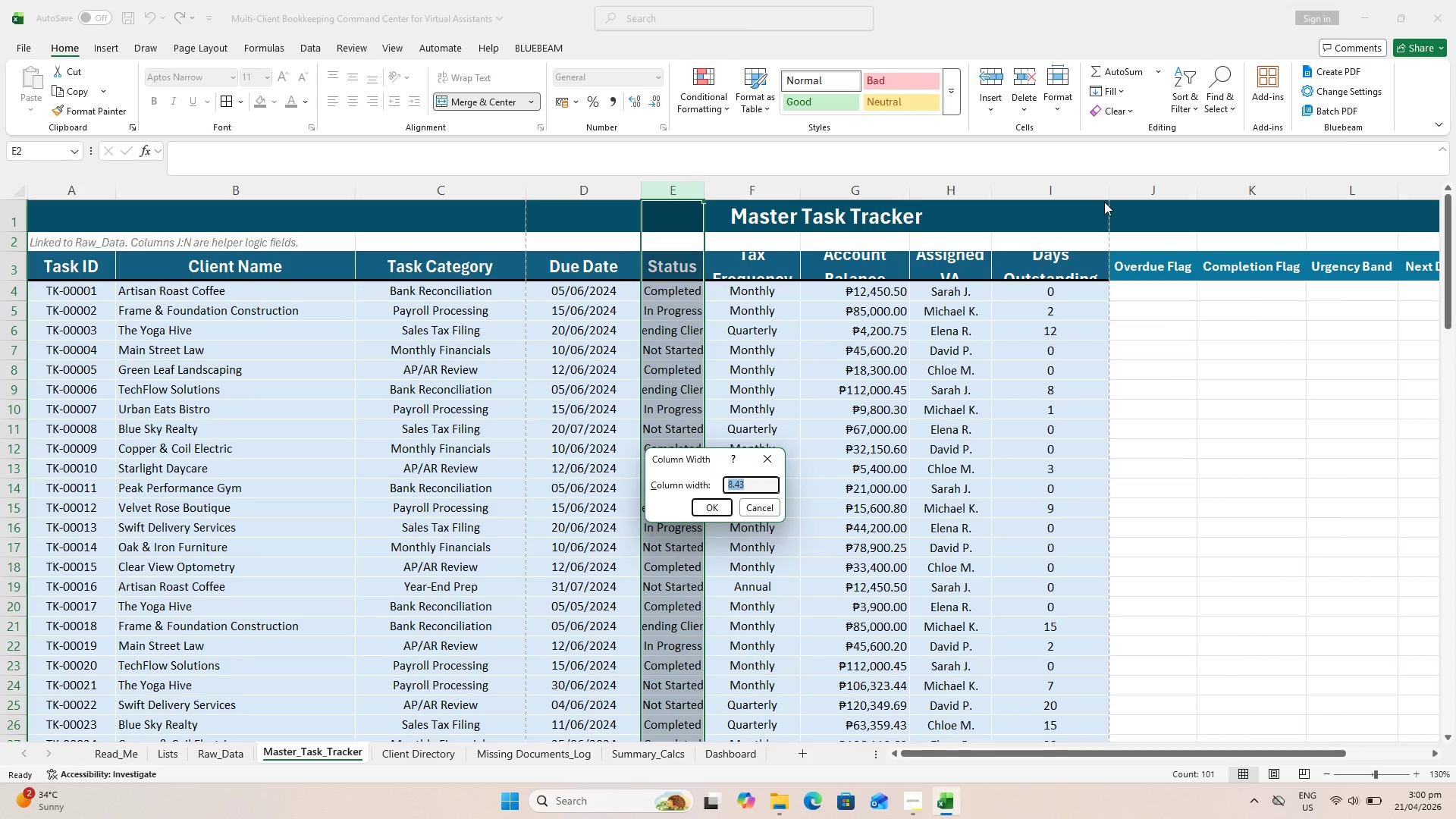 
type(16)
 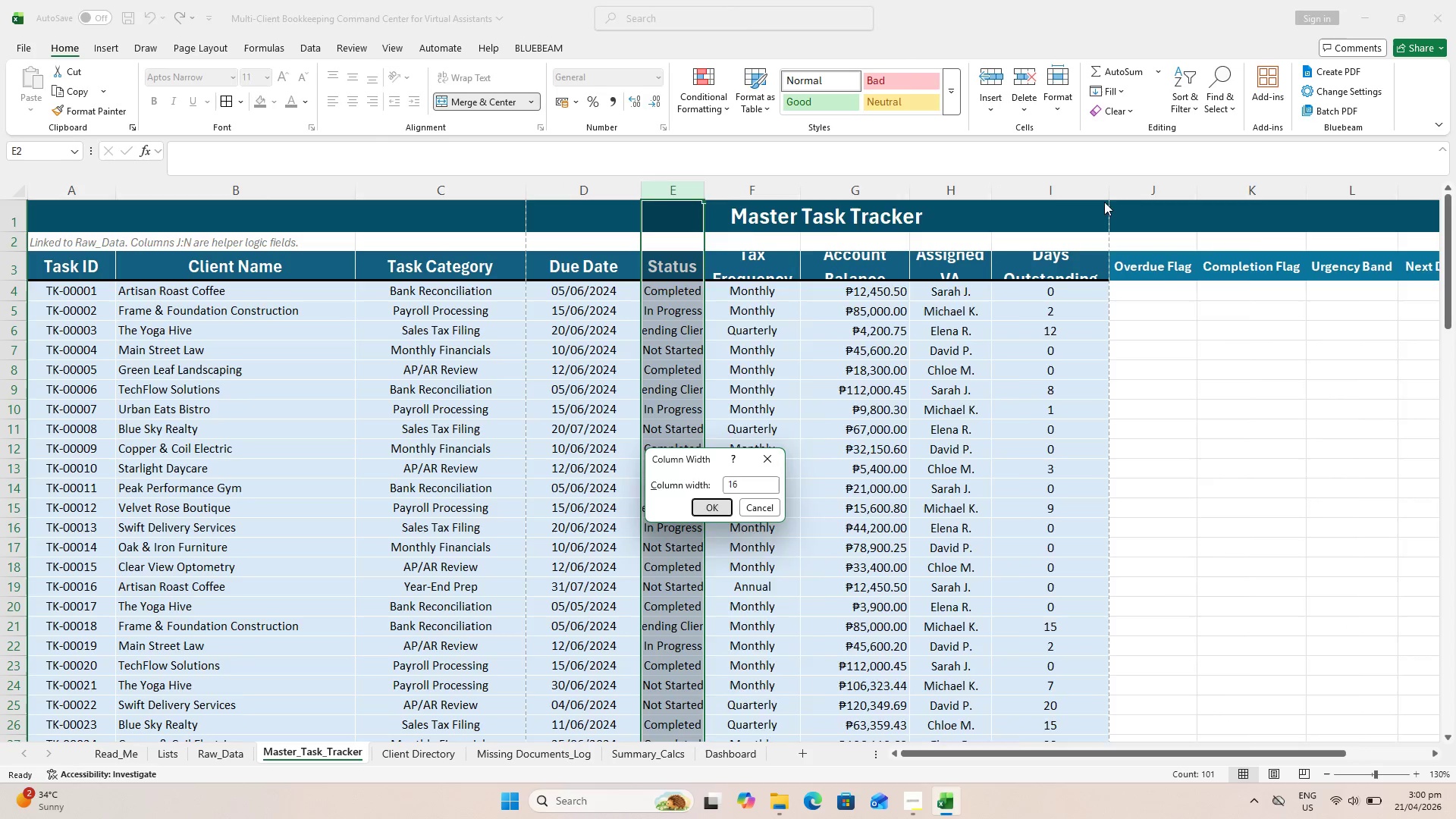 
key(Enter)
 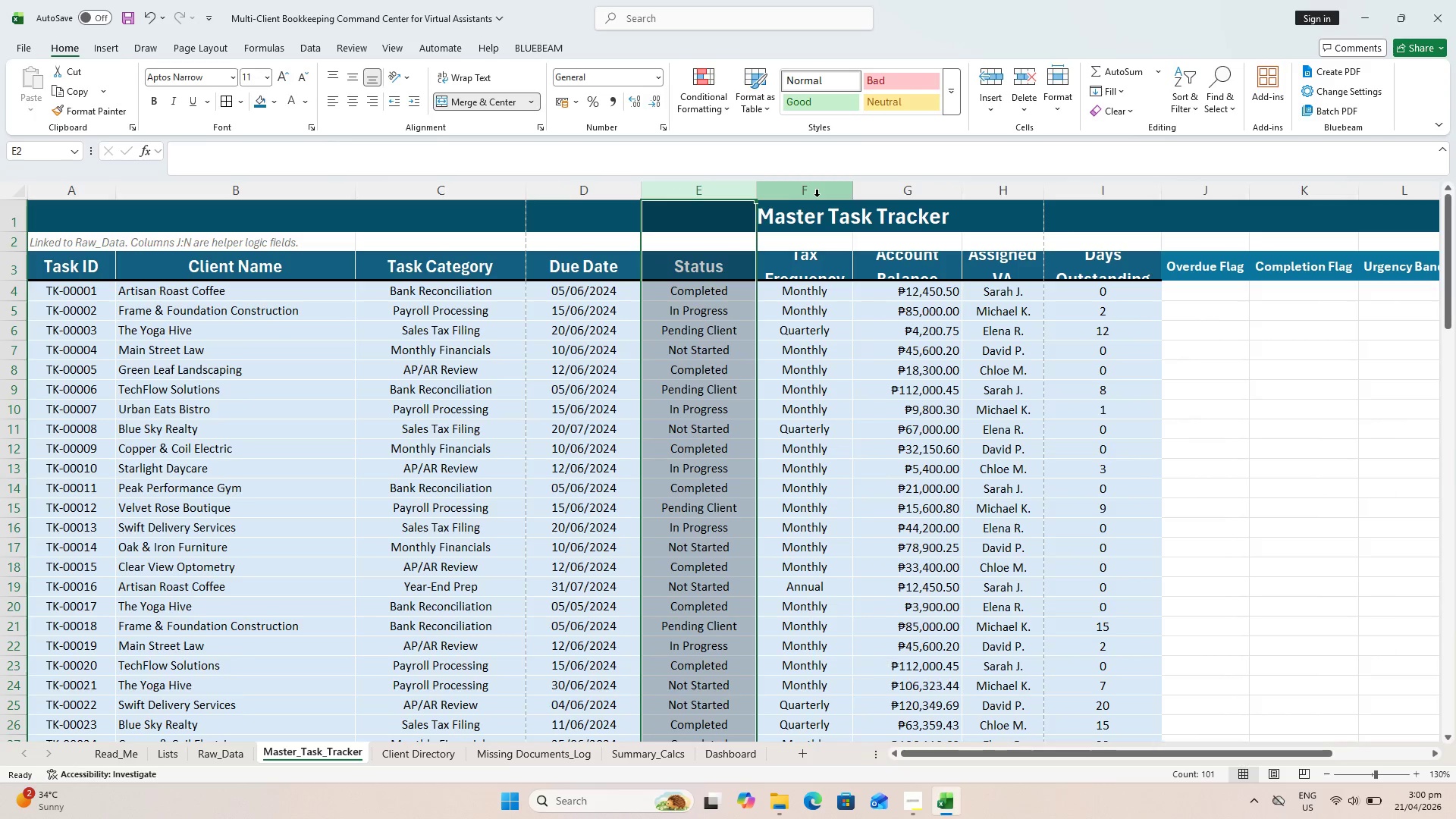 
left_click([817, 196])
 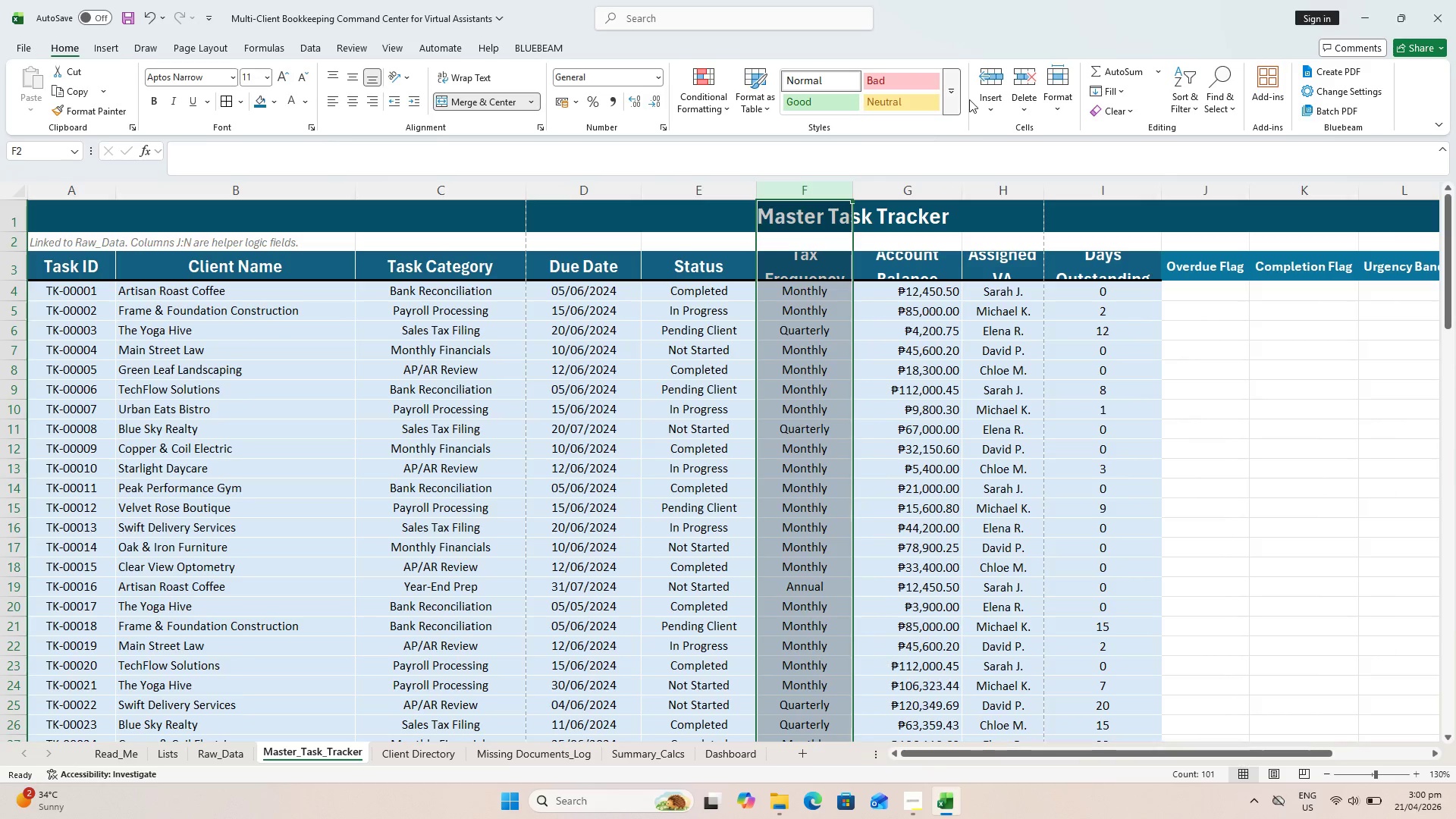 
left_click([1048, 77])
 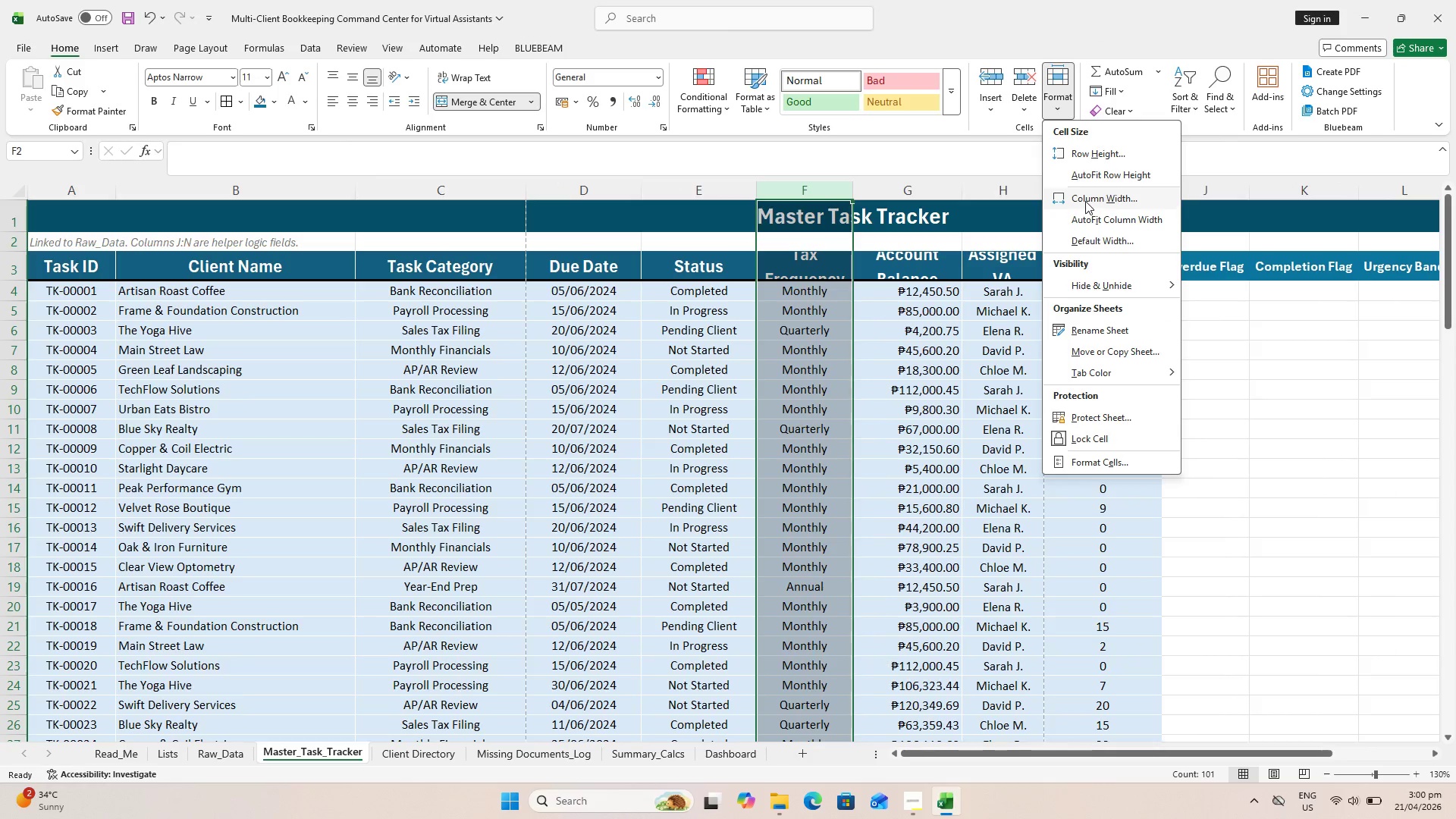 
left_click([1085, 200])
 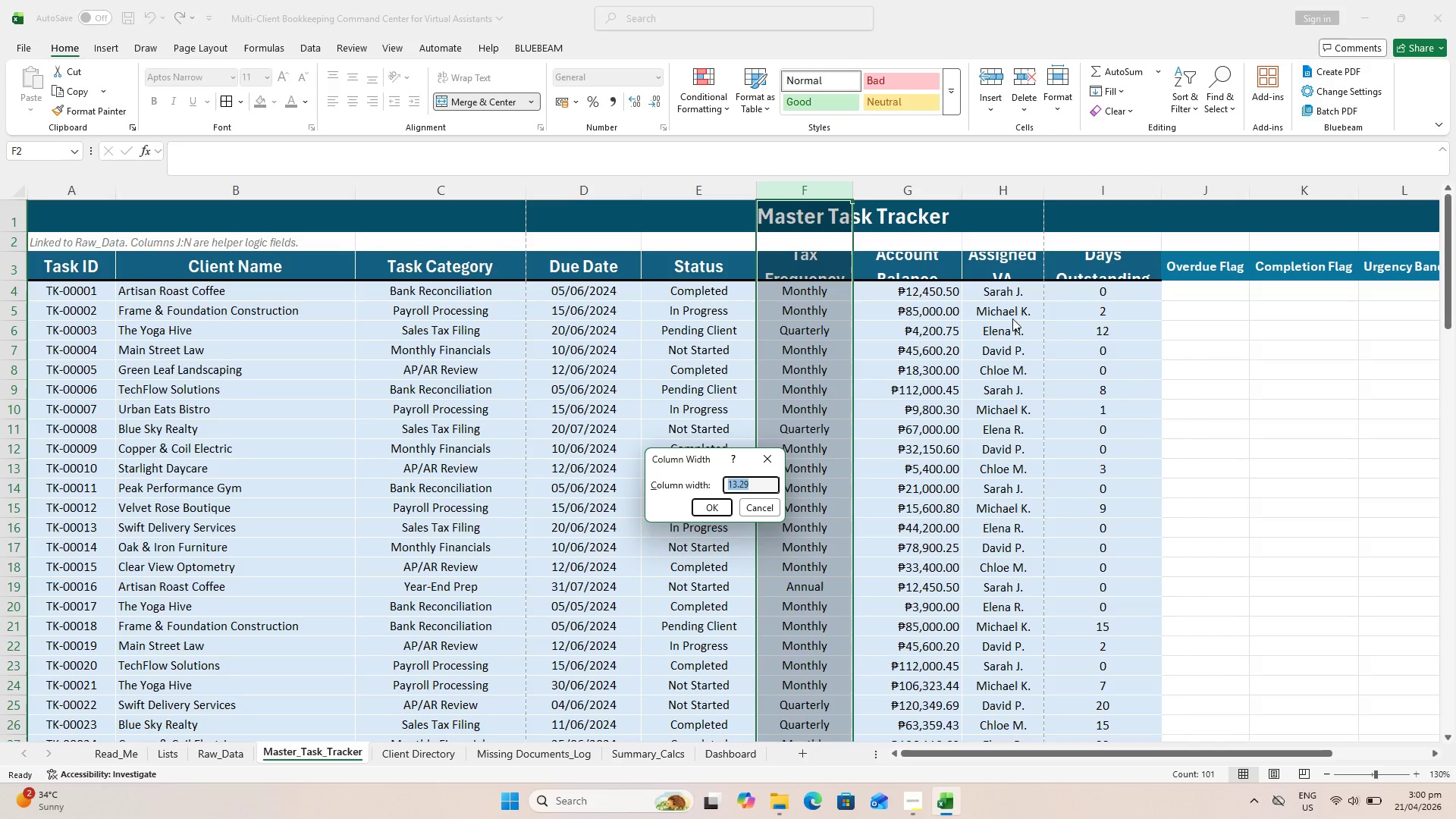 
type(14)
 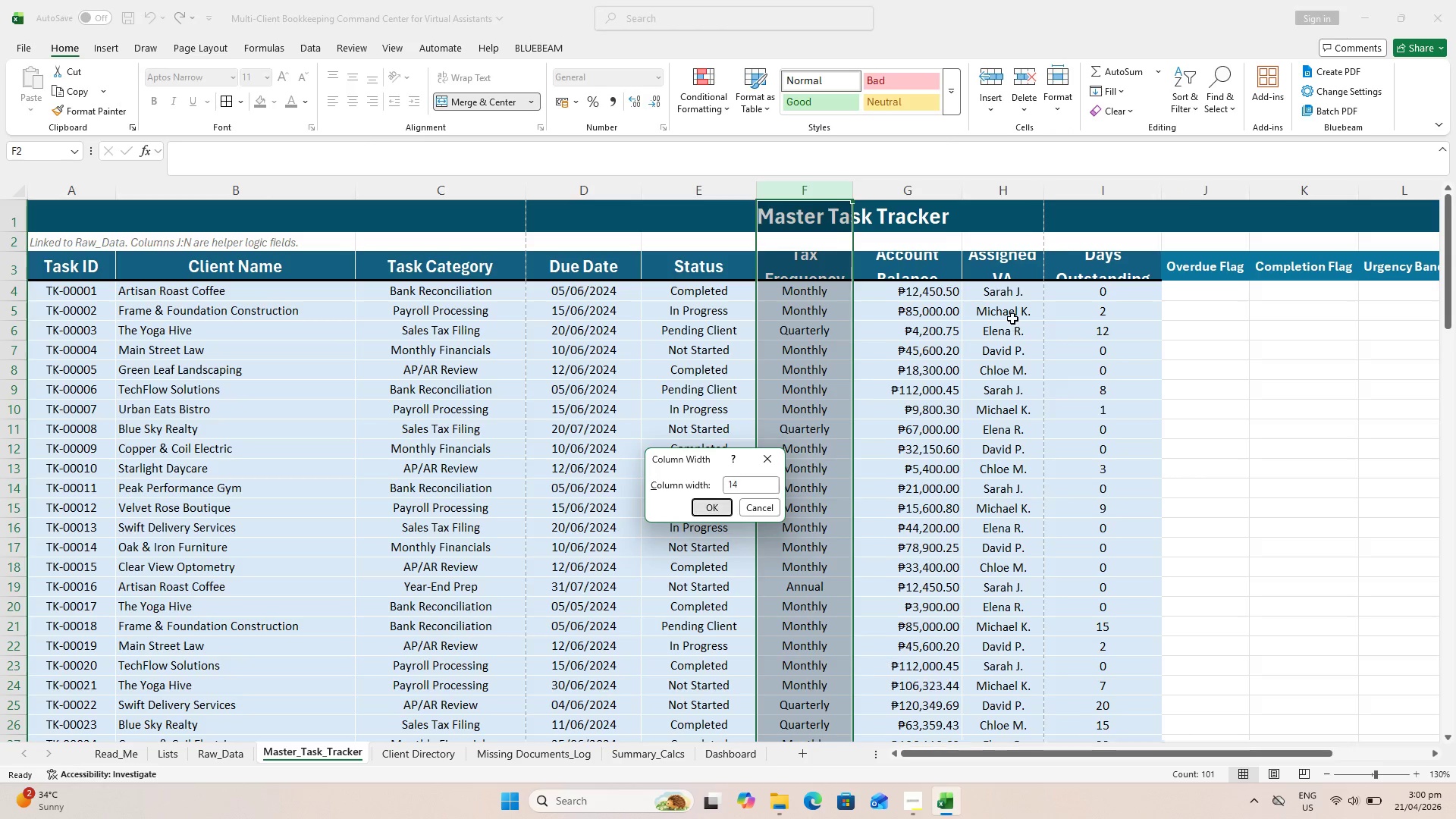 
key(Enter)
 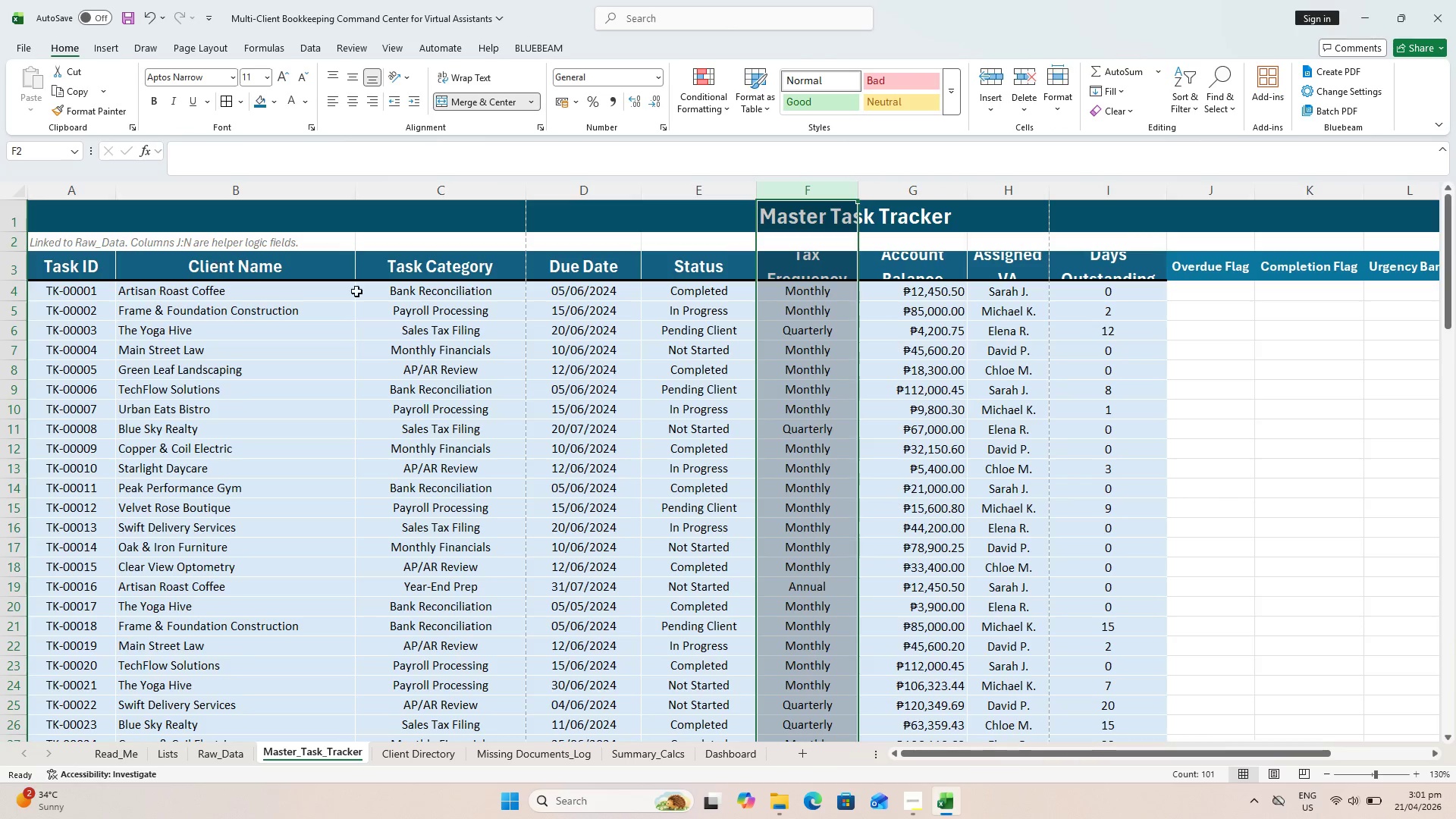 
left_click([920, 193])
 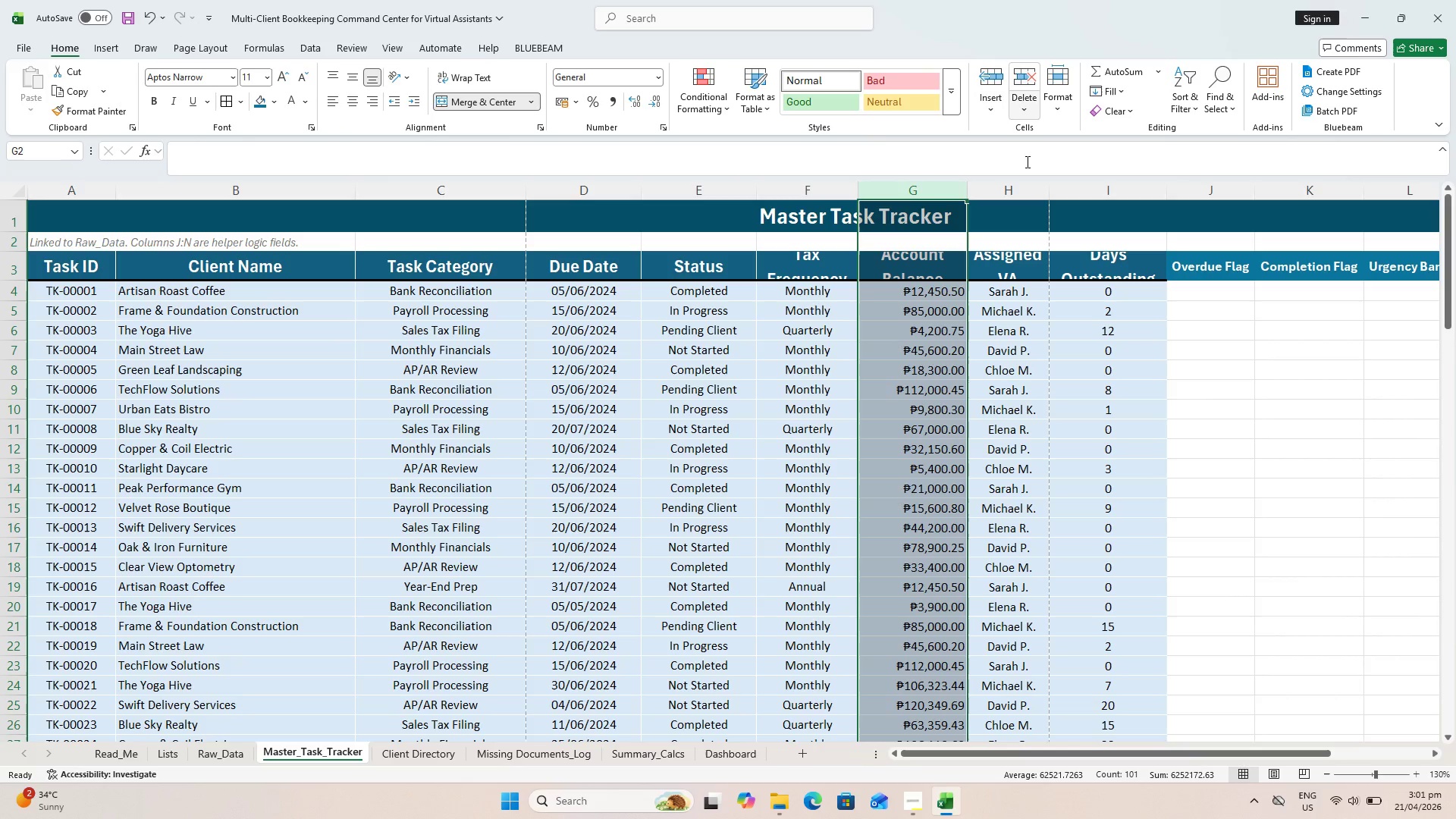 
wait(9.58)
 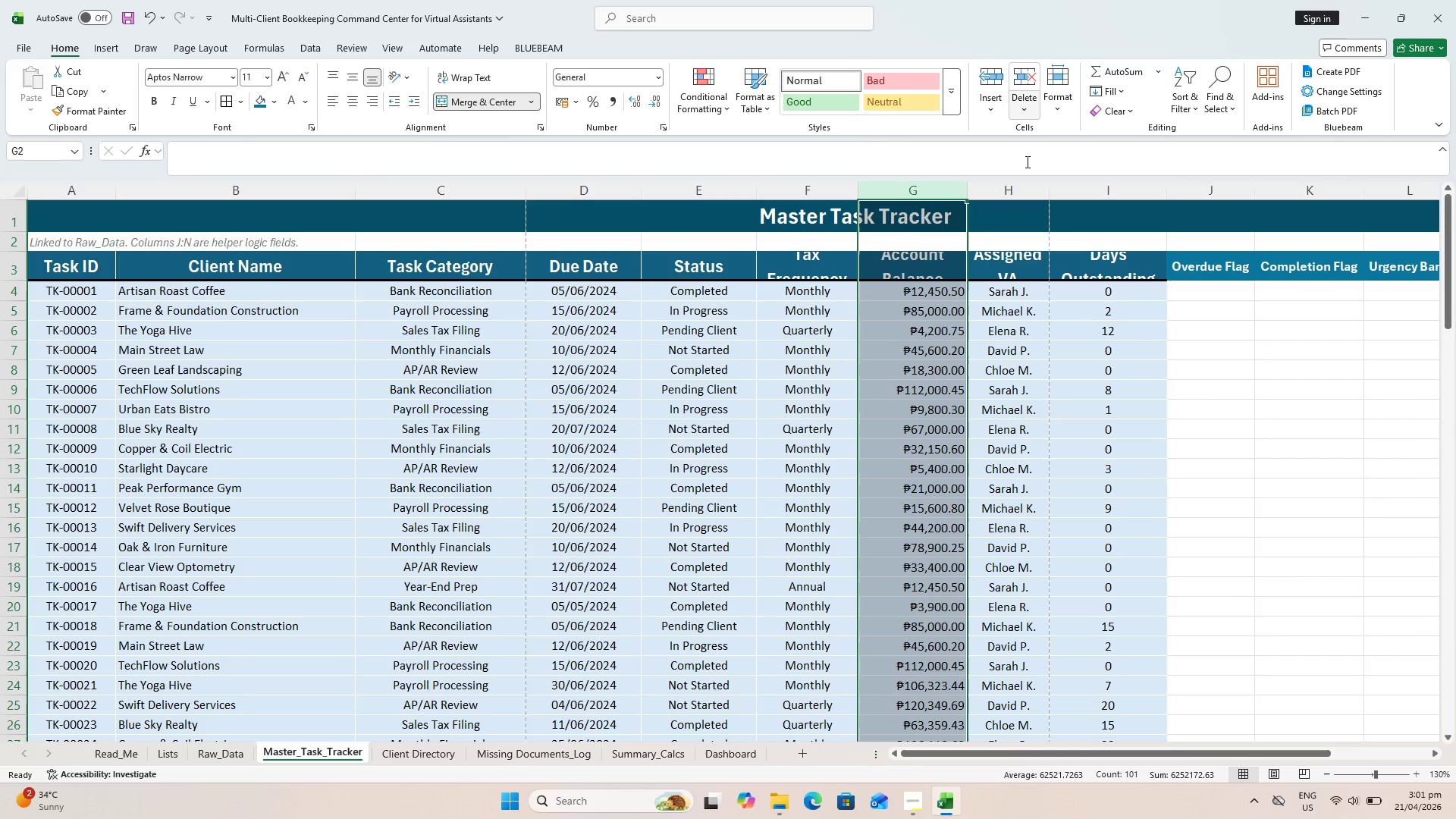 
left_click([1065, 105])
 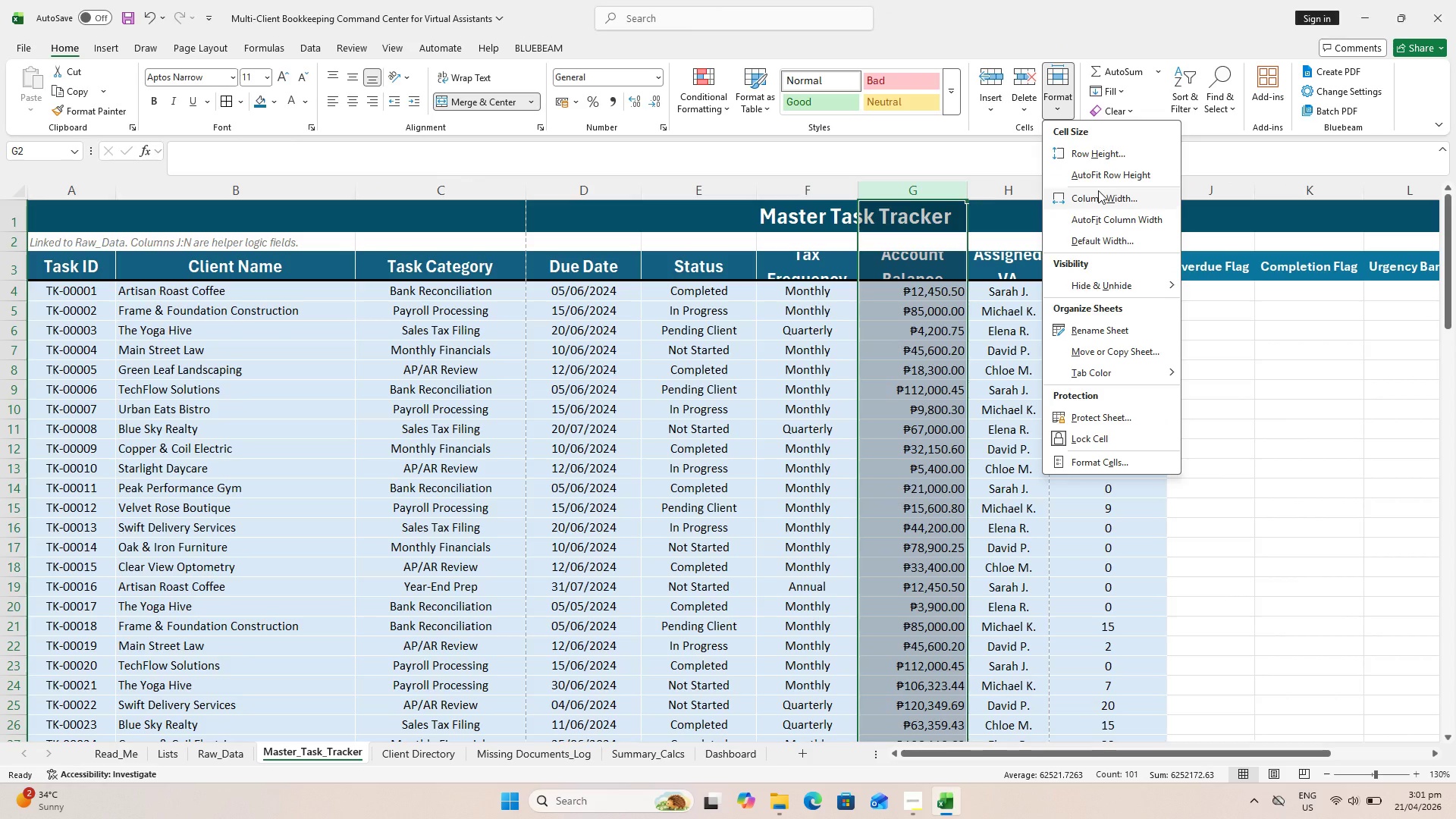 
left_click([1098, 190])
 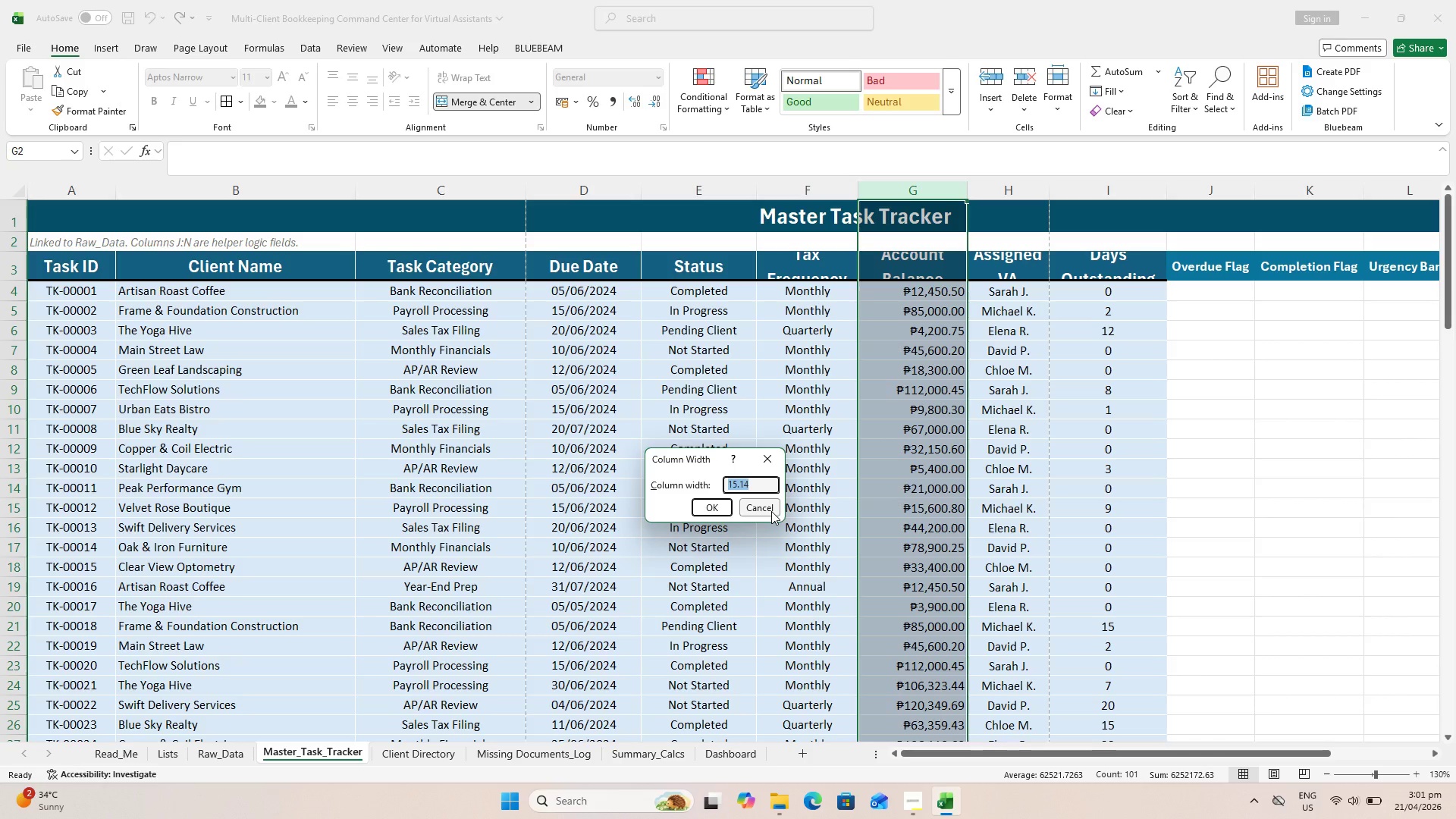 
type(16)
 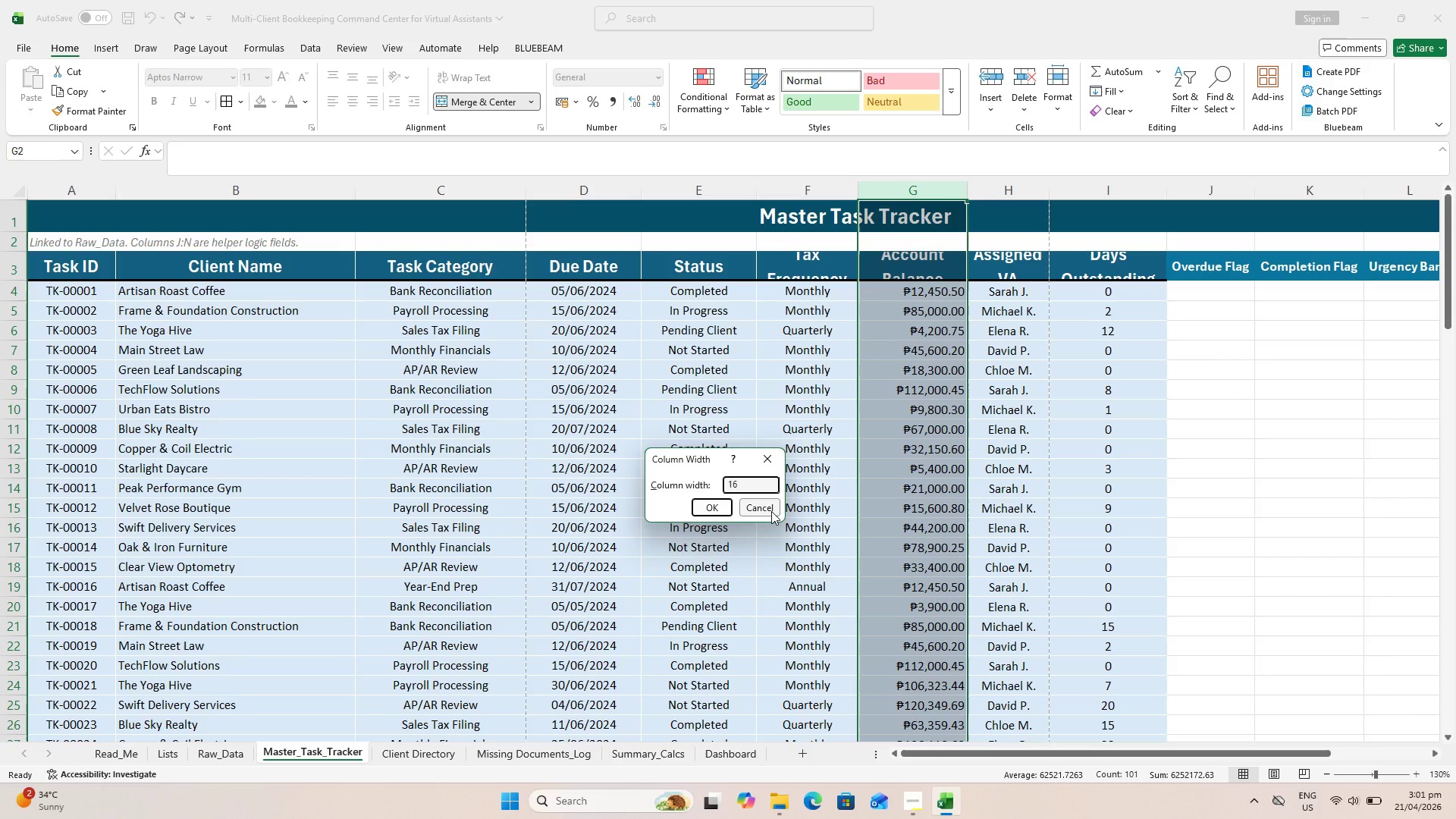 
key(Enter)
 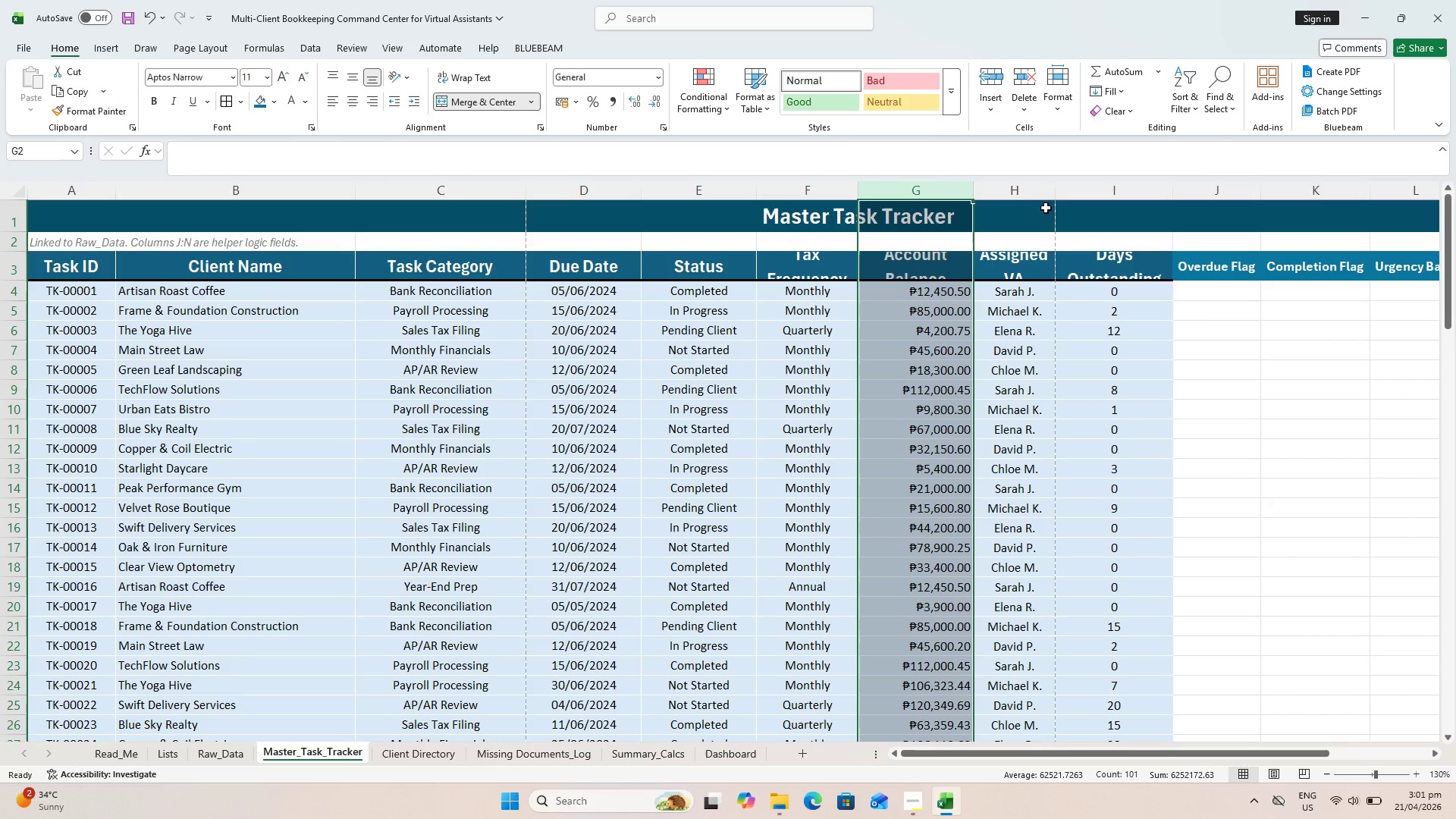 
left_click([1030, 190])
 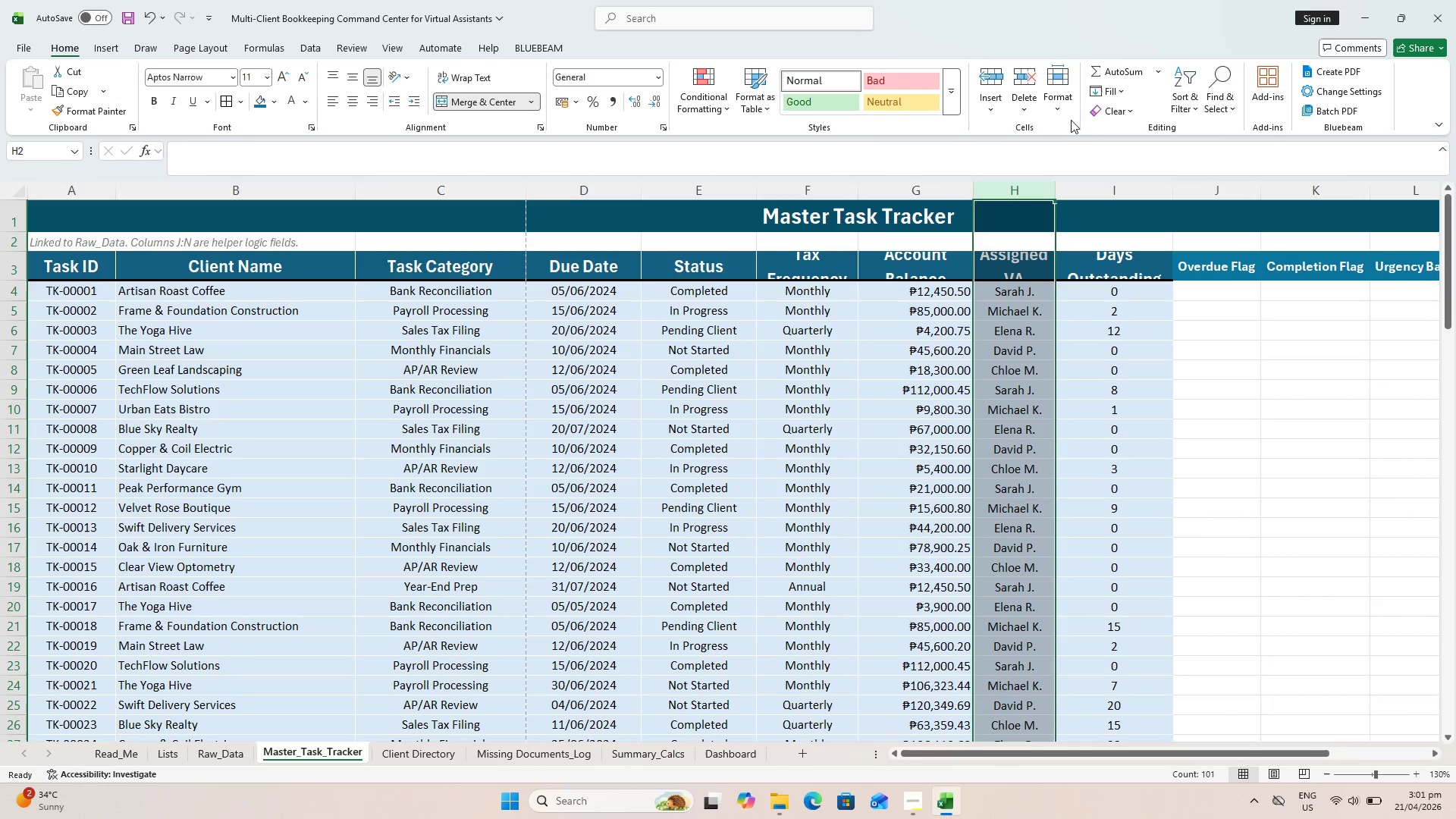 
left_click([1067, 97])
 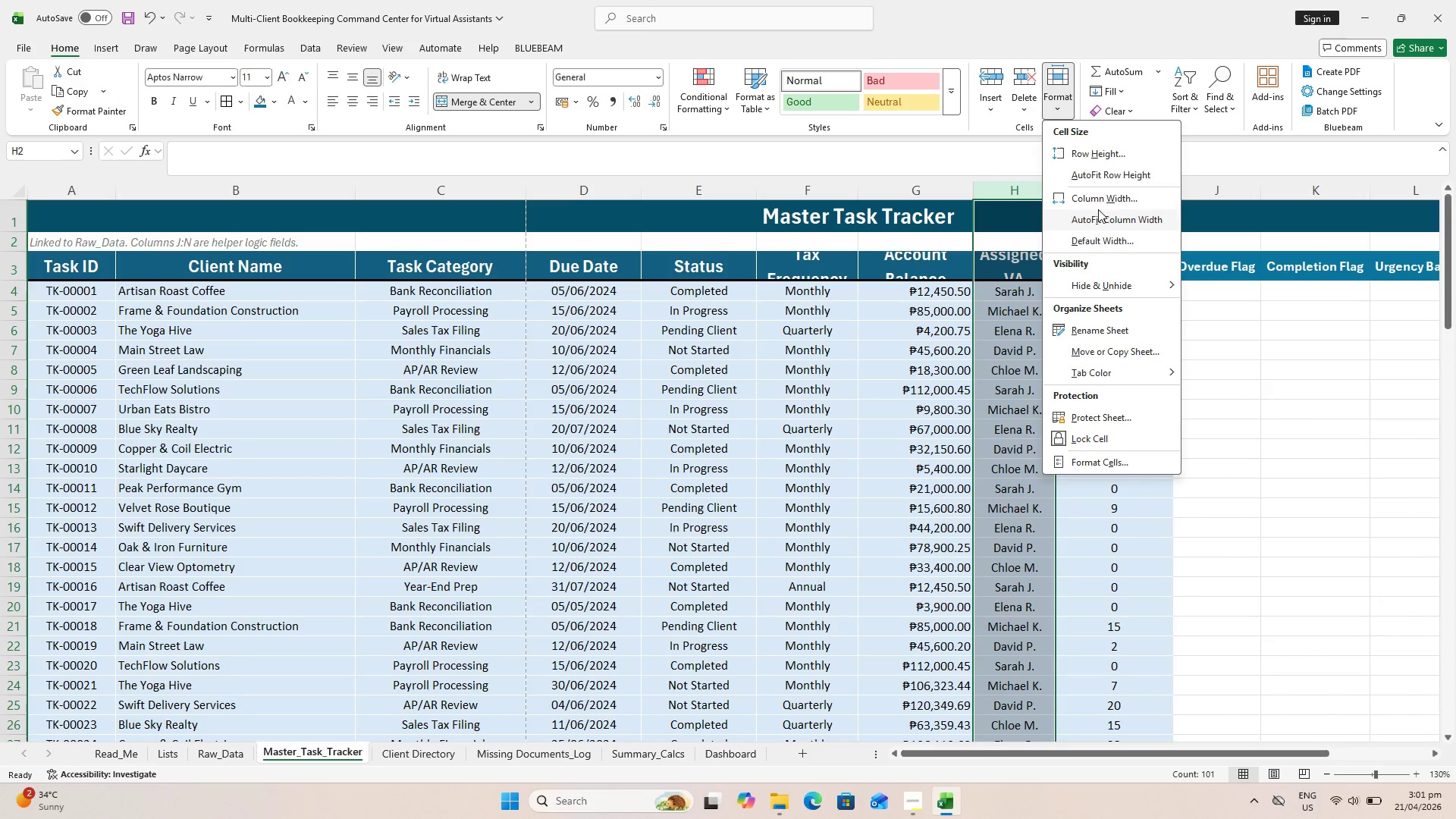 
left_click([1099, 202])
 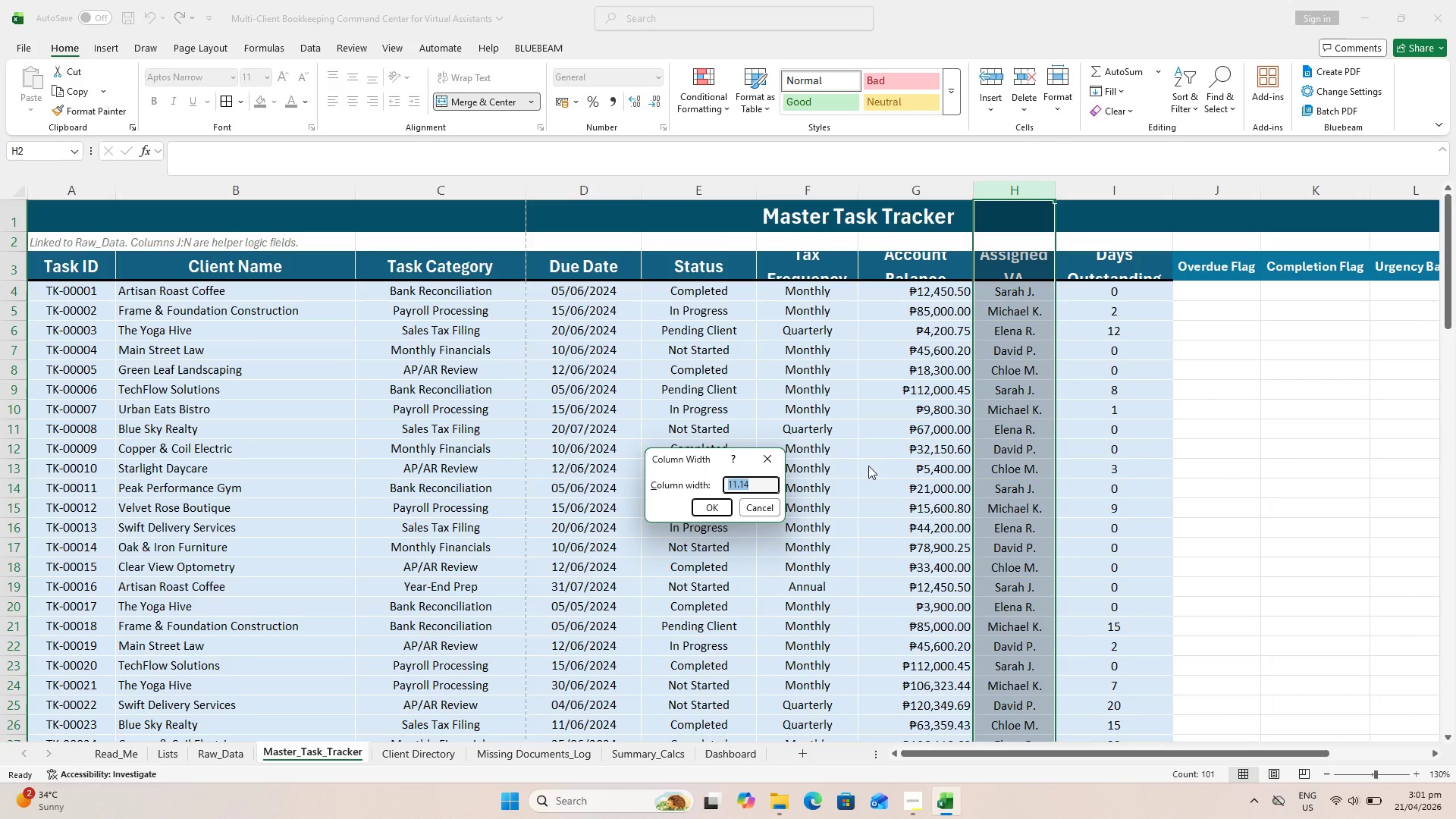 
type(14)
 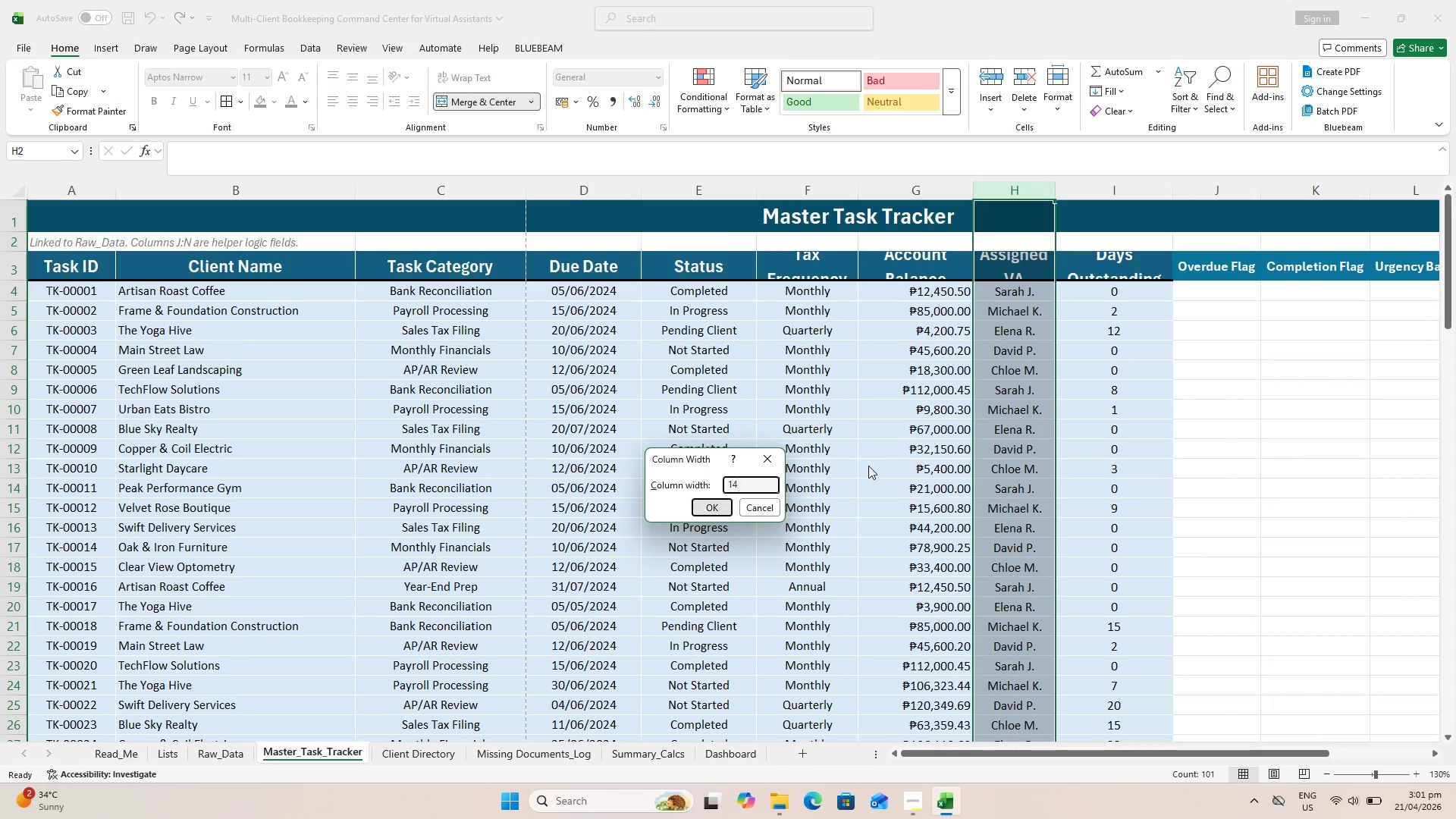 
key(Enter)
 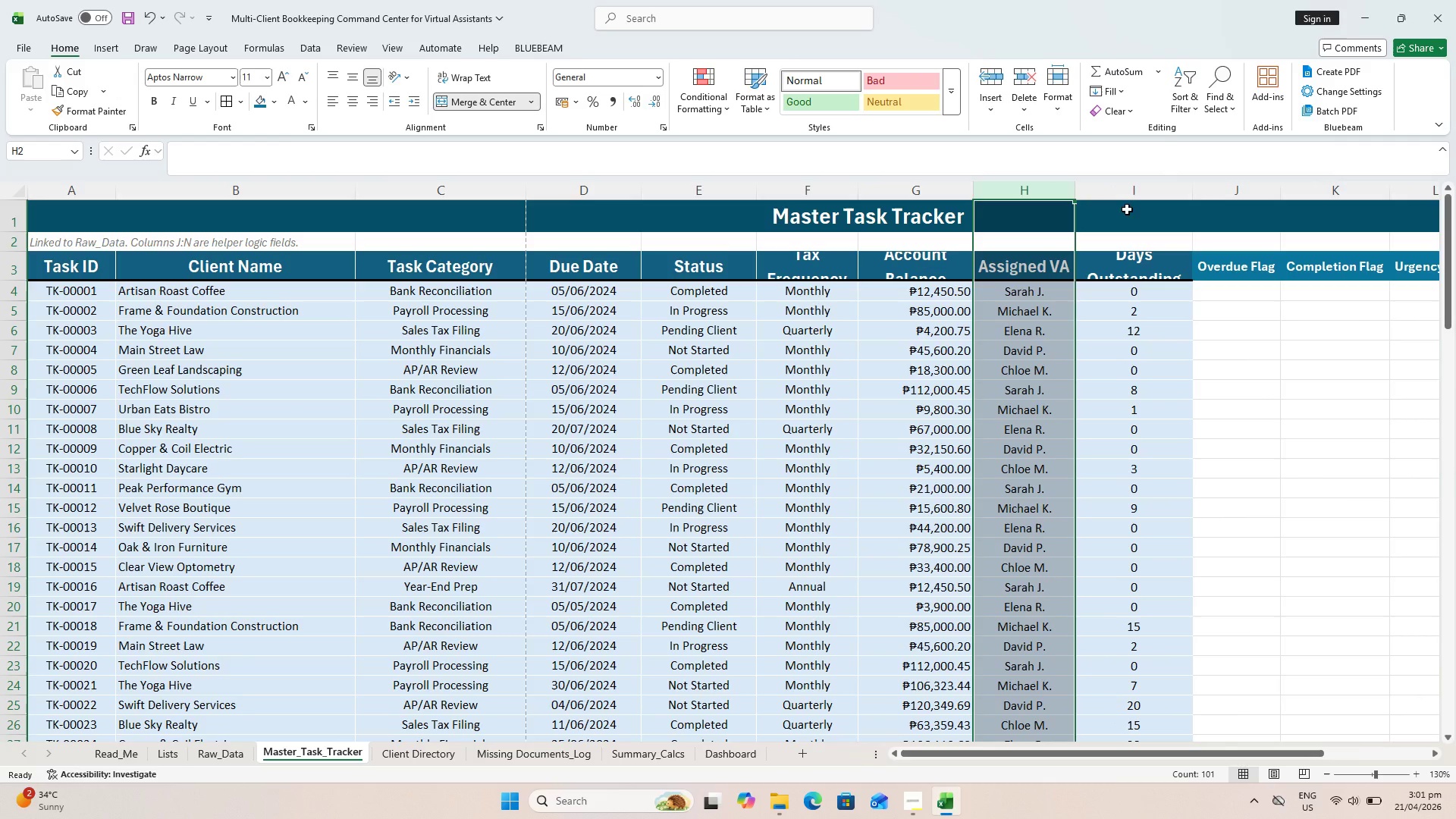 
left_click([1140, 193])
 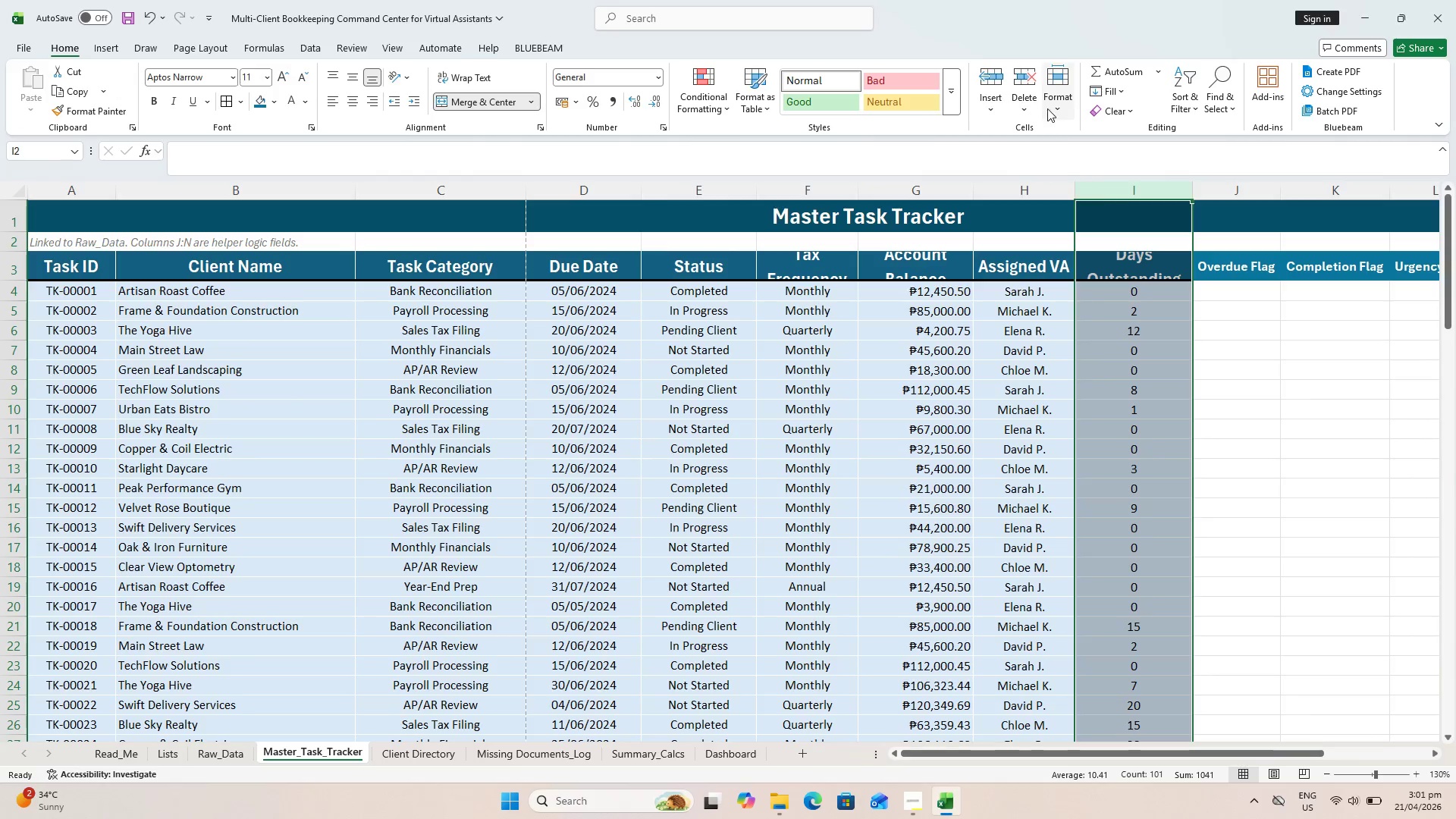 
left_click([1048, 102])
 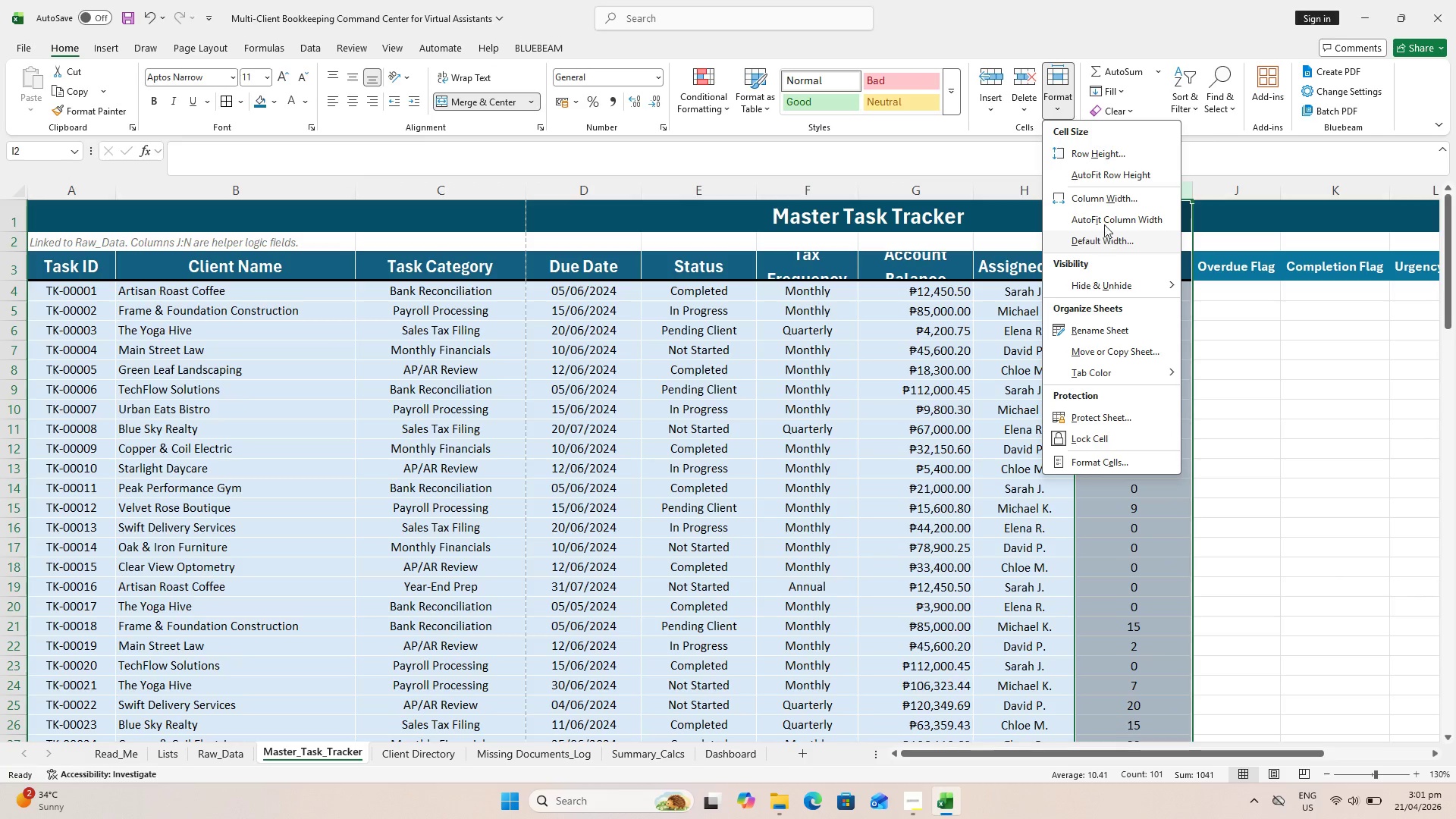 
left_click([1105, 191])
 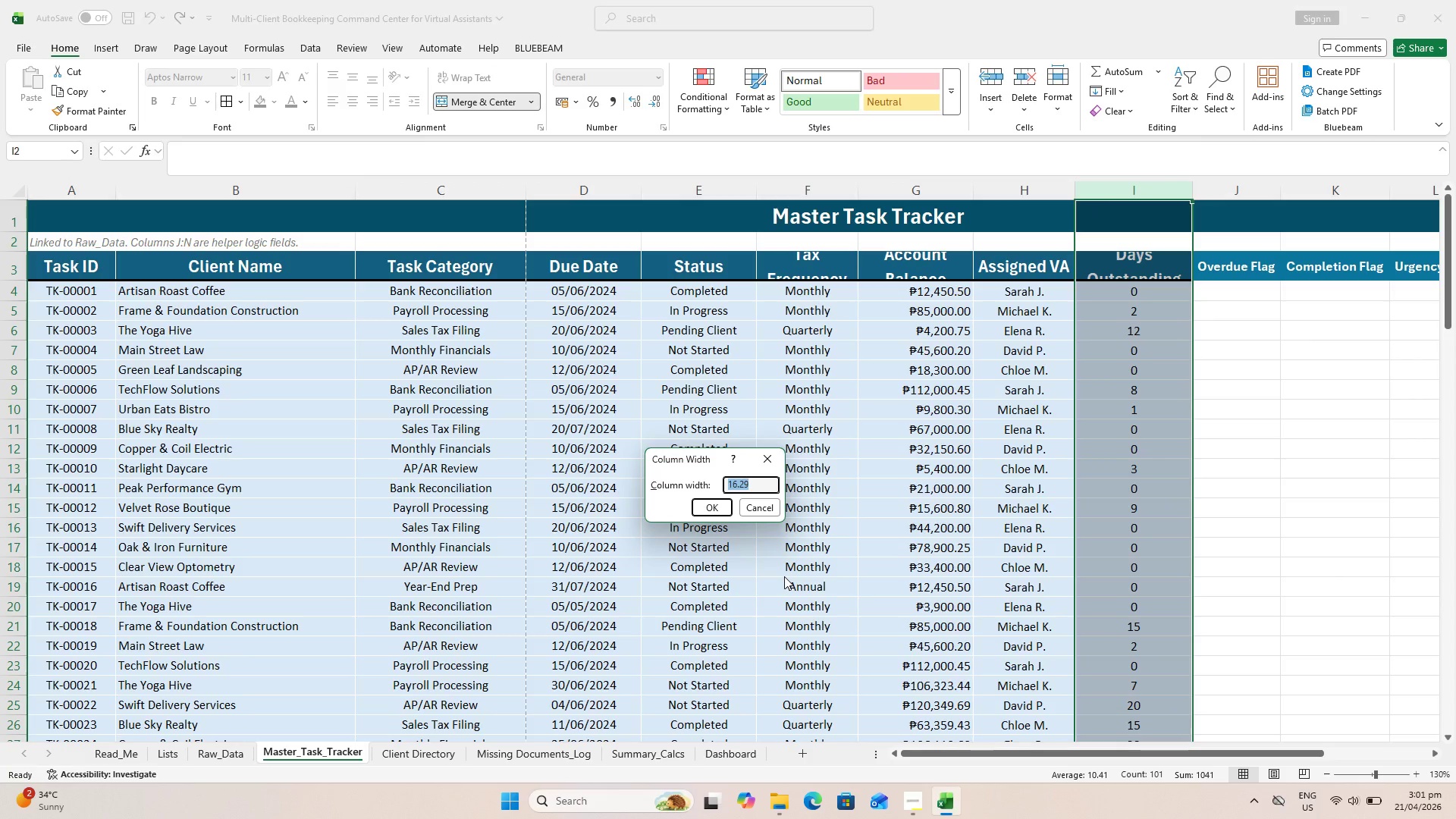 
type(18)
 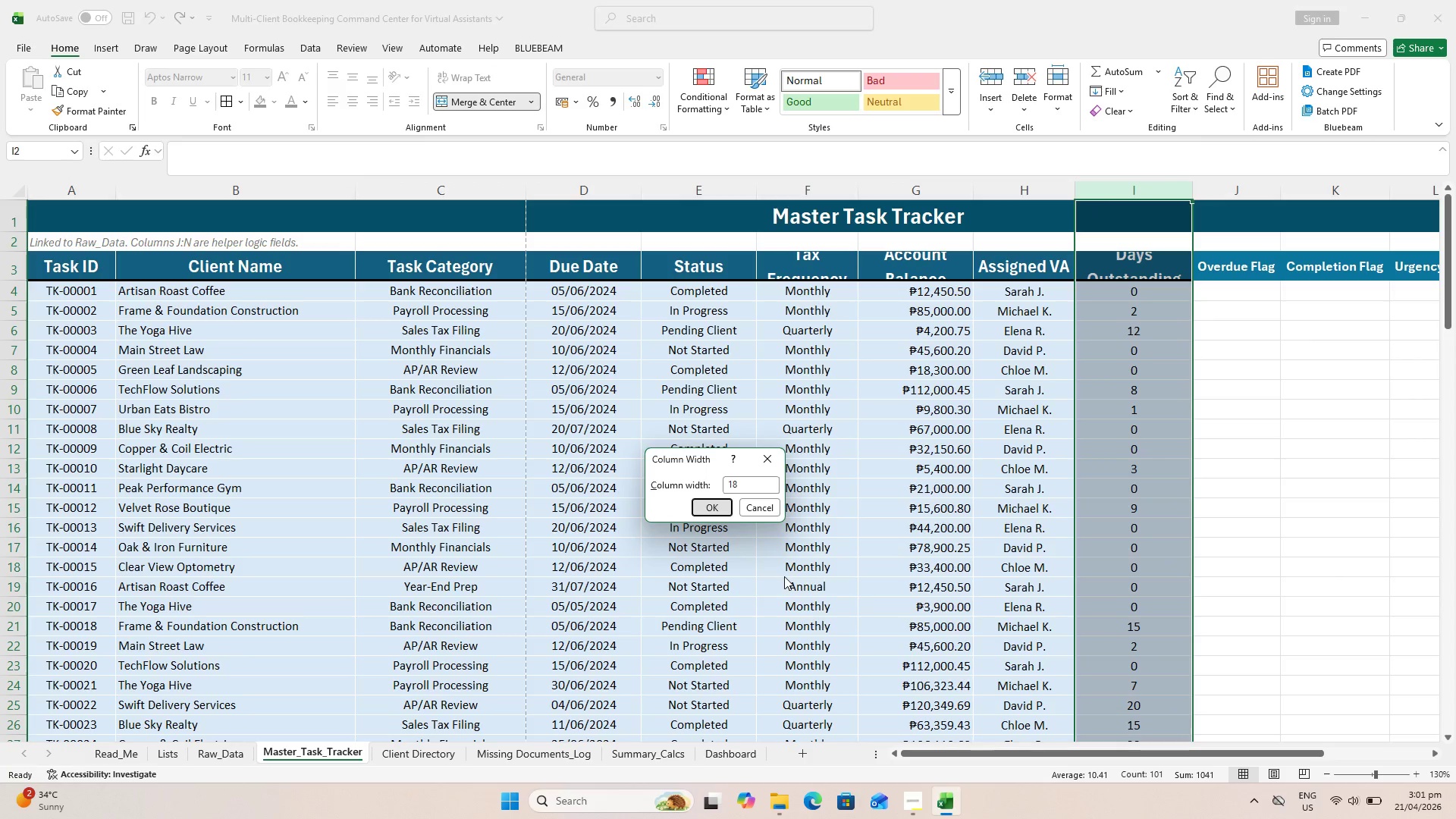 
key(Enter)
 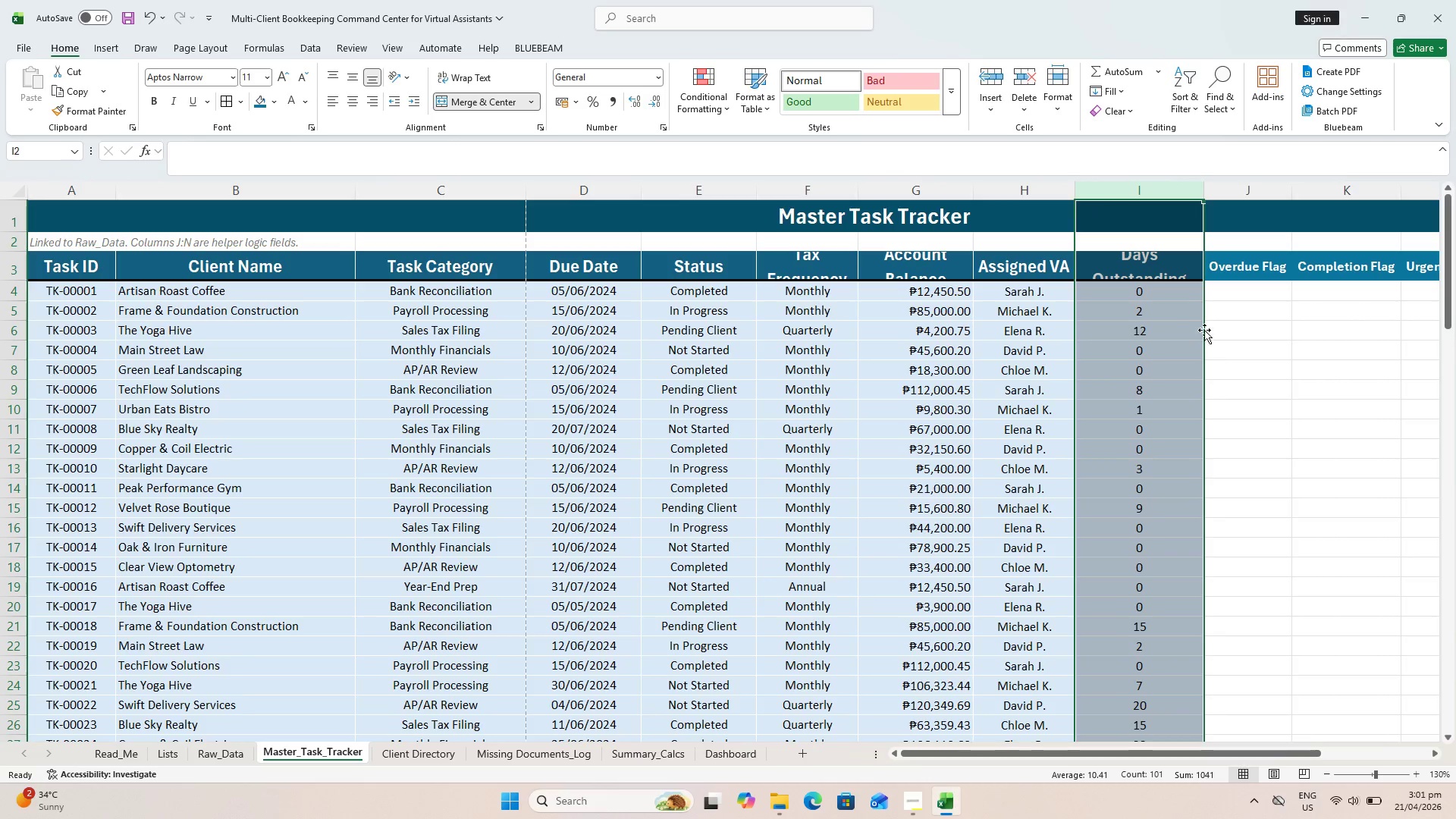 
key(Control+ControlLeft)
 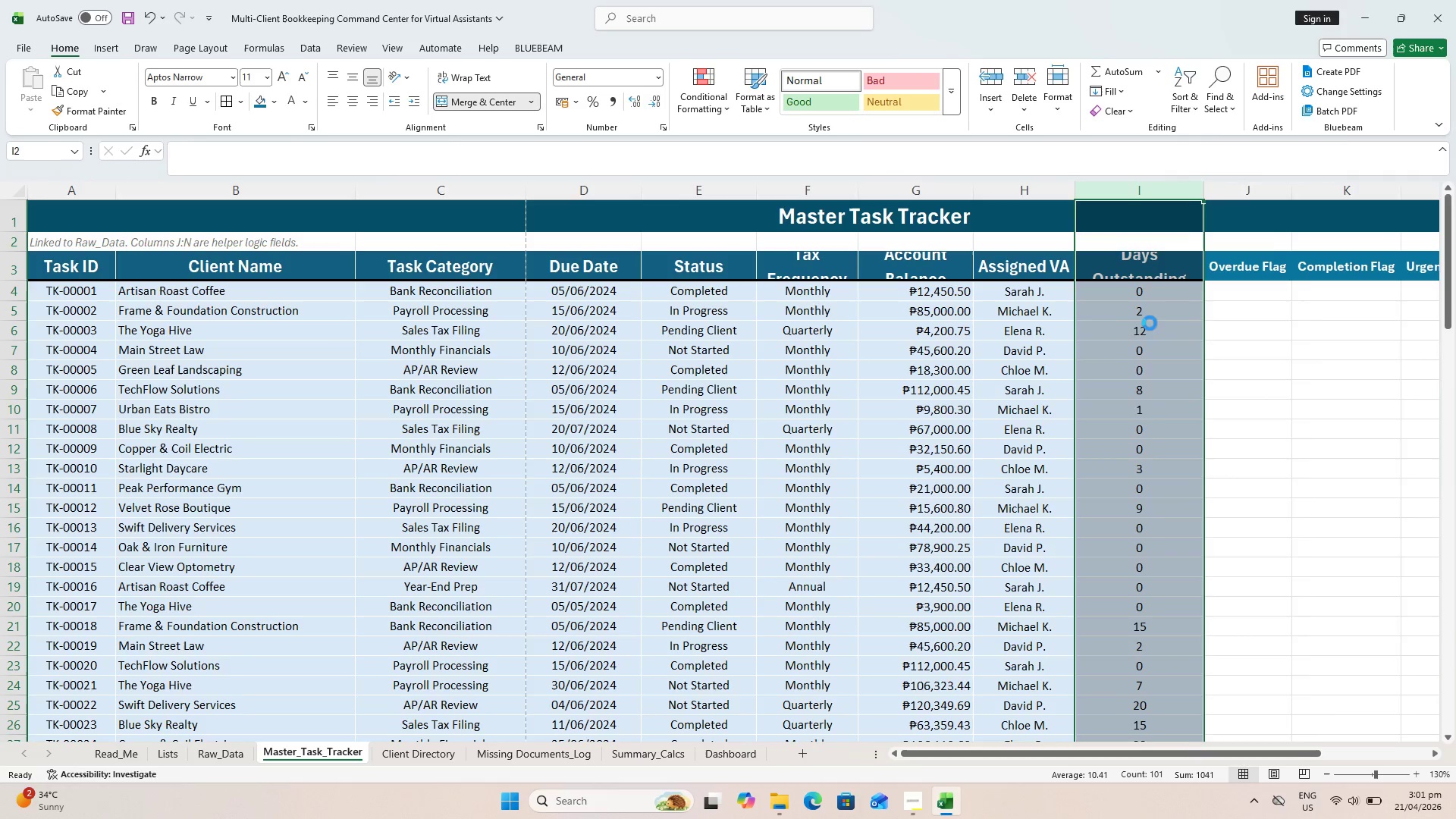 
key(Control+Z)
 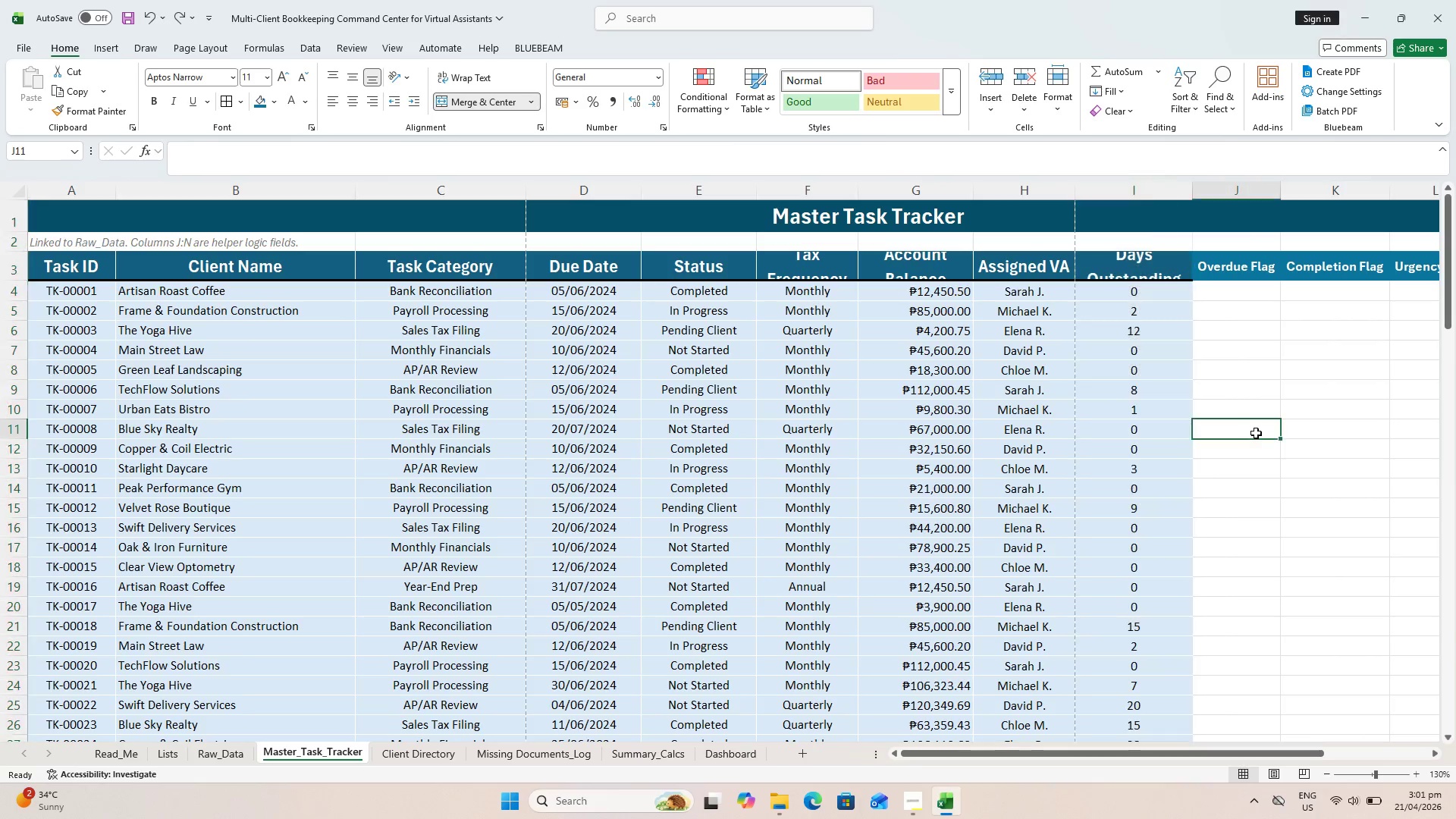 
key(Control+S)
 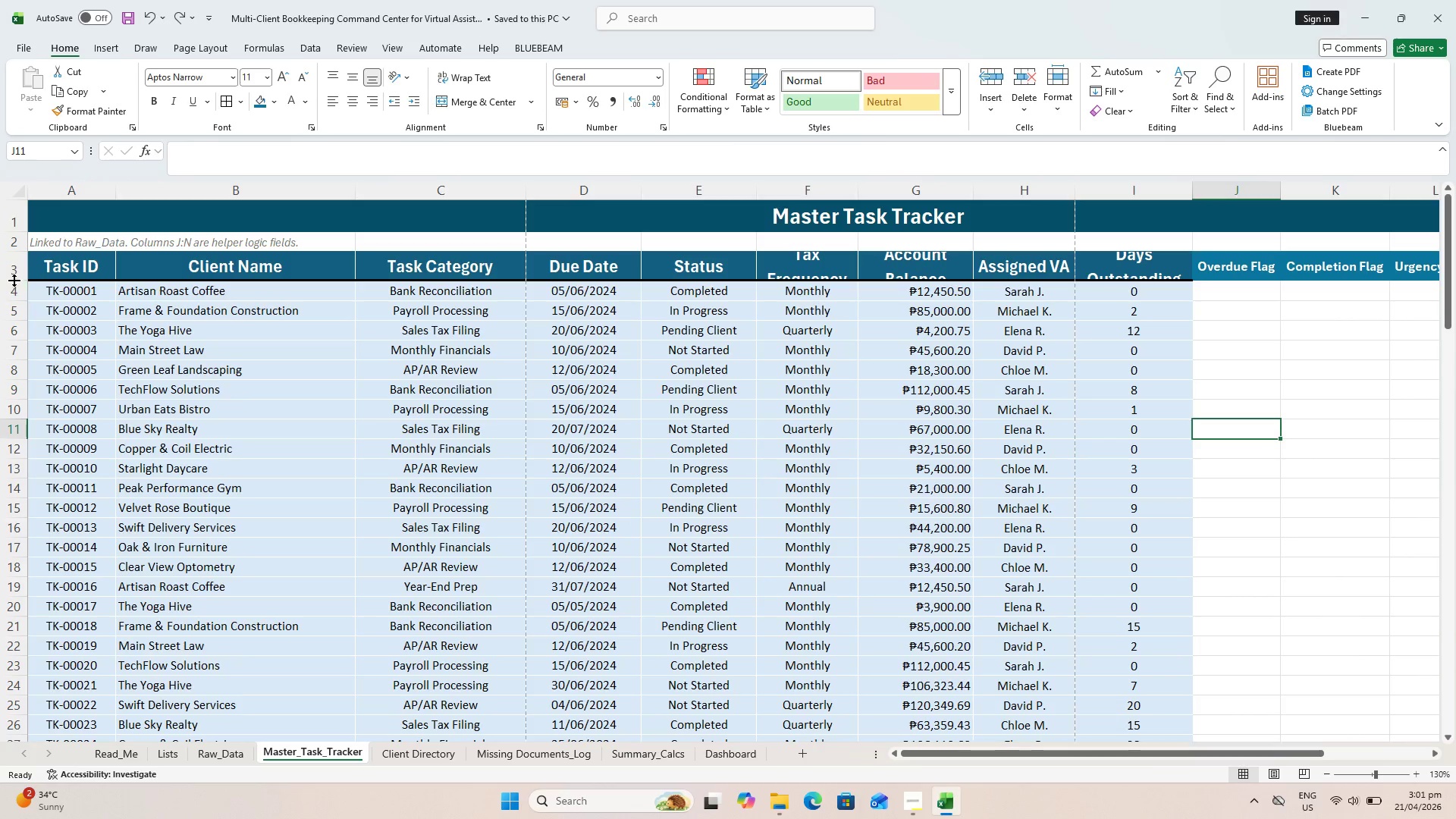 
double_click([13, 279])
 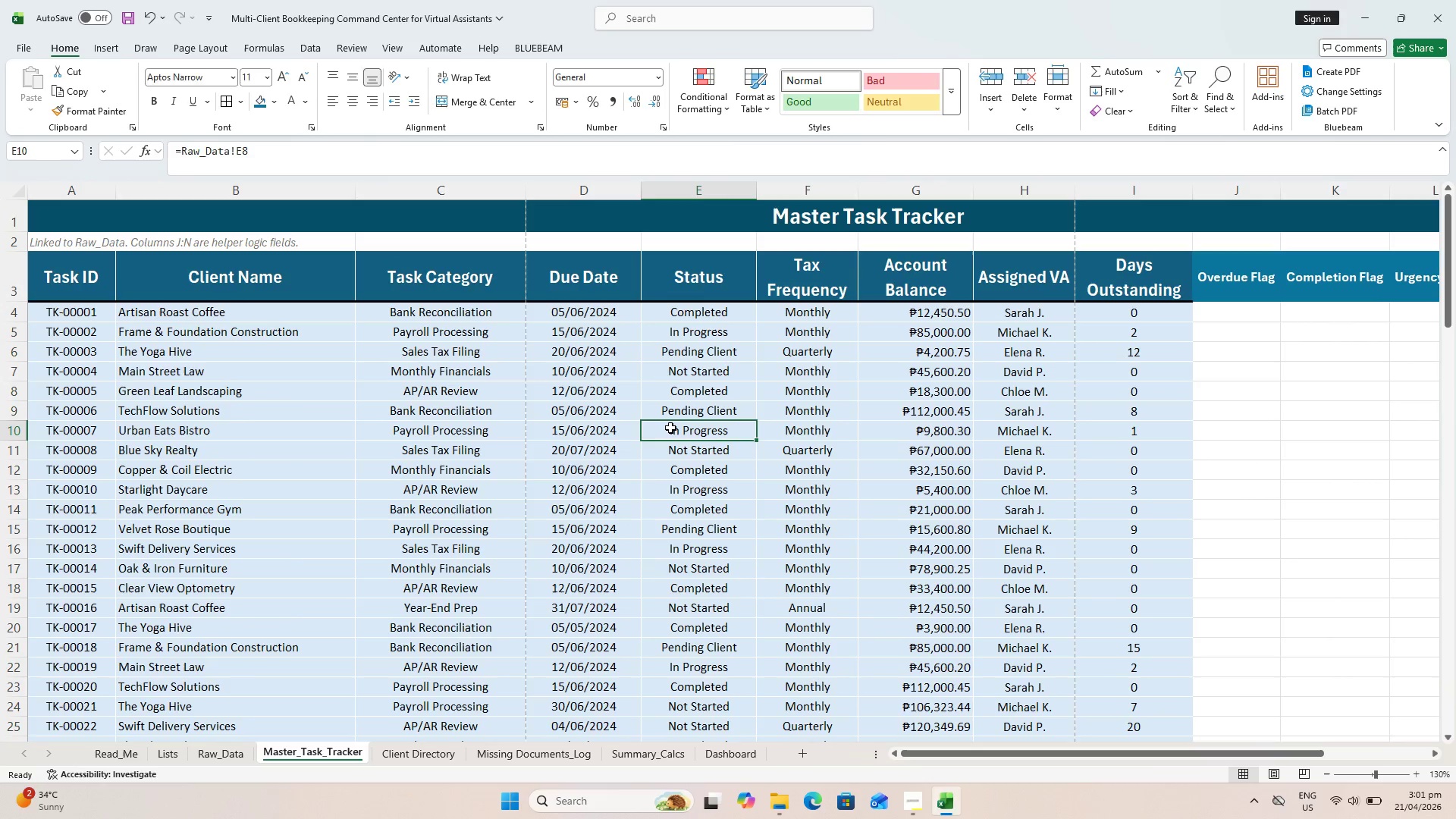 
hold_key(key=ControlLeft, duration=1.25)
scroll: coordinate [632, 408], scroll_direction: down, amount: 1.0
 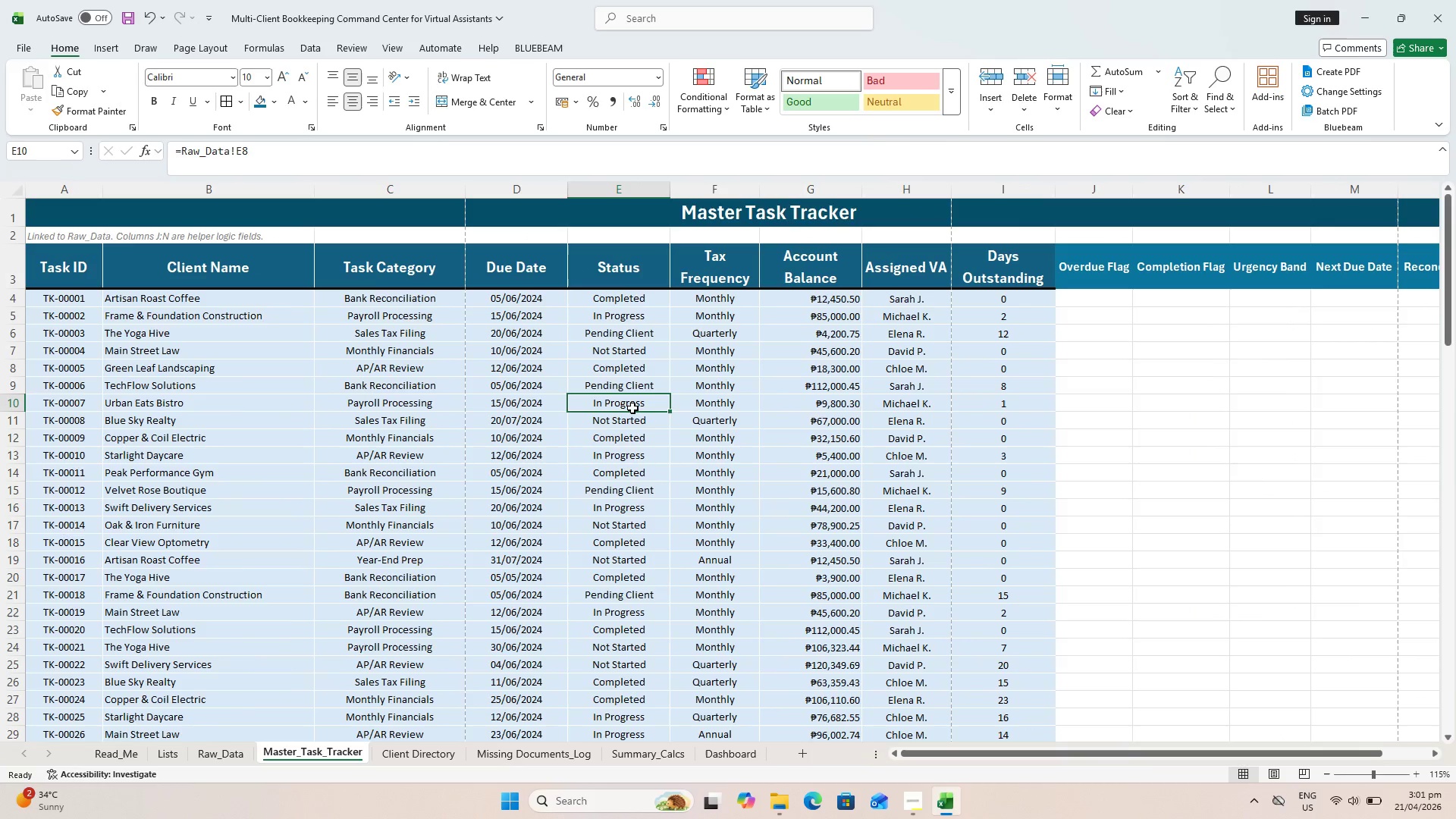 
hold_key(key=ControlLeft, duration=0.78)
scroll: coordinate [193, 297], scroll_direction: up, amount: 2.0
 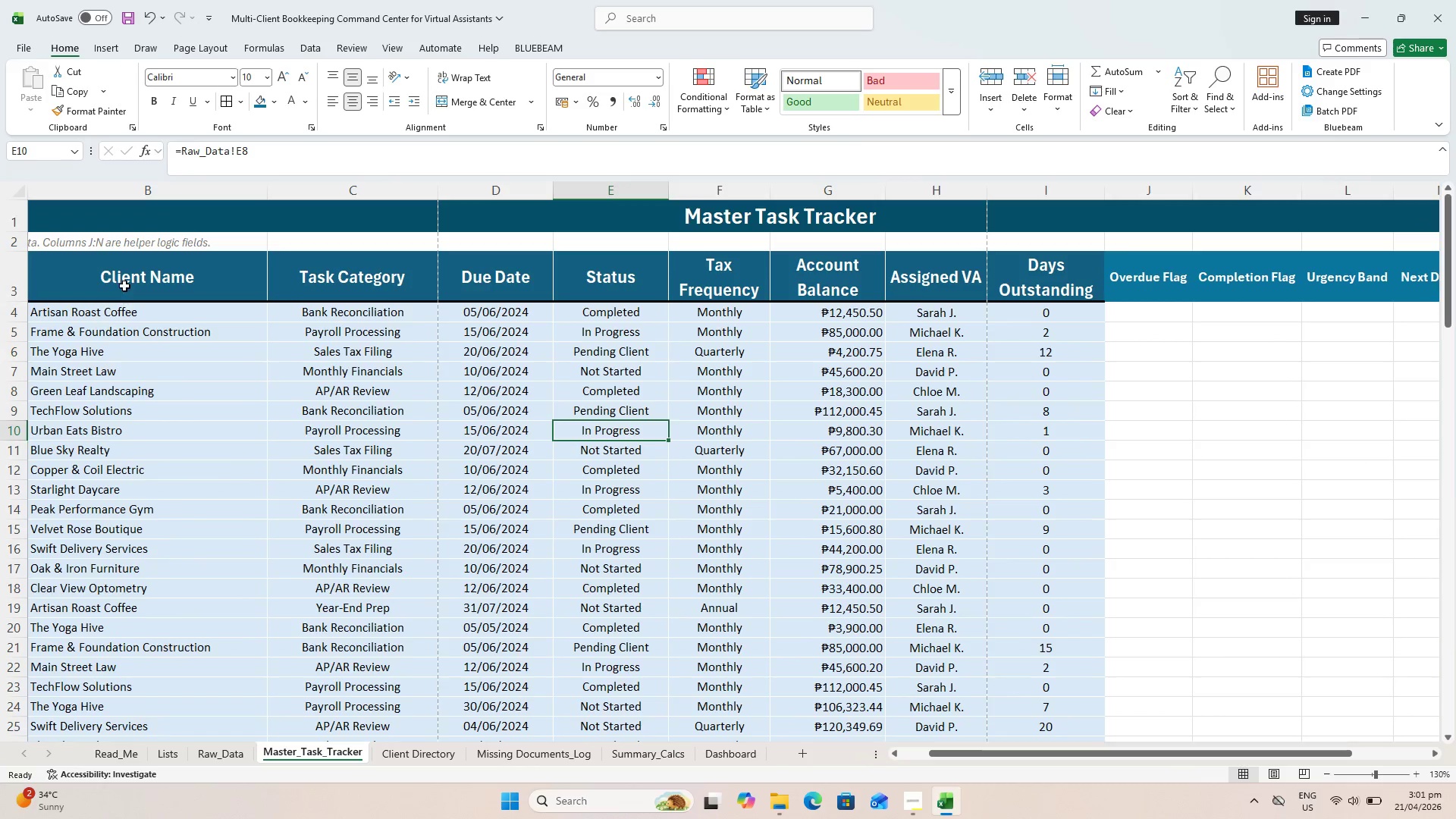 
left_click([124, 281])
 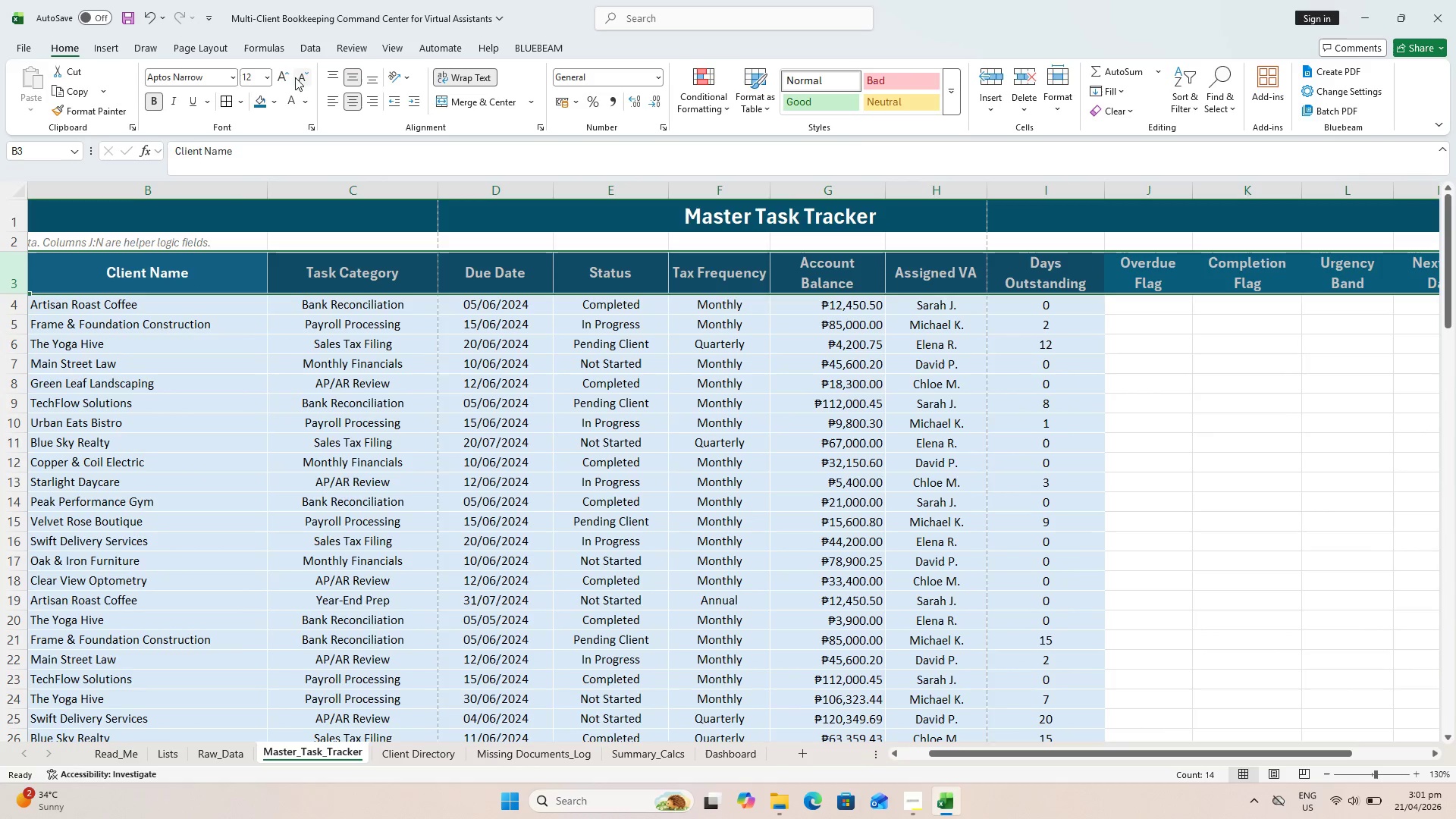 
key(Control+S)
 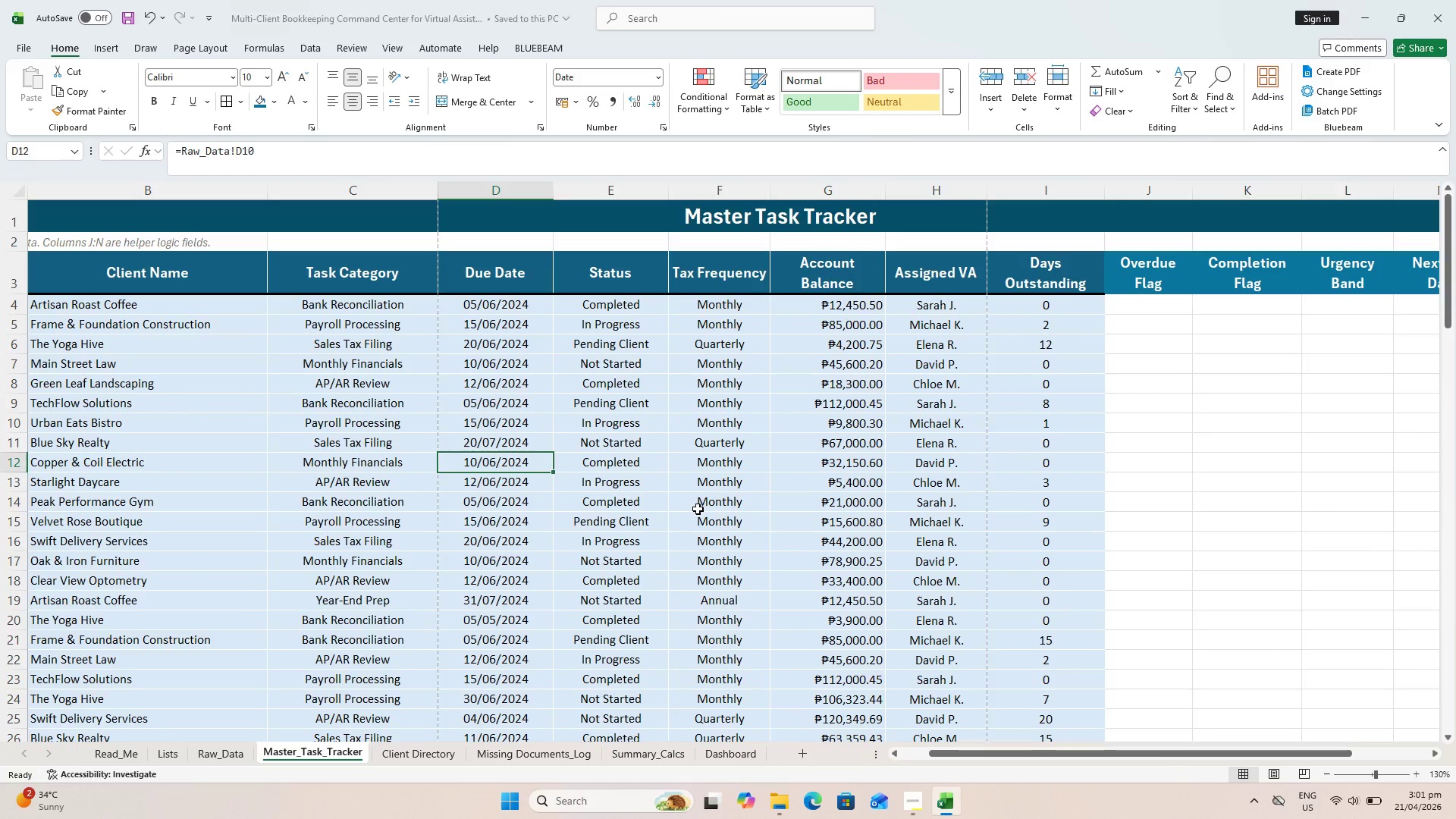 
key(Control+S)
 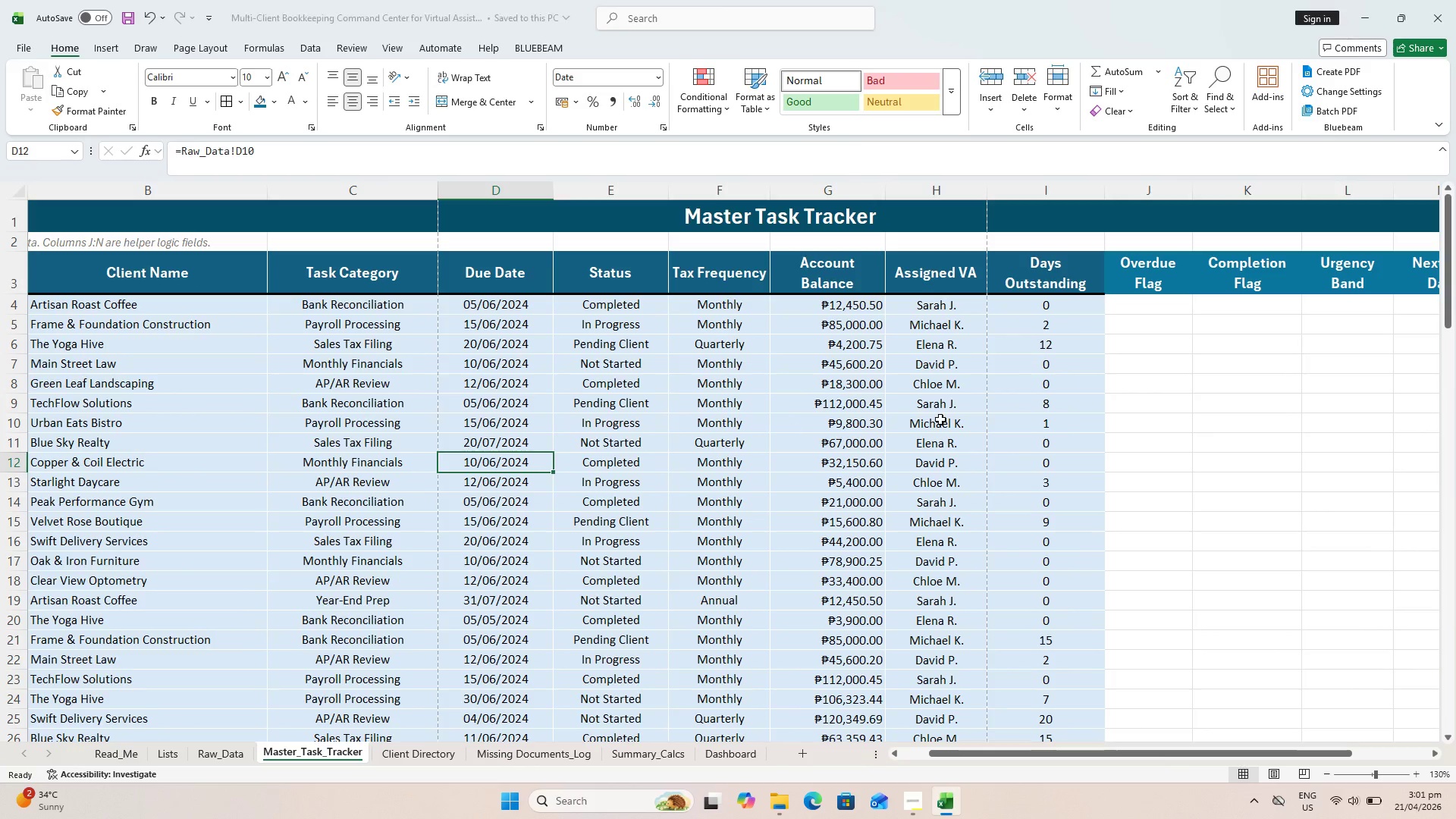 
key(Control+S)
 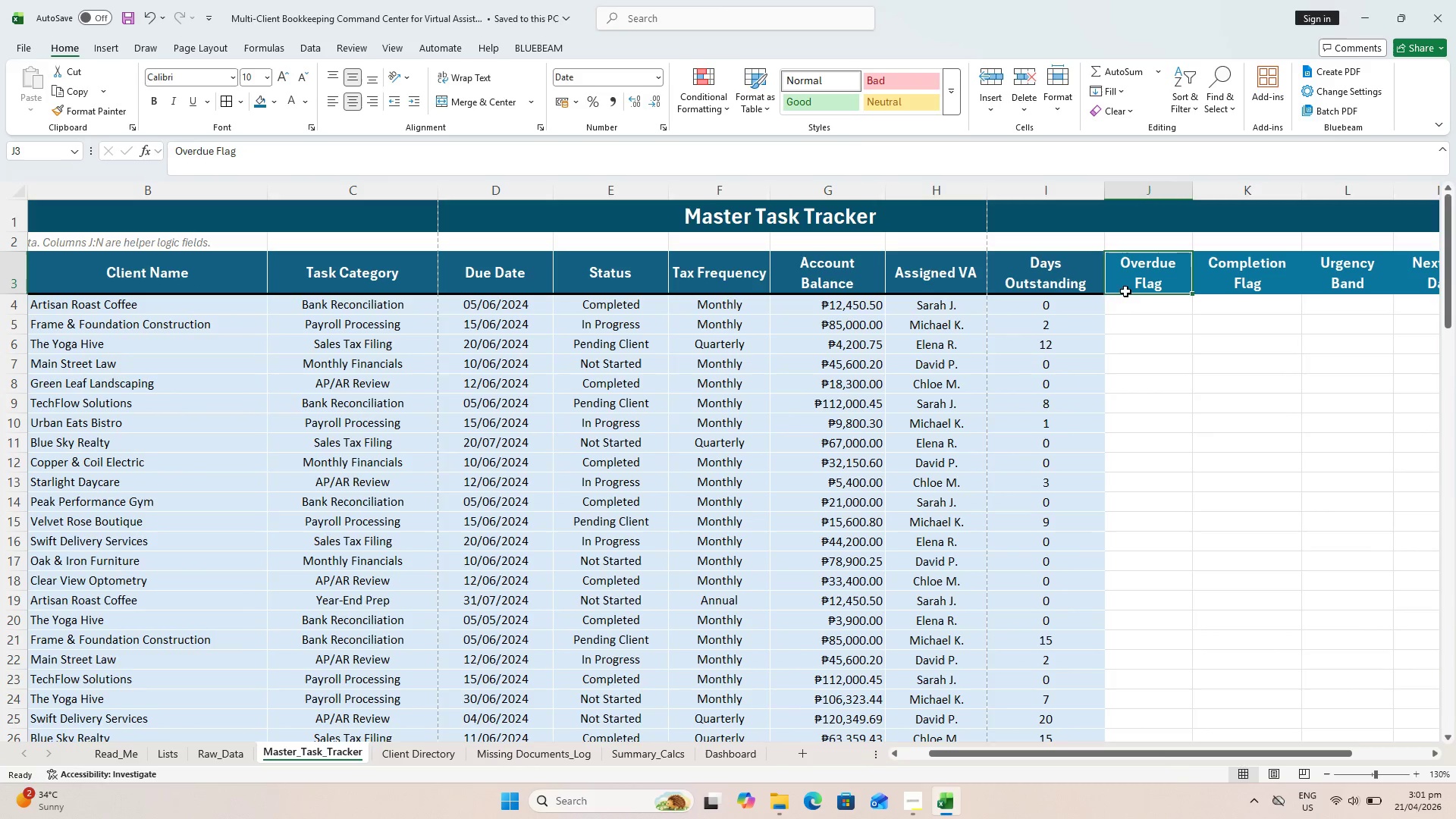 
double_click([1041, 298])
 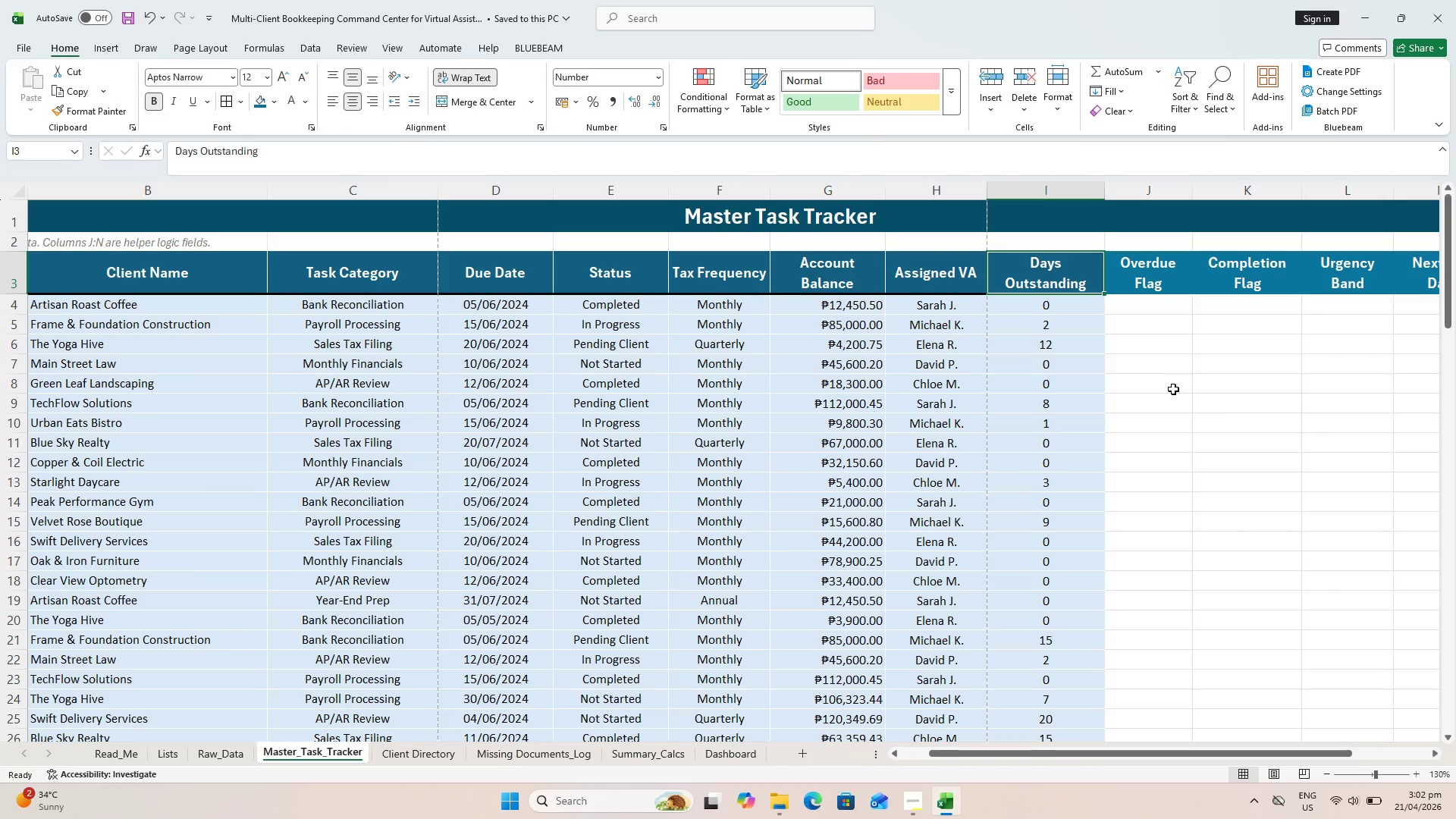 
wait(20.34)
 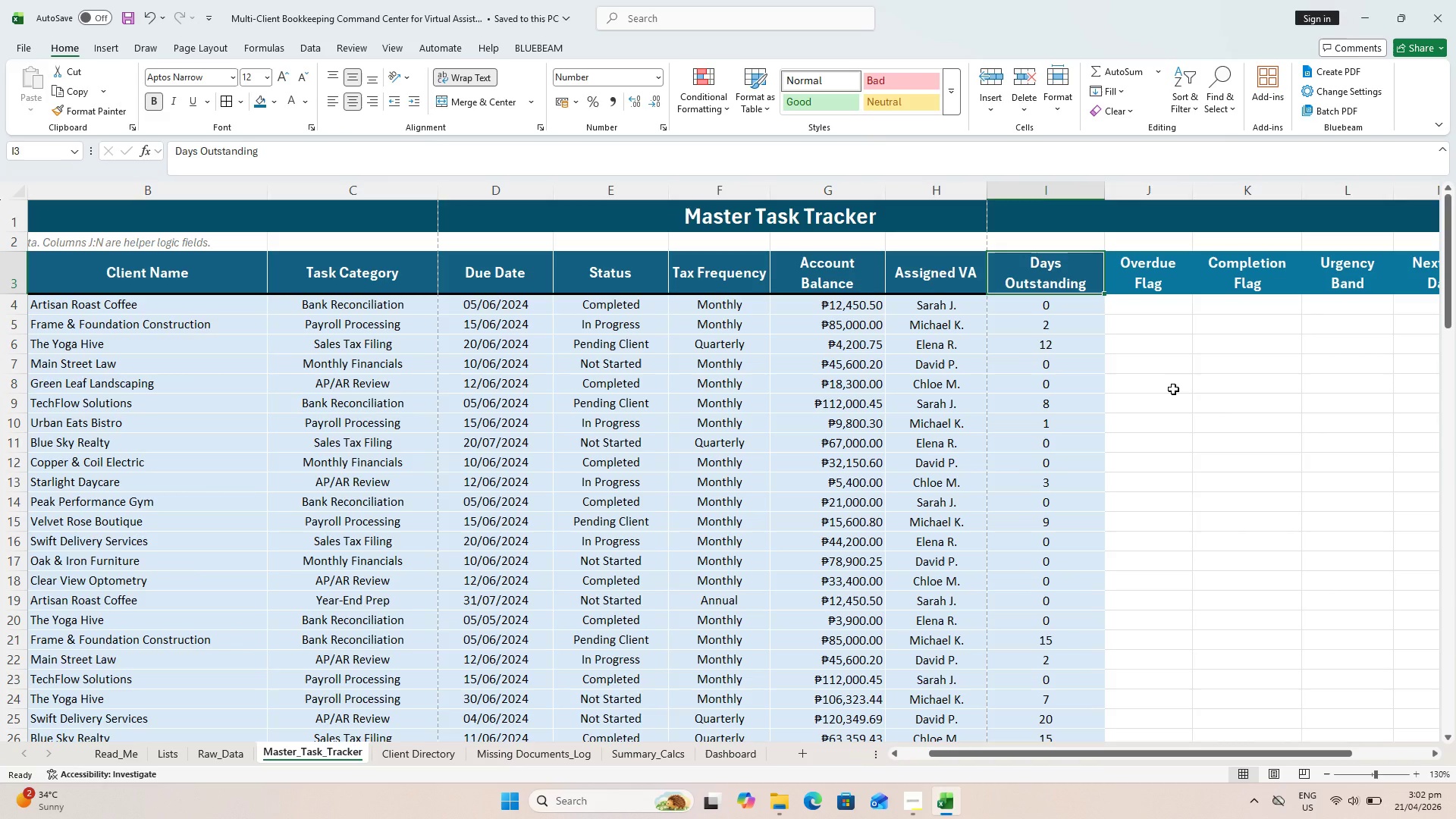 
key(Control+S)
 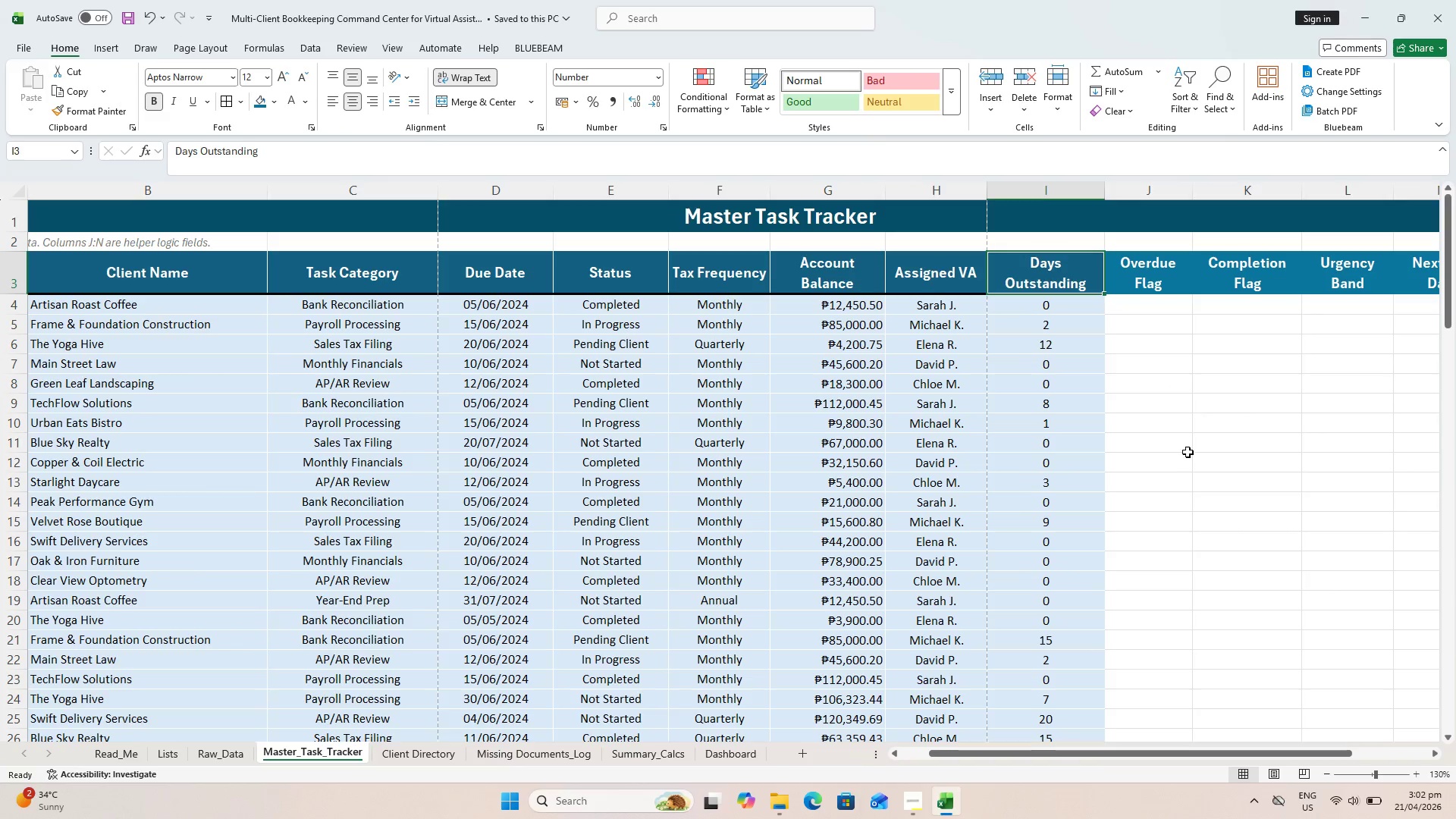 
key(Control+S)
 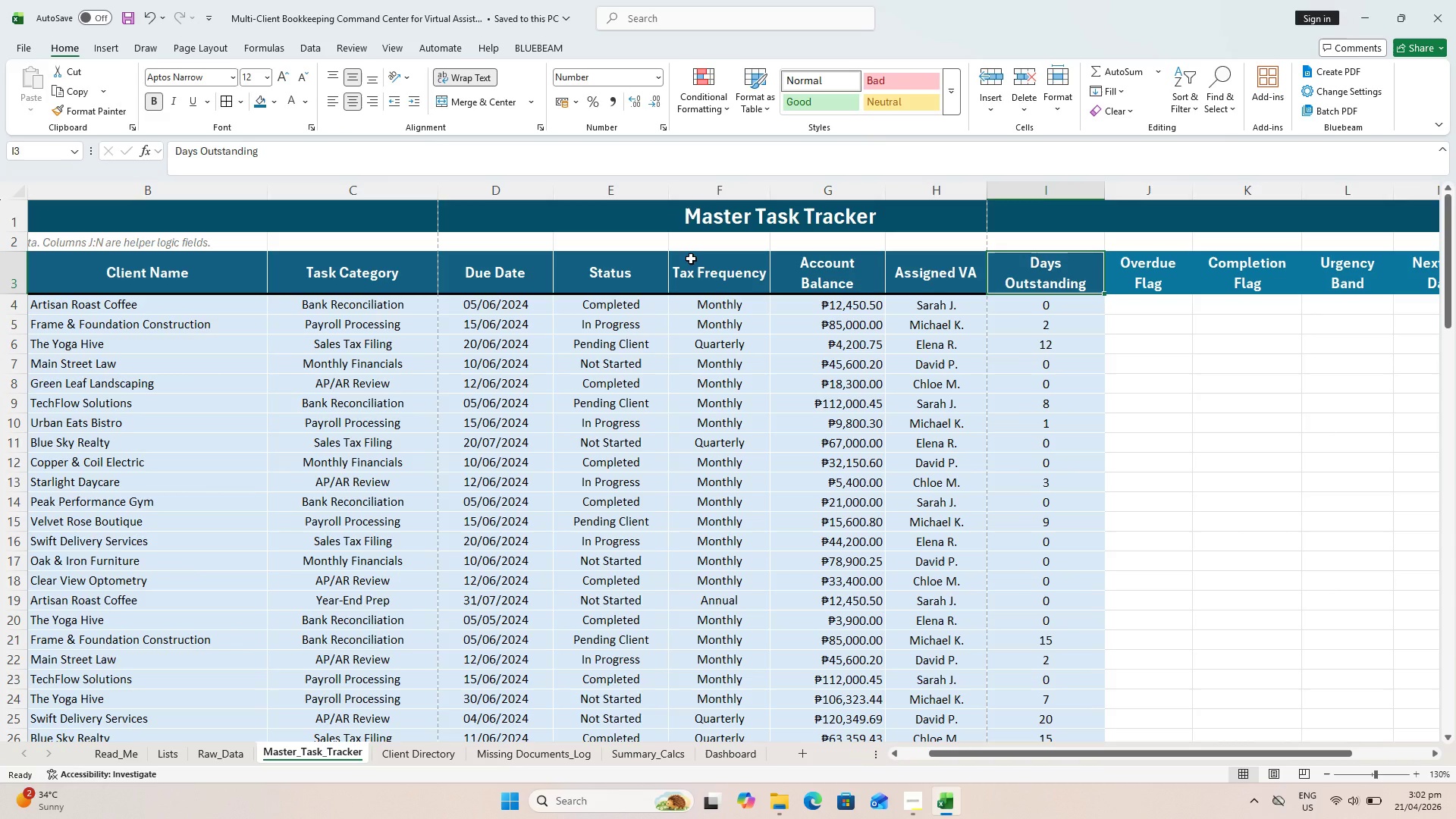 
scroll: coordinate [750, 427], scroll_direction: down, amount: 21.0
 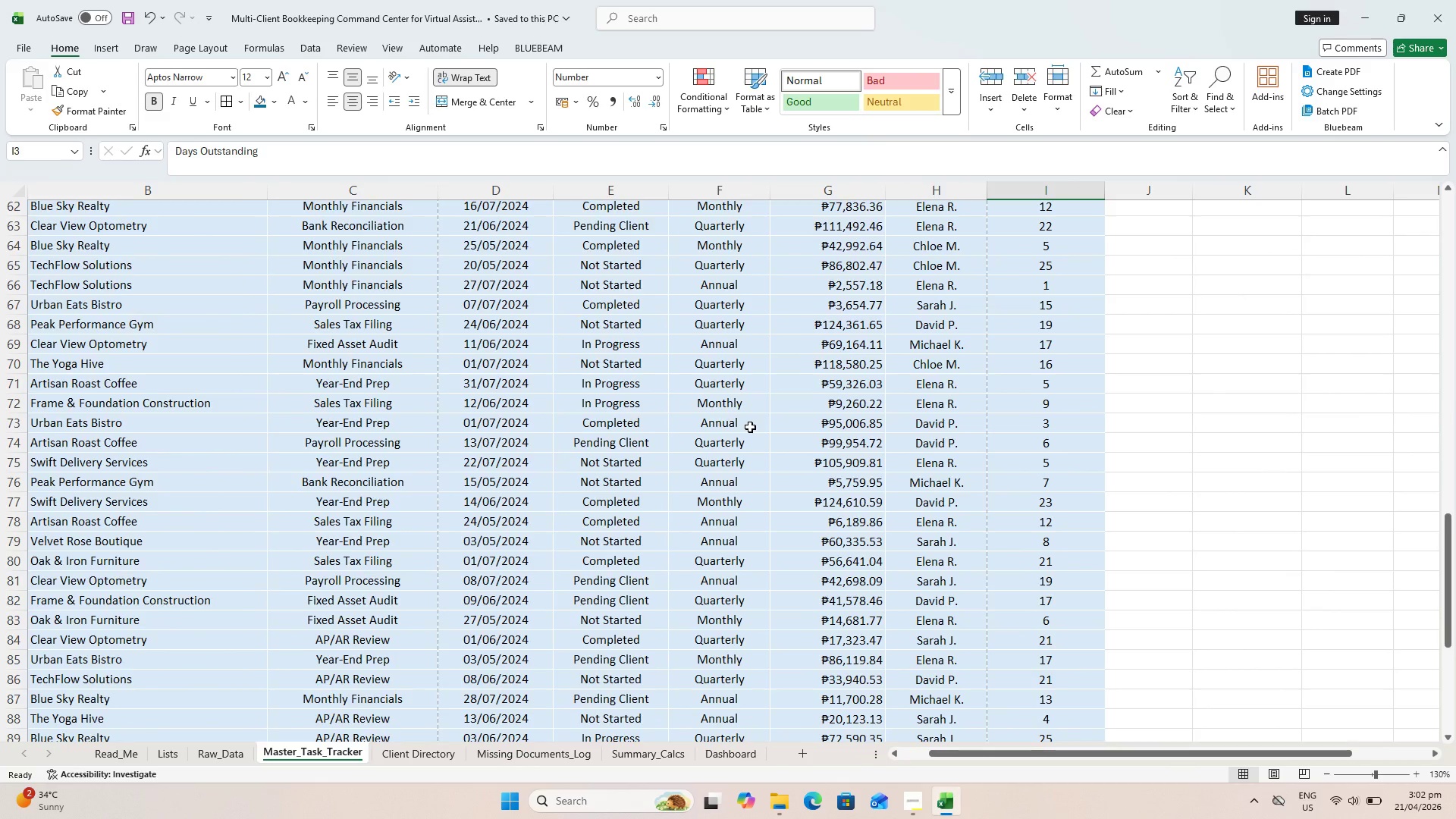 
scroll: coordinate [742, 389], scroll_direction: up, amount: 32.0
 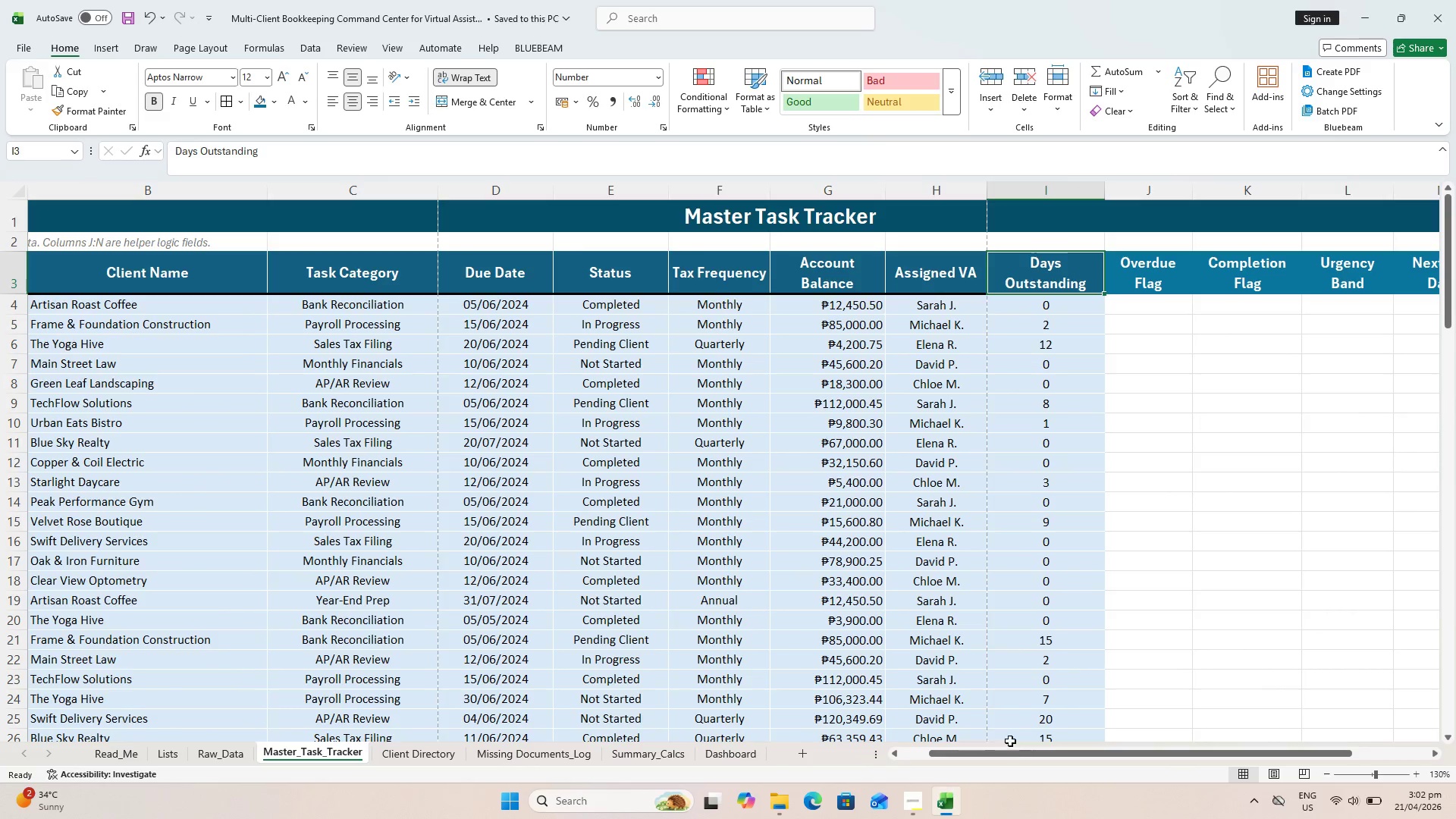 
left_click_drag(start_coordinate=[1022, 752], to_coordinate=[887, 755])
 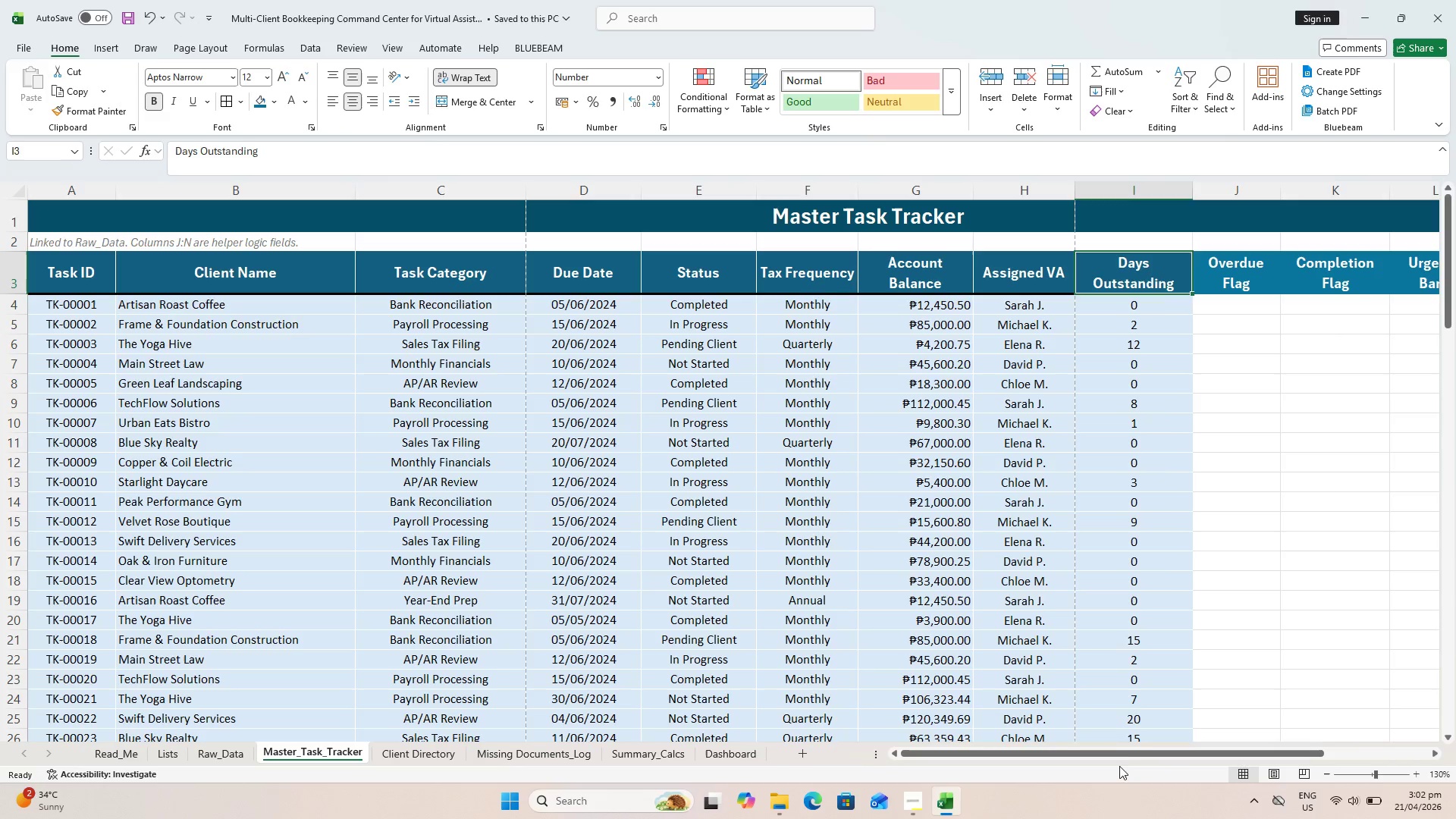 
left_click_drag(start_coordinate=[1075, 750], to_coordinate=[1222, 773])
 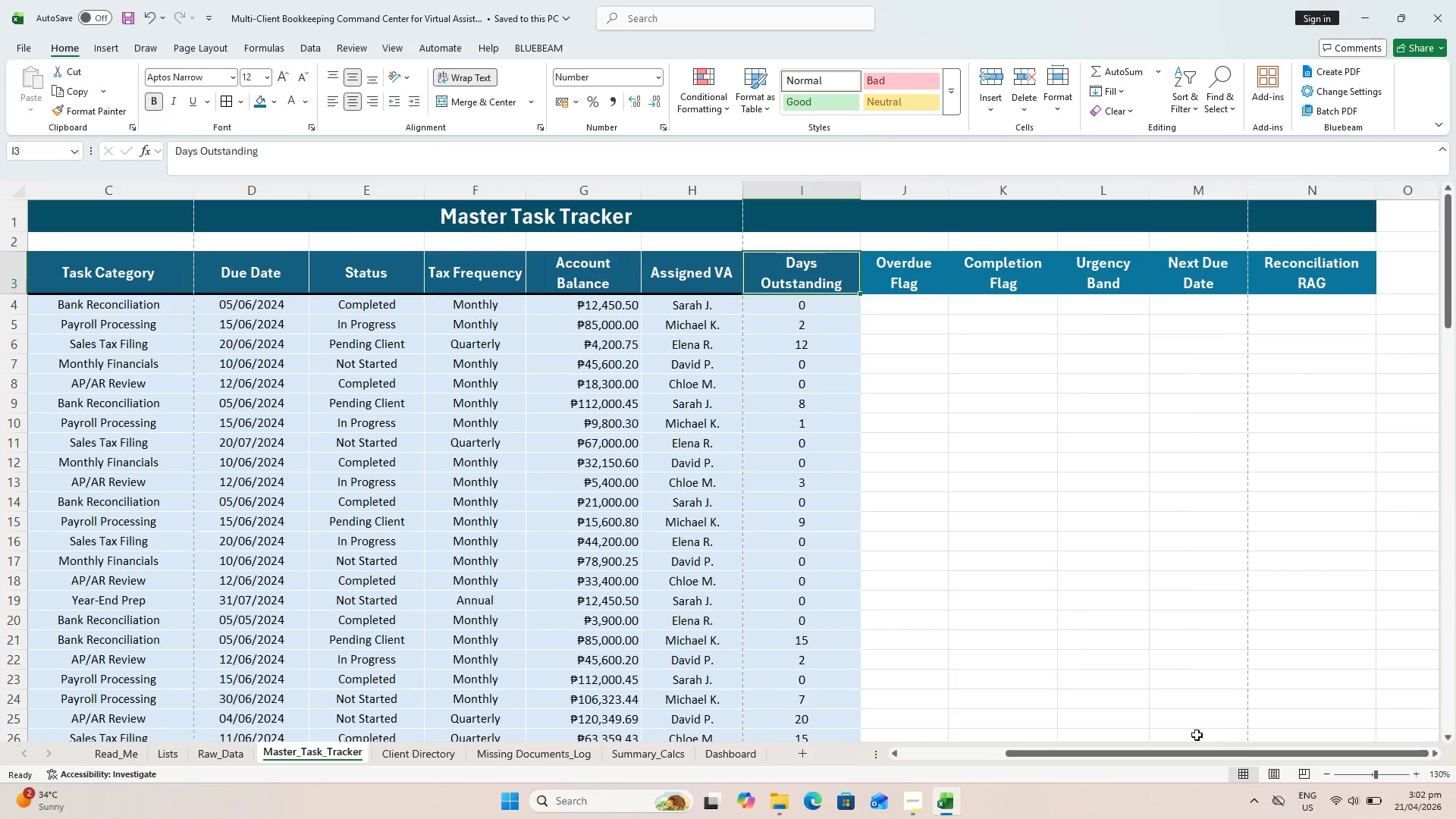 
key(Control+S)
 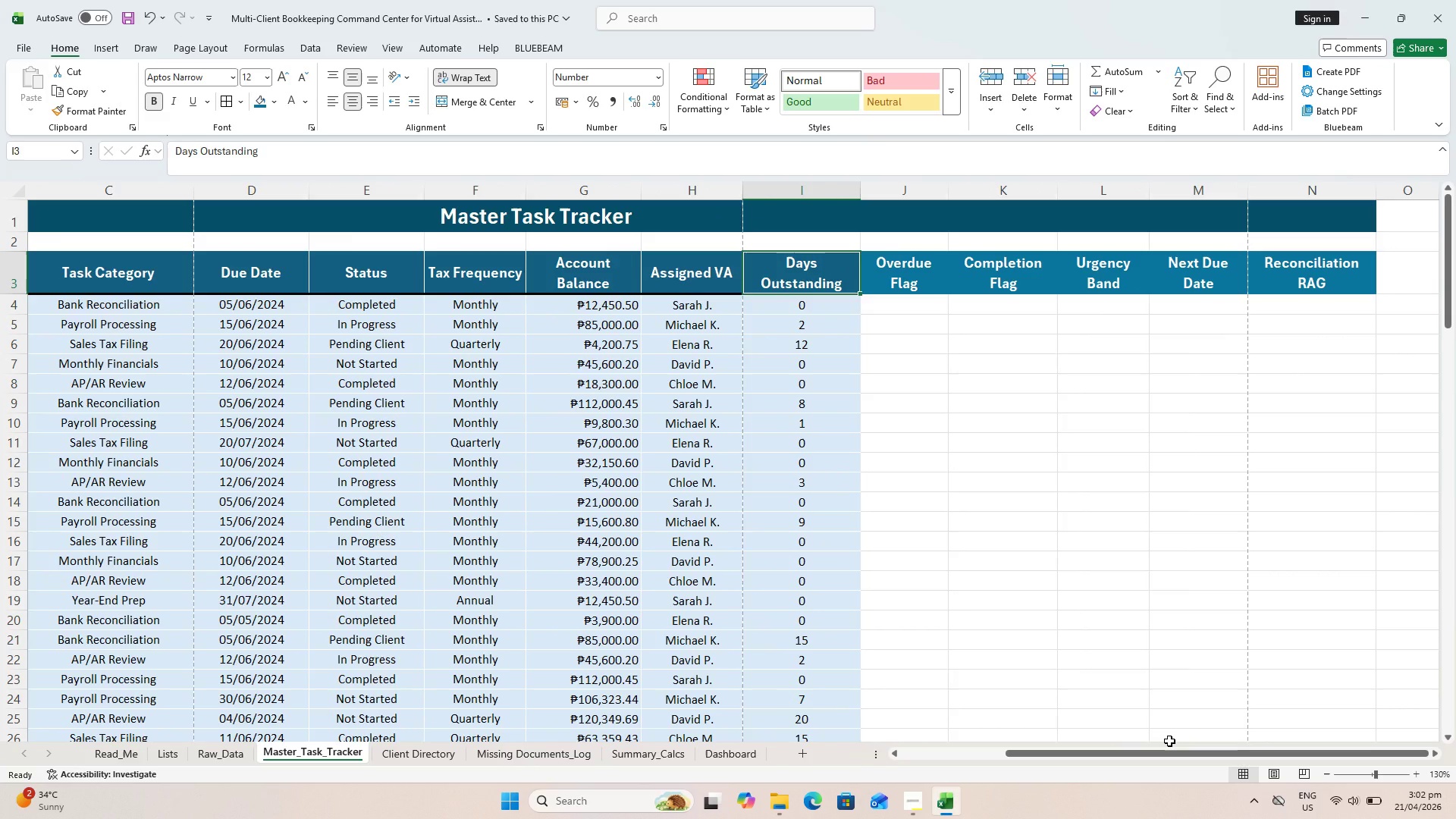 
wait(14.11)
 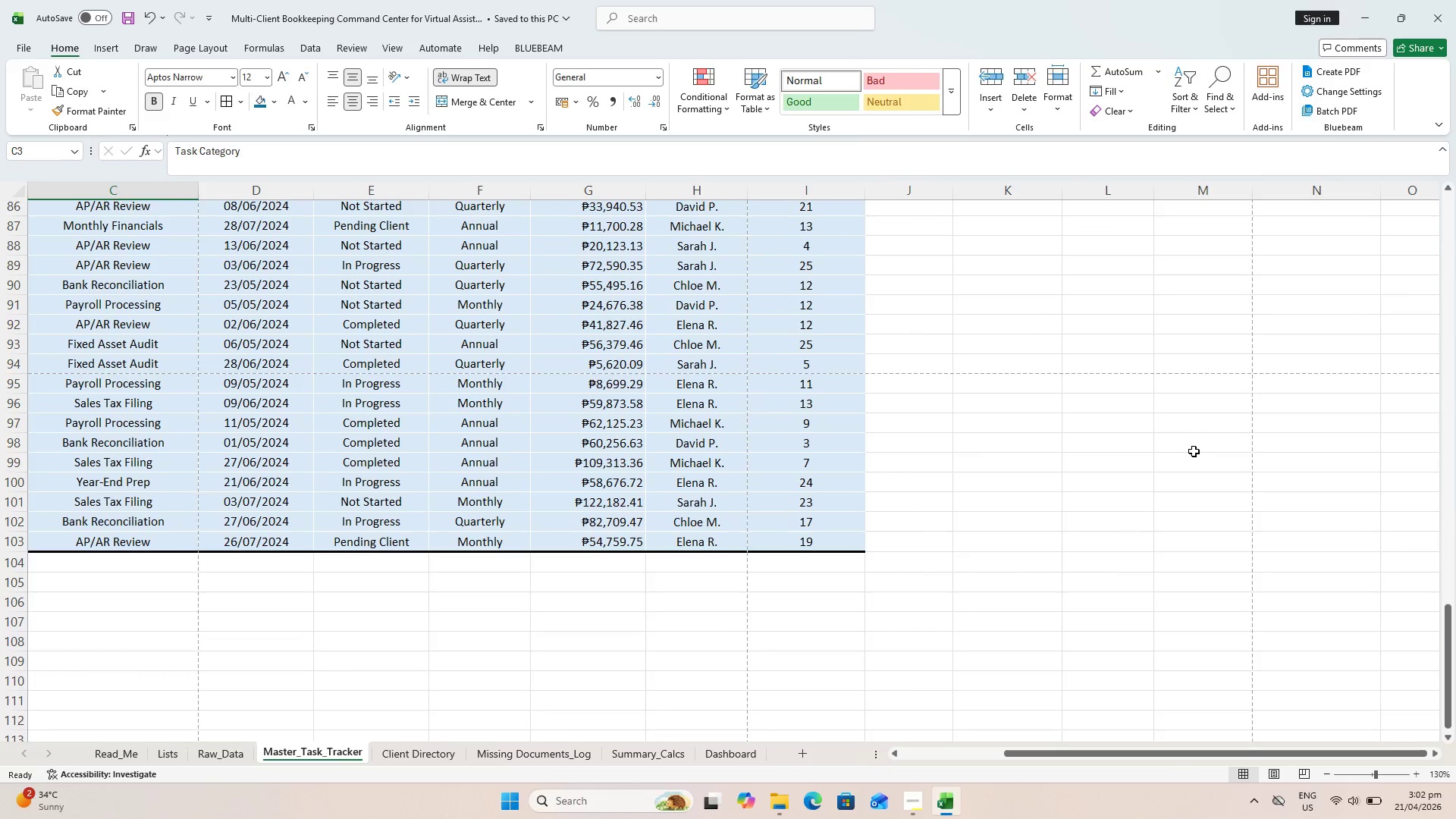 
hold_key(key=ShiftLeft, duration=1.12)
 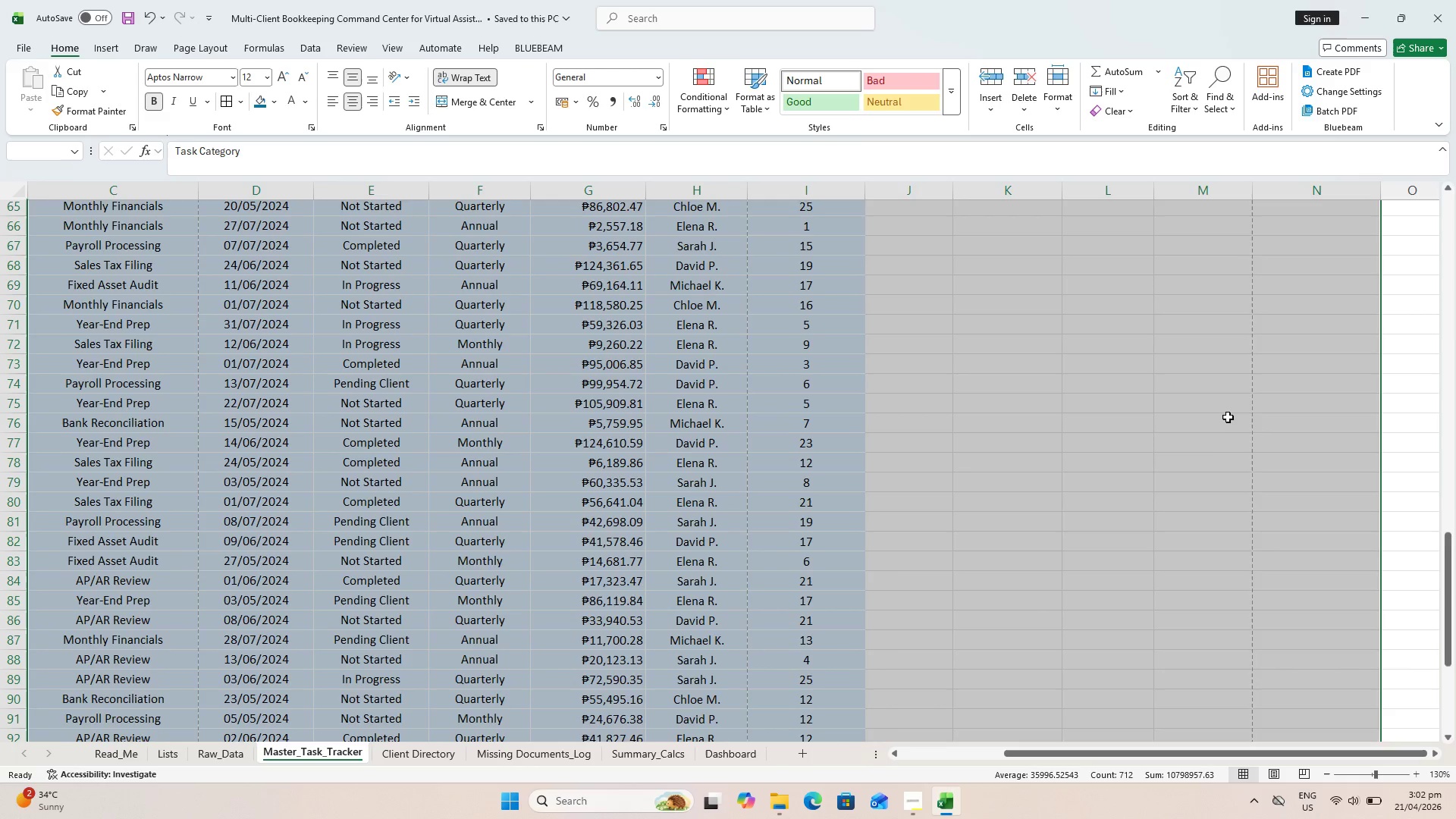 
scroll: coordinate [1194, 451], scroll_direction: down, amount: 25.0
 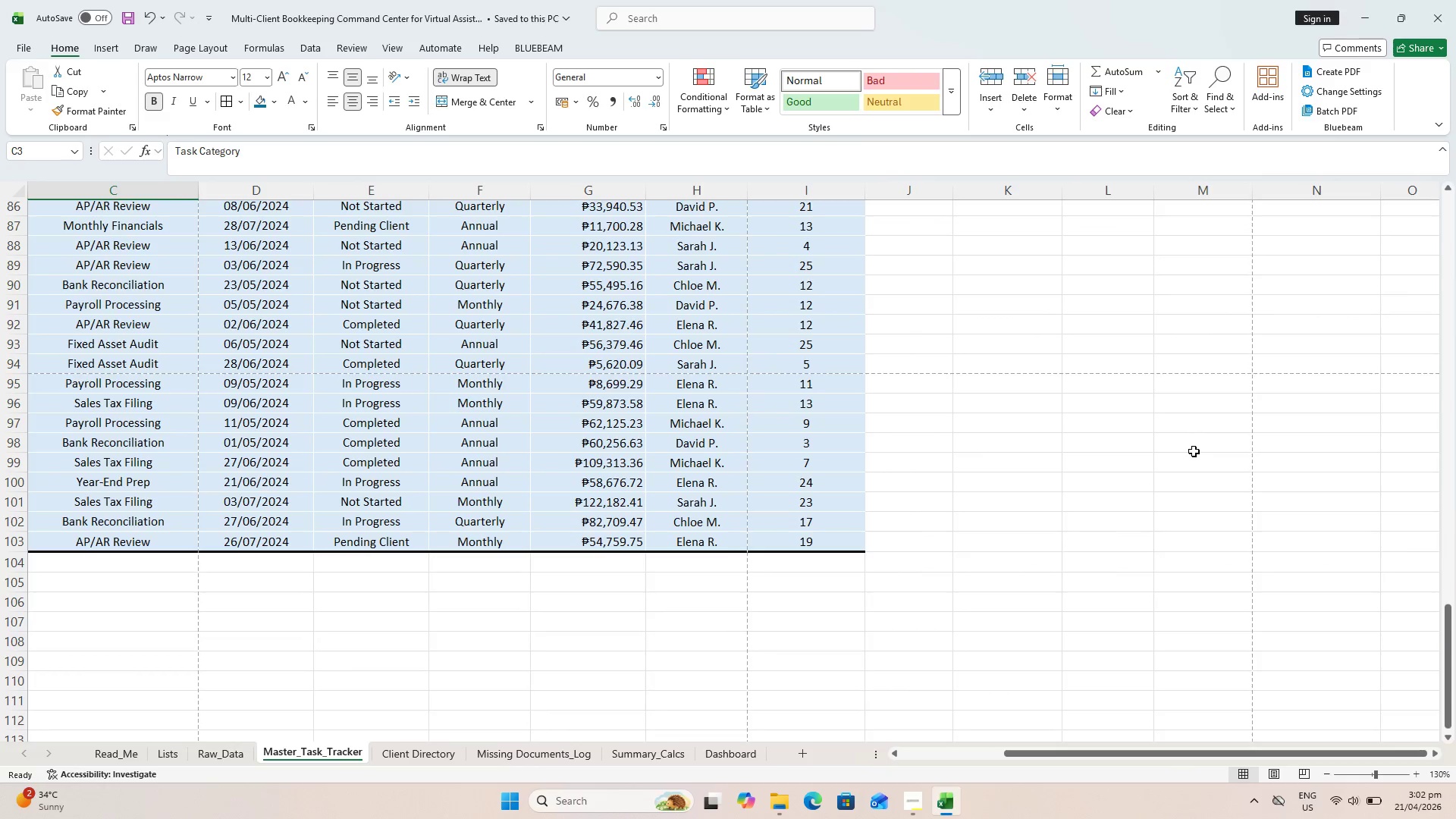 
left_click_drag(start_coordinate=[1351, 542], to_coordinate=[1357, 548])
 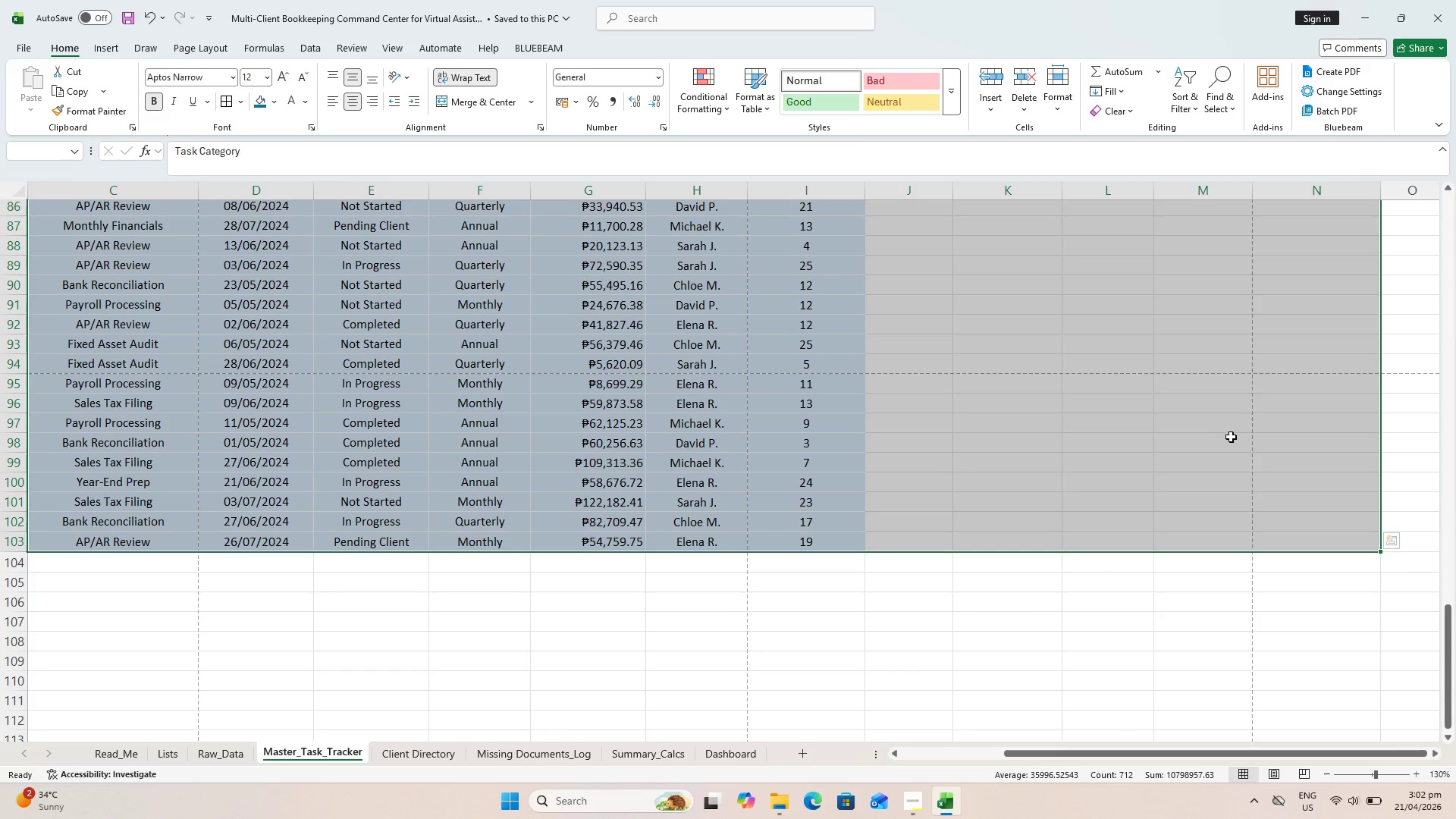 
scroll: coordinate [1238, 395], scroll_direction: up, amount: 36.0
 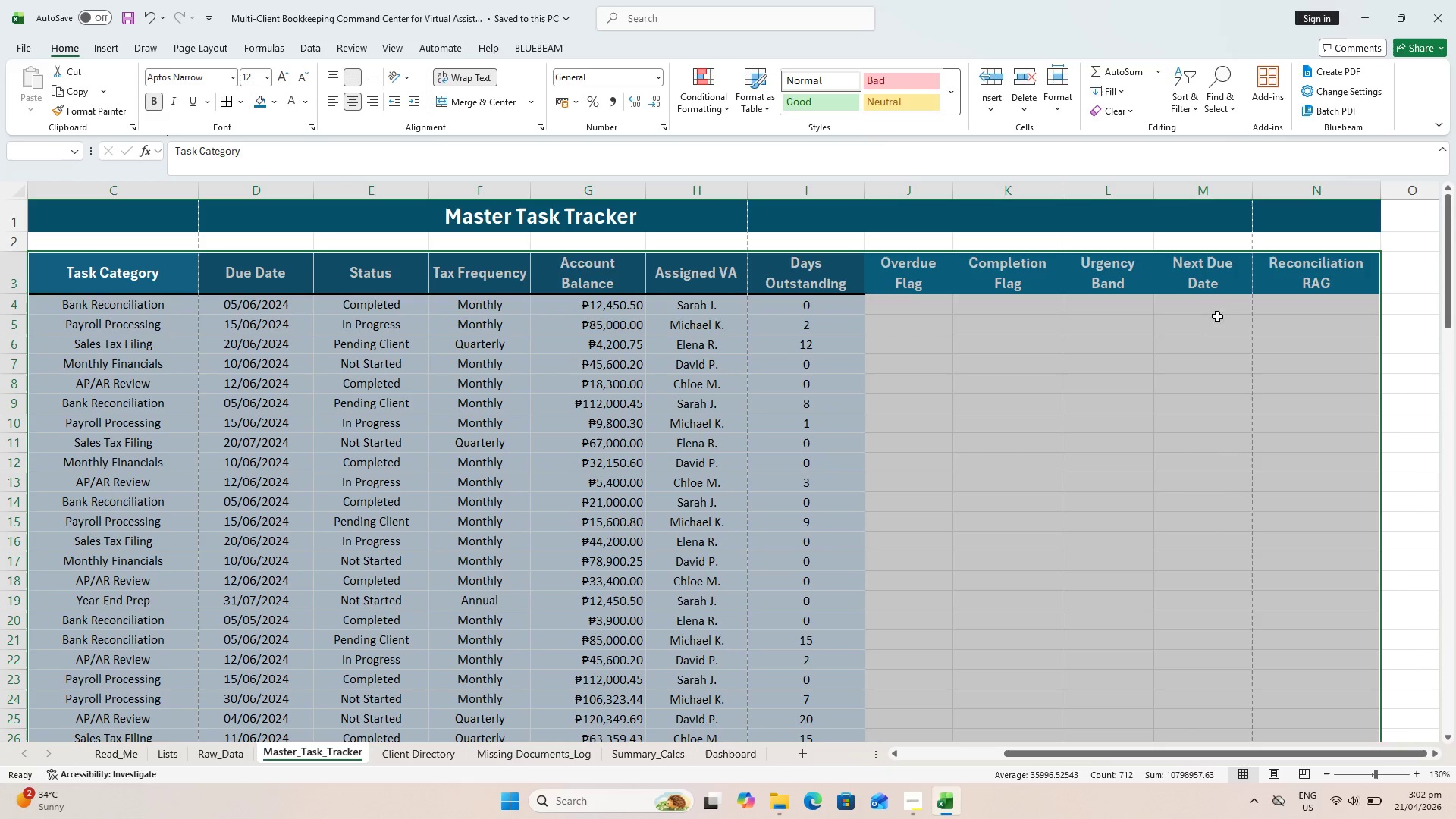 
key(Control+T)
 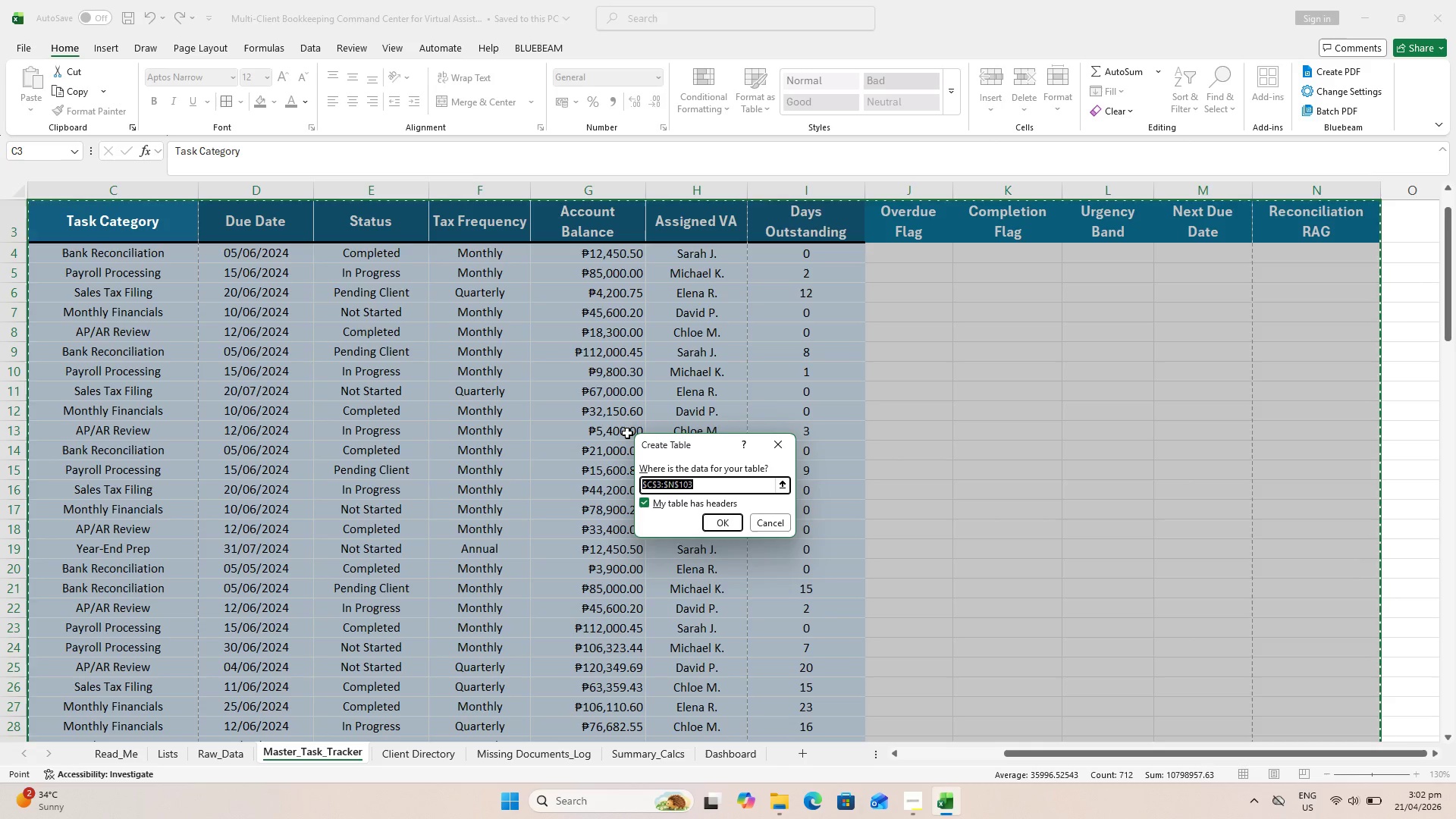 
wait(15.67)
 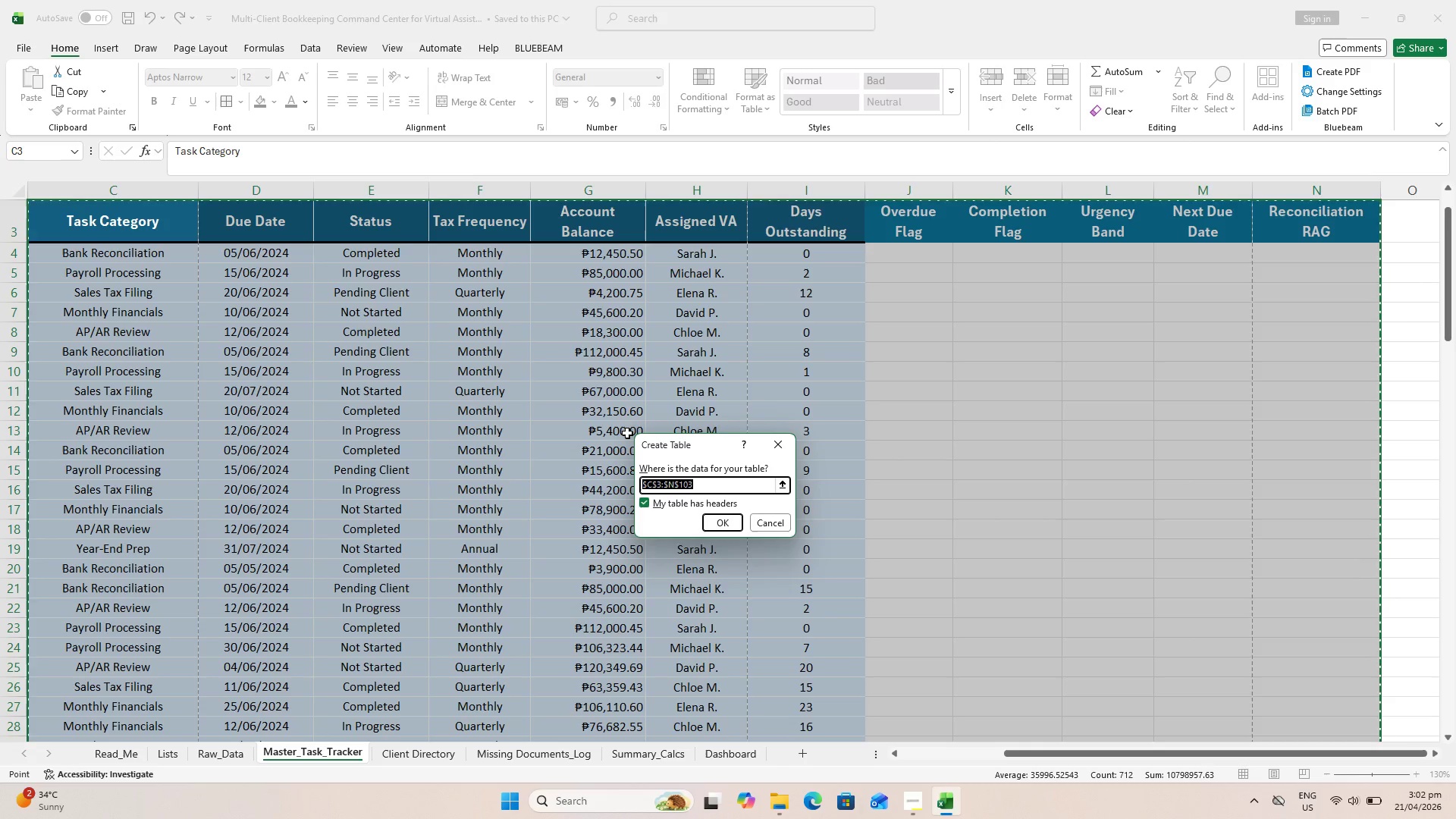 
left_click([718, 516])
 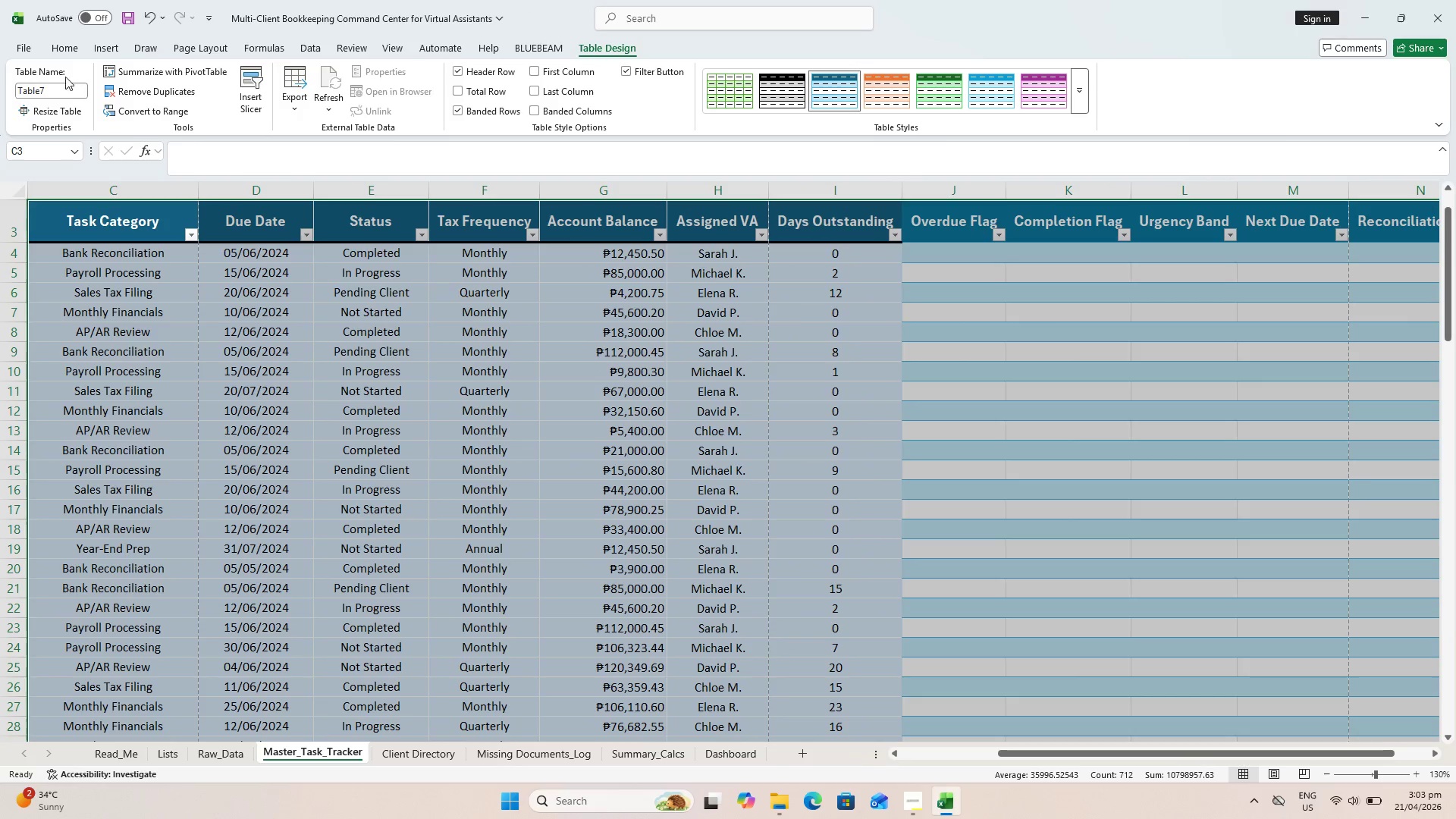 
left_click([69, 88])
 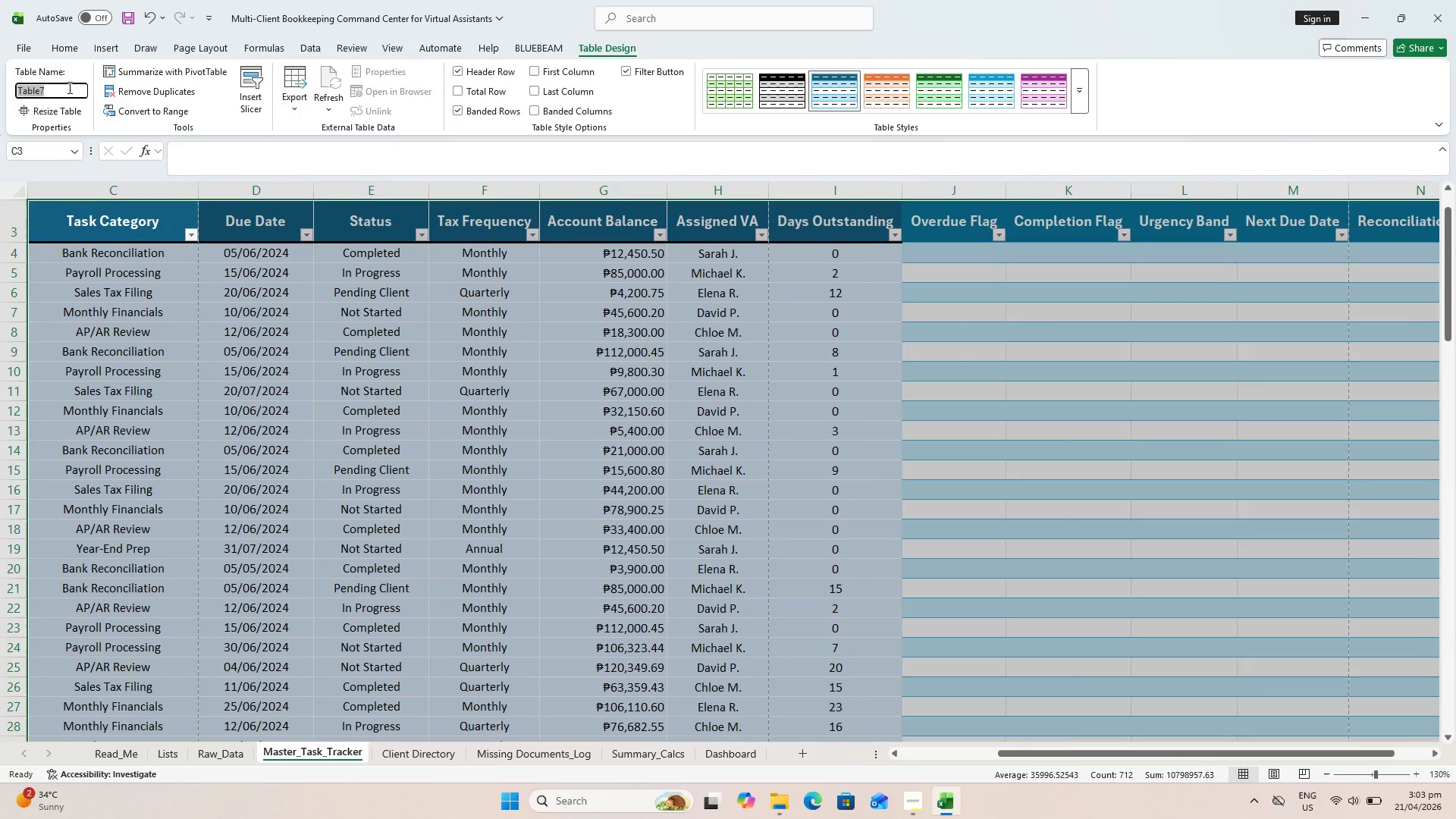 
type(tblMater )
key(Backspace)
key(Backspace)
key(Backspace)
key(Backspace)
type(sterTask)
 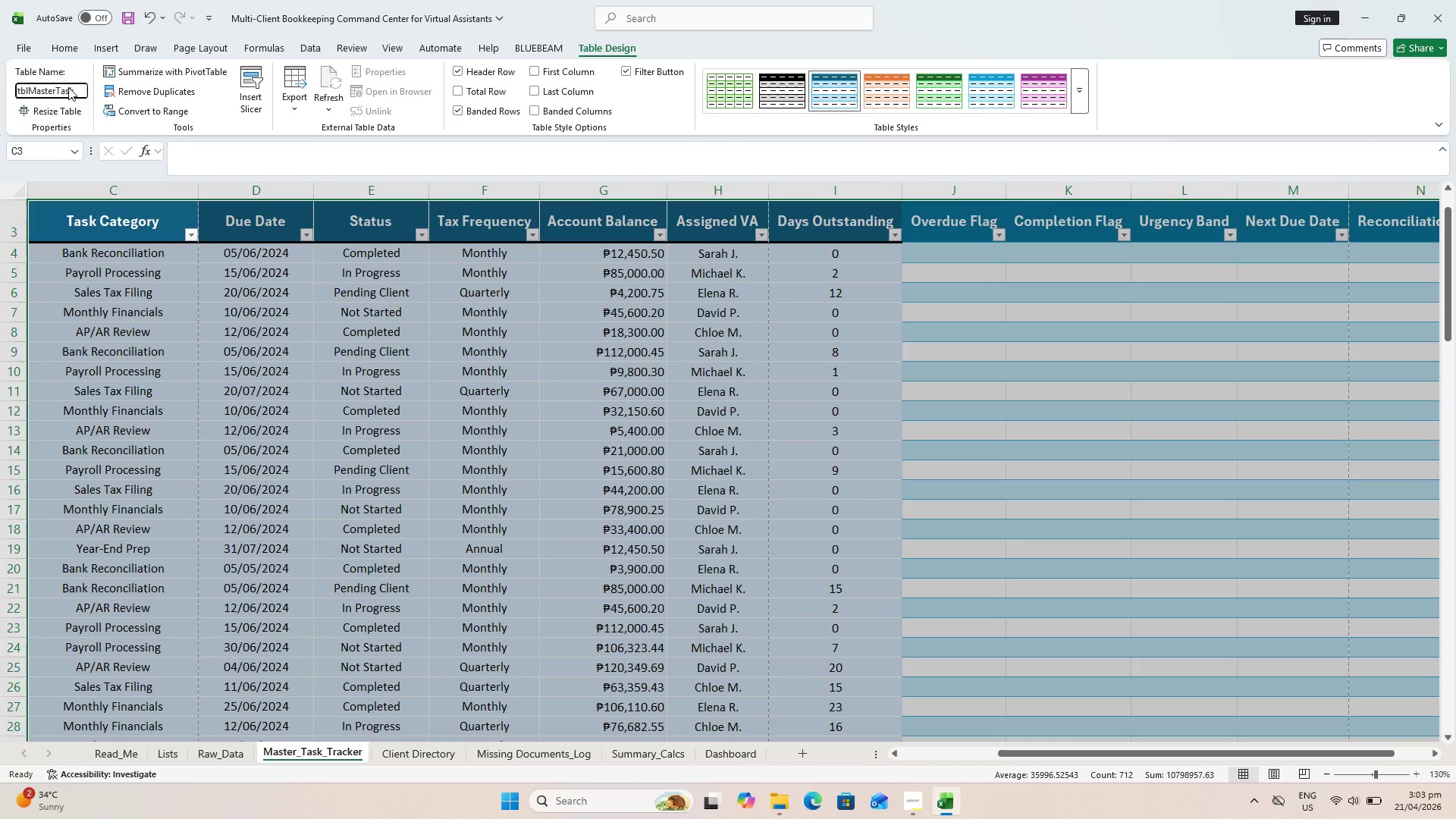 
 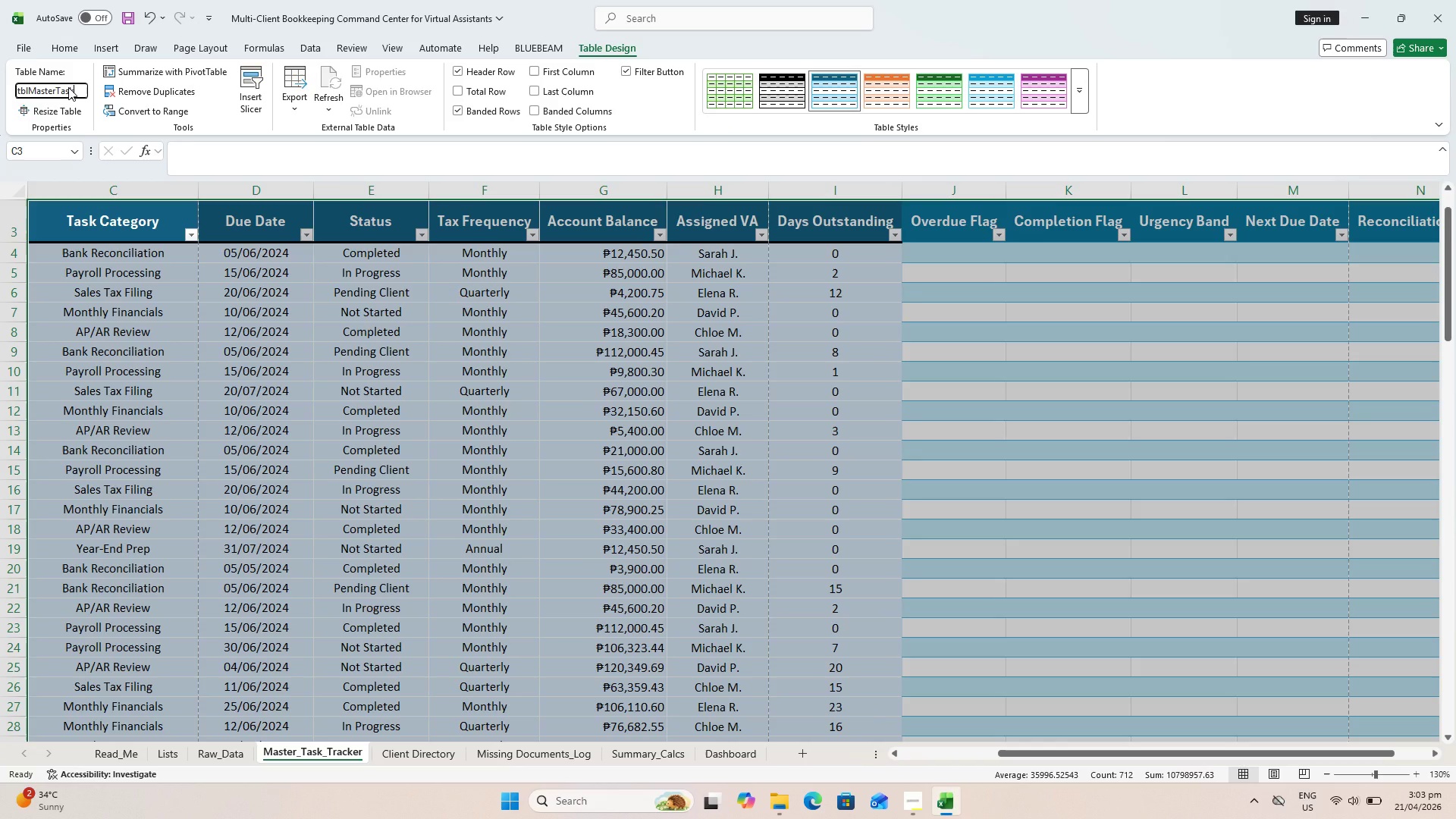 
hold_key(key=ControlLeft, duration=0.33)
 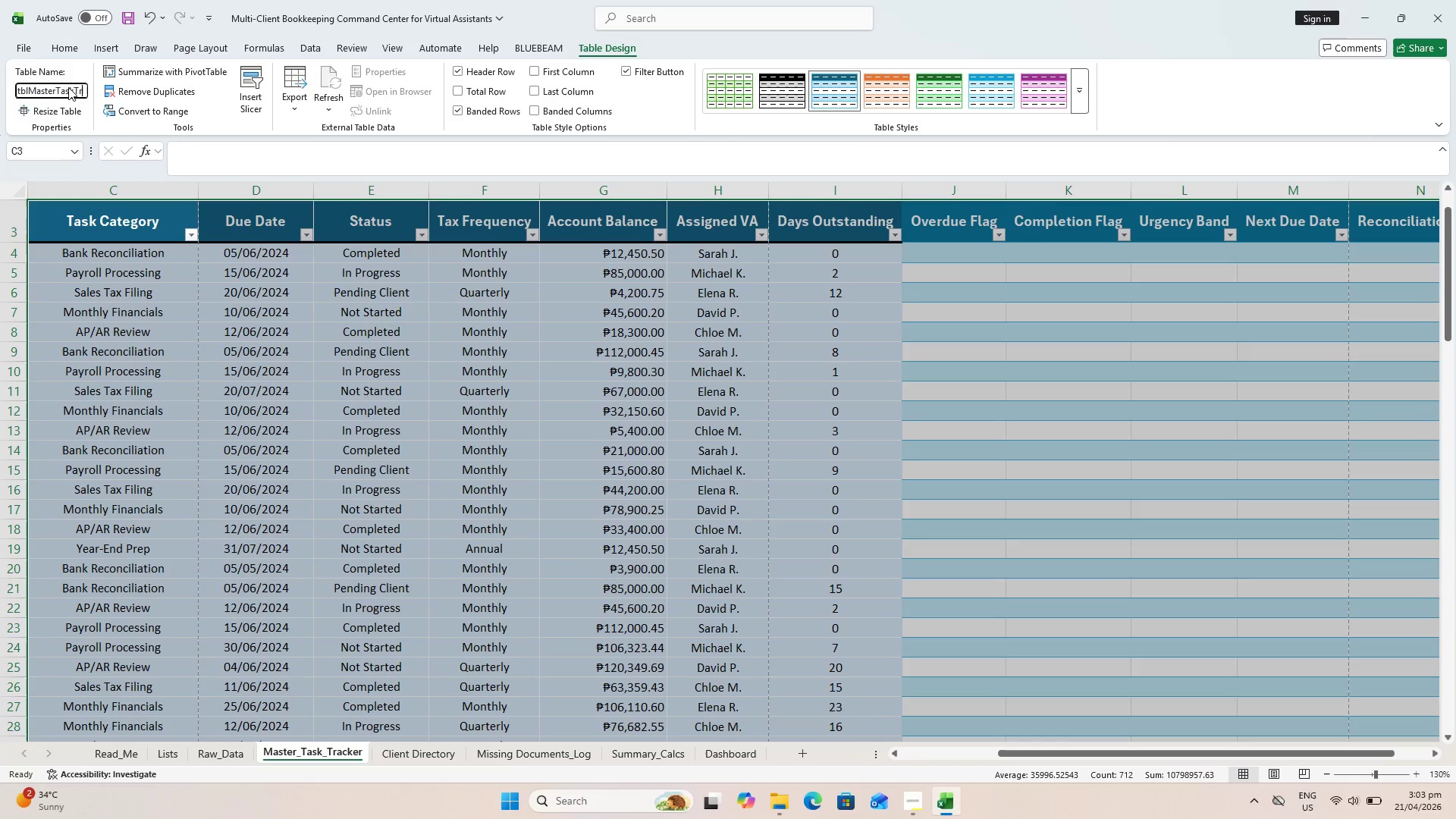 
key(Control+Shift+ShiftLeft)
 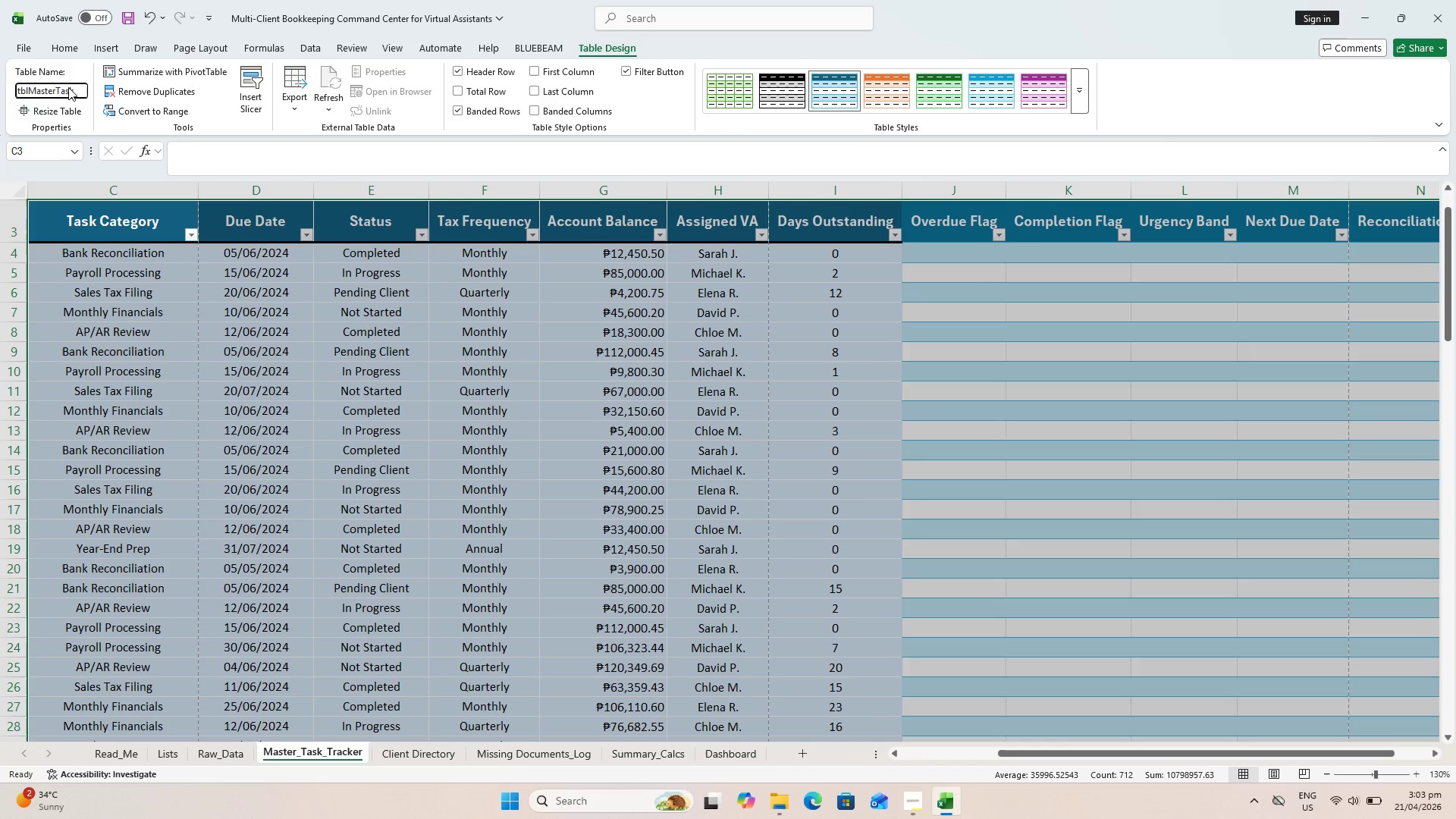 
type(Tracker)
 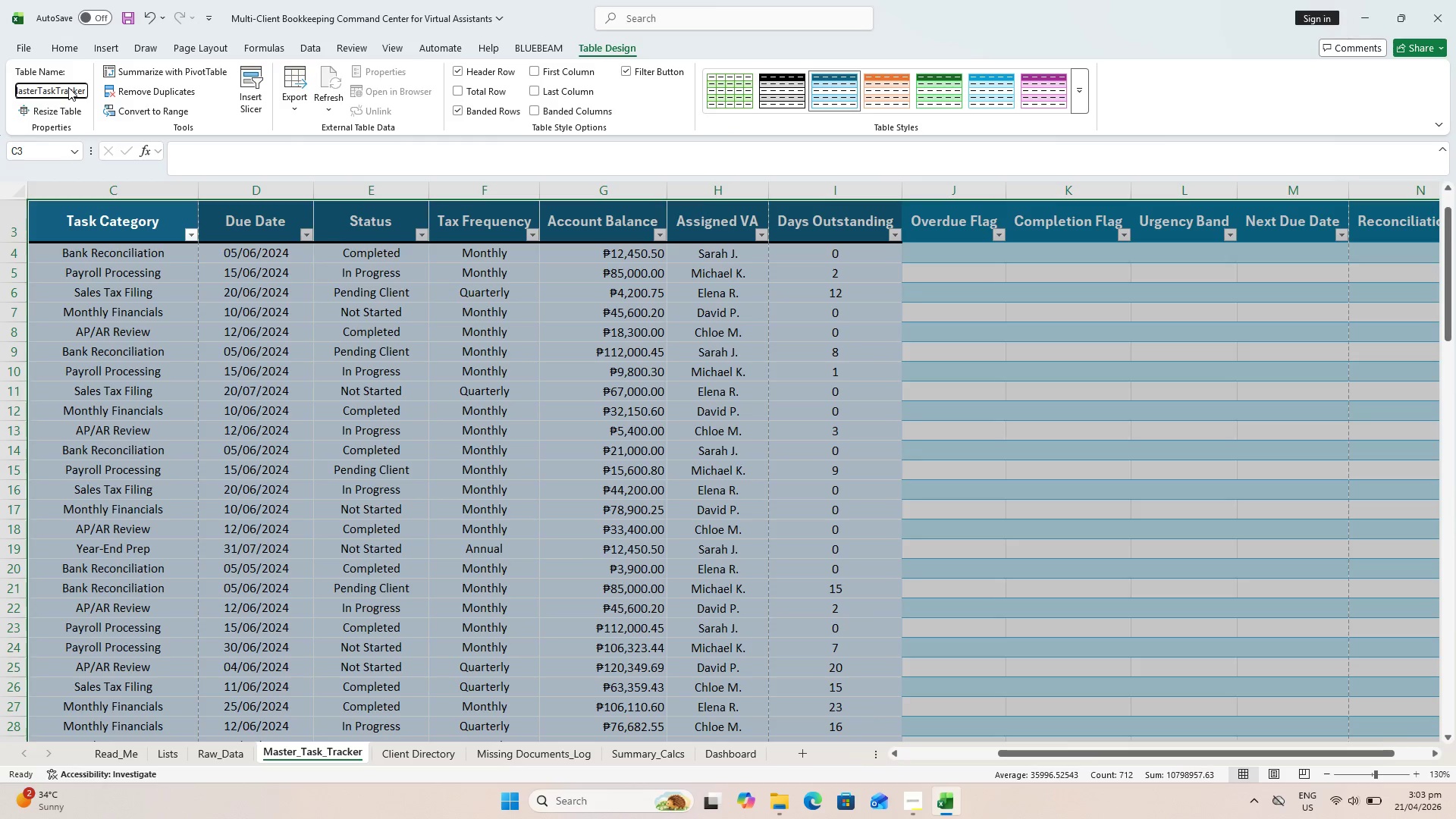 
key(Enter)
 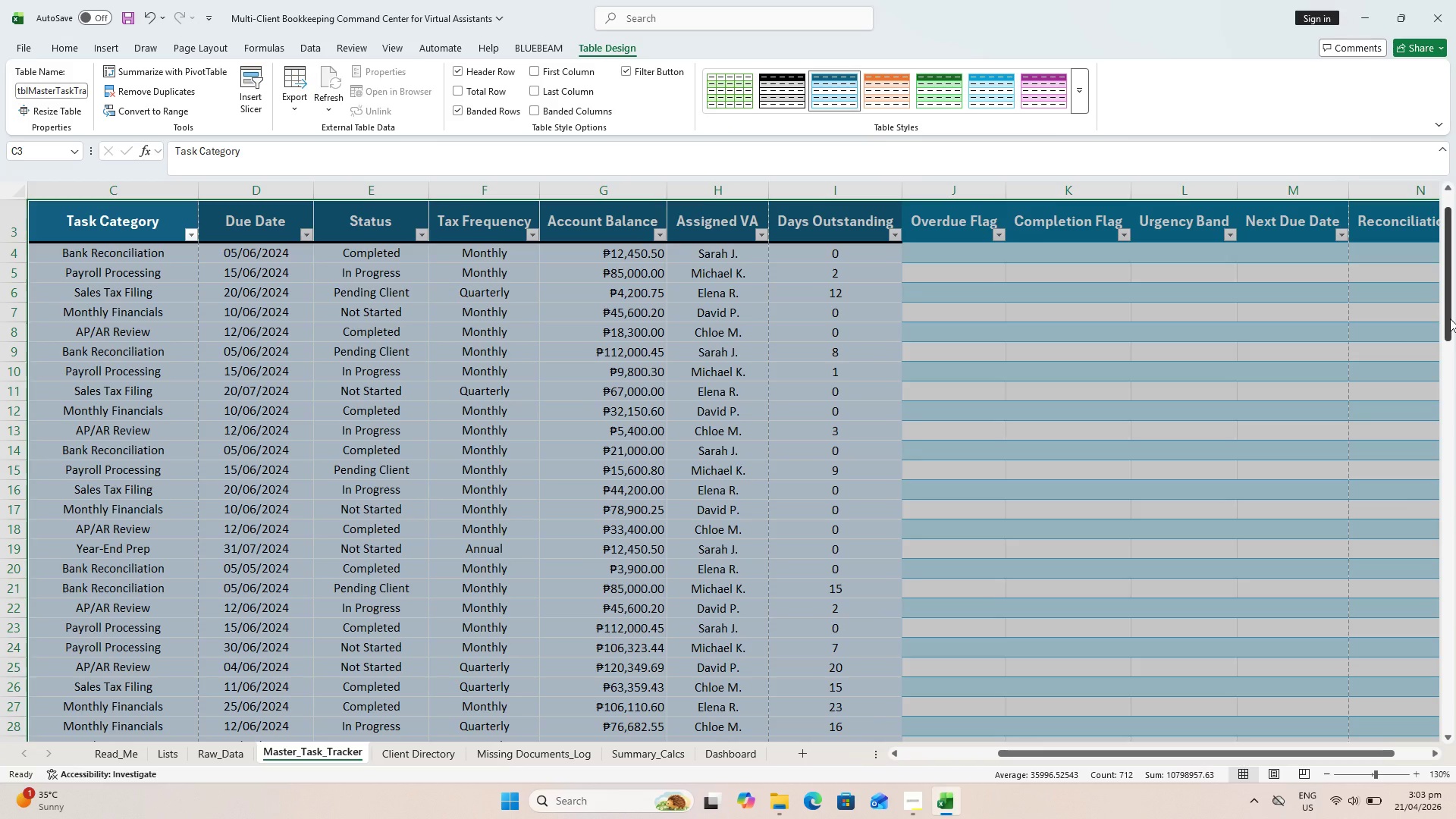 
wait(37.17)
 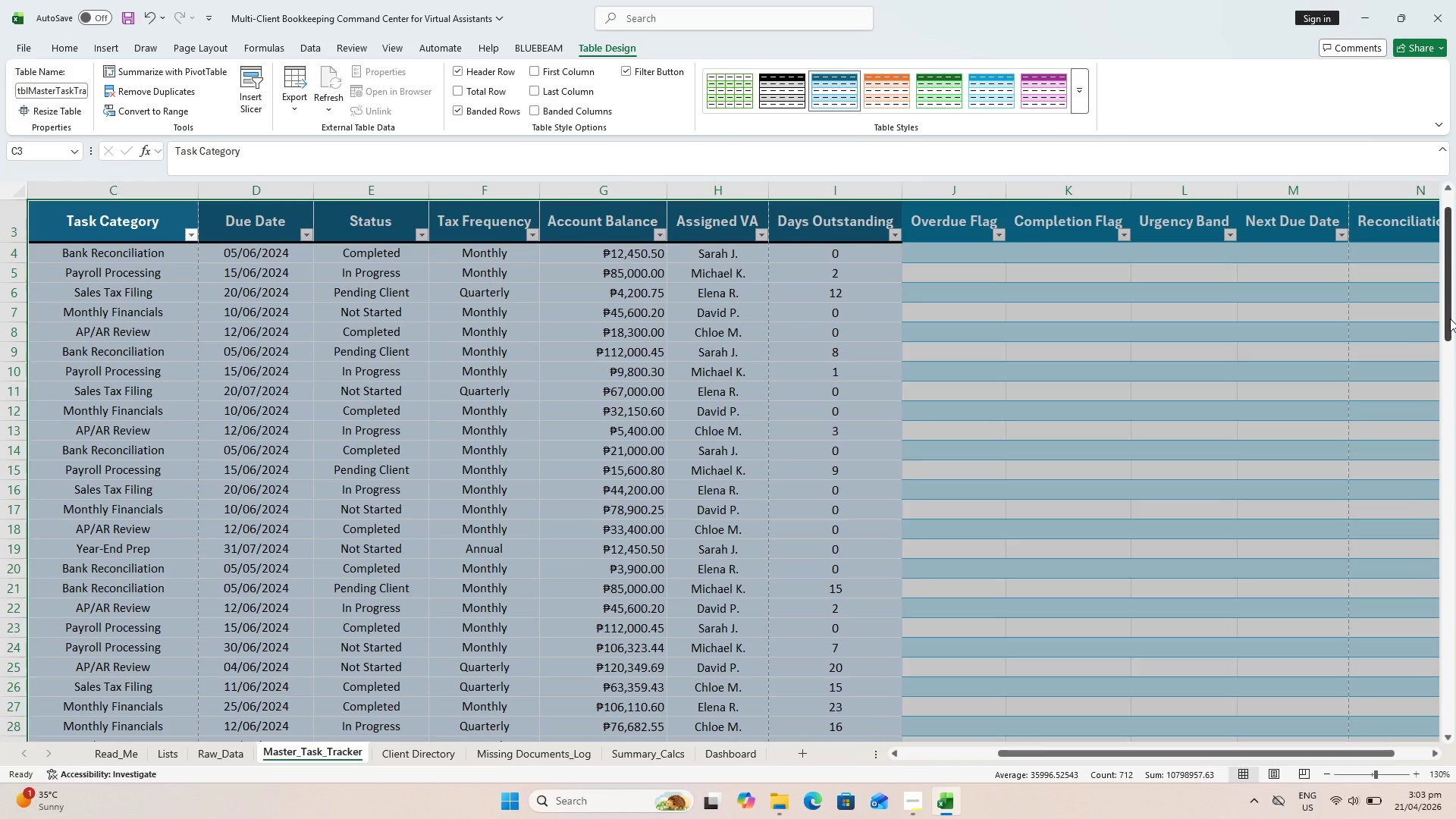 
left_click_drag(start_coordinate=[1018, 334], to_coordinate=[1022, 339])
 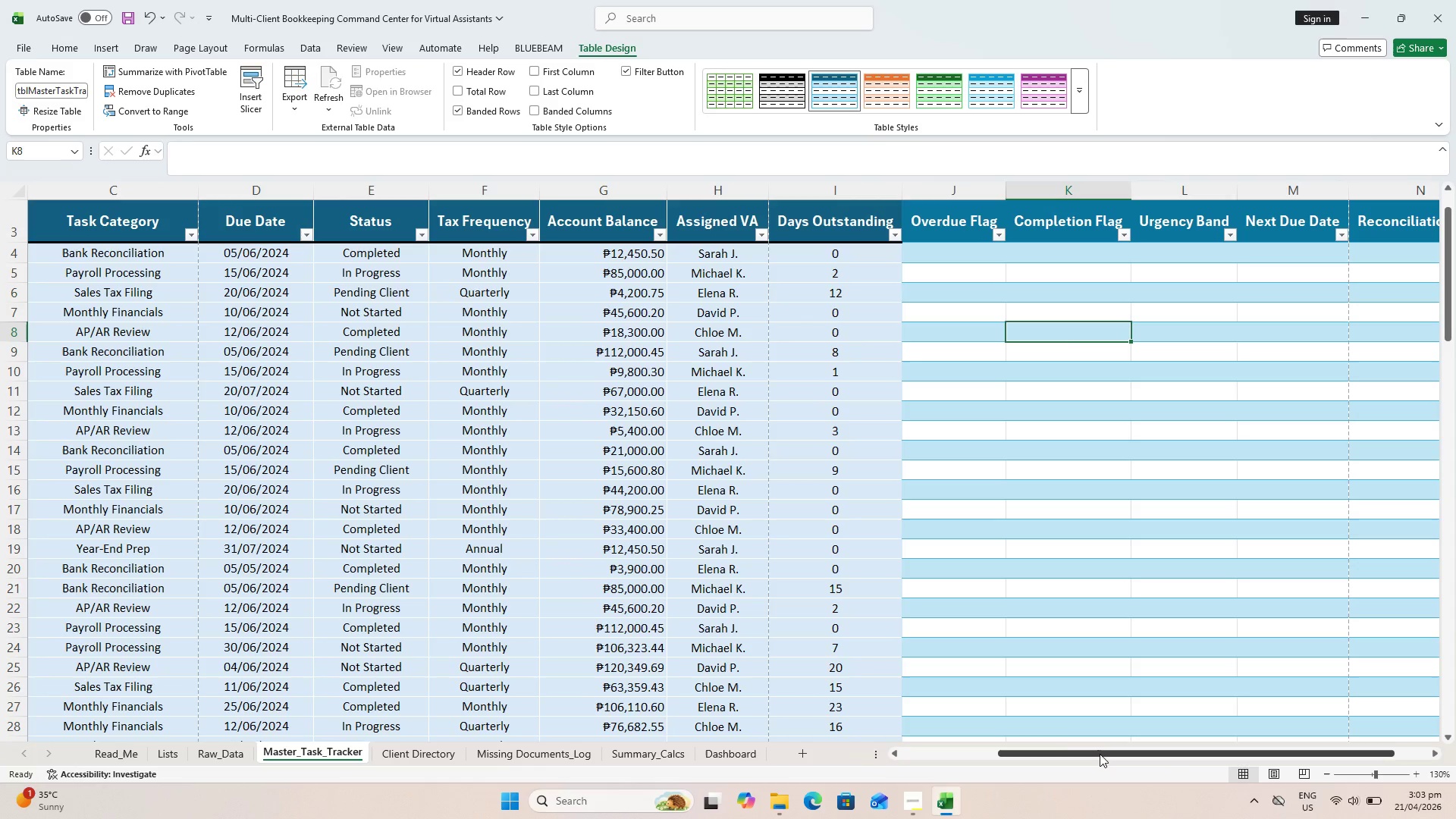 
left_click_drag(start_coordinate=[1100, 754], to_coordinate=[1183, 744])
 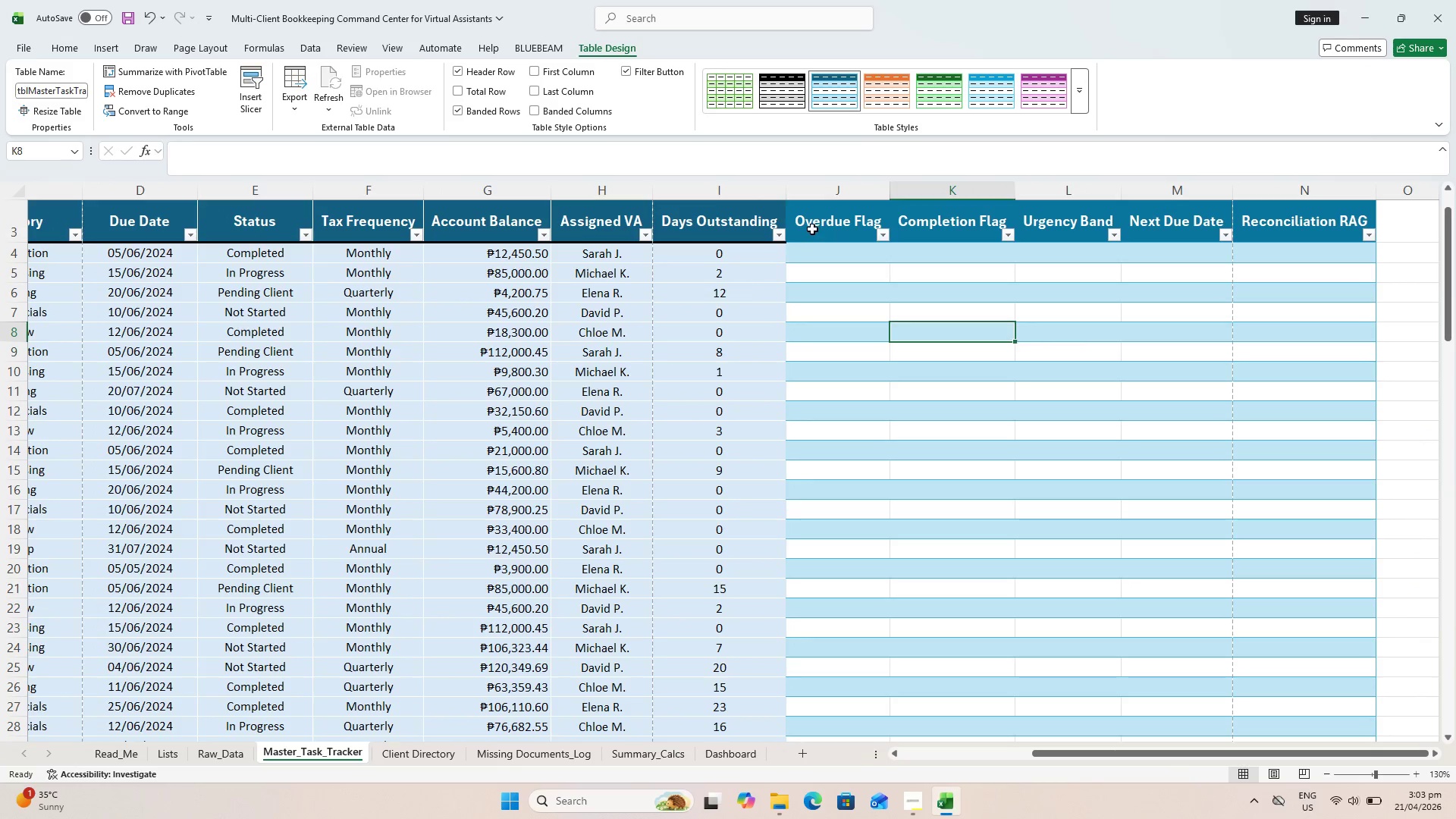 
hold_key(key=ShiftLeft, duration=0.52)
 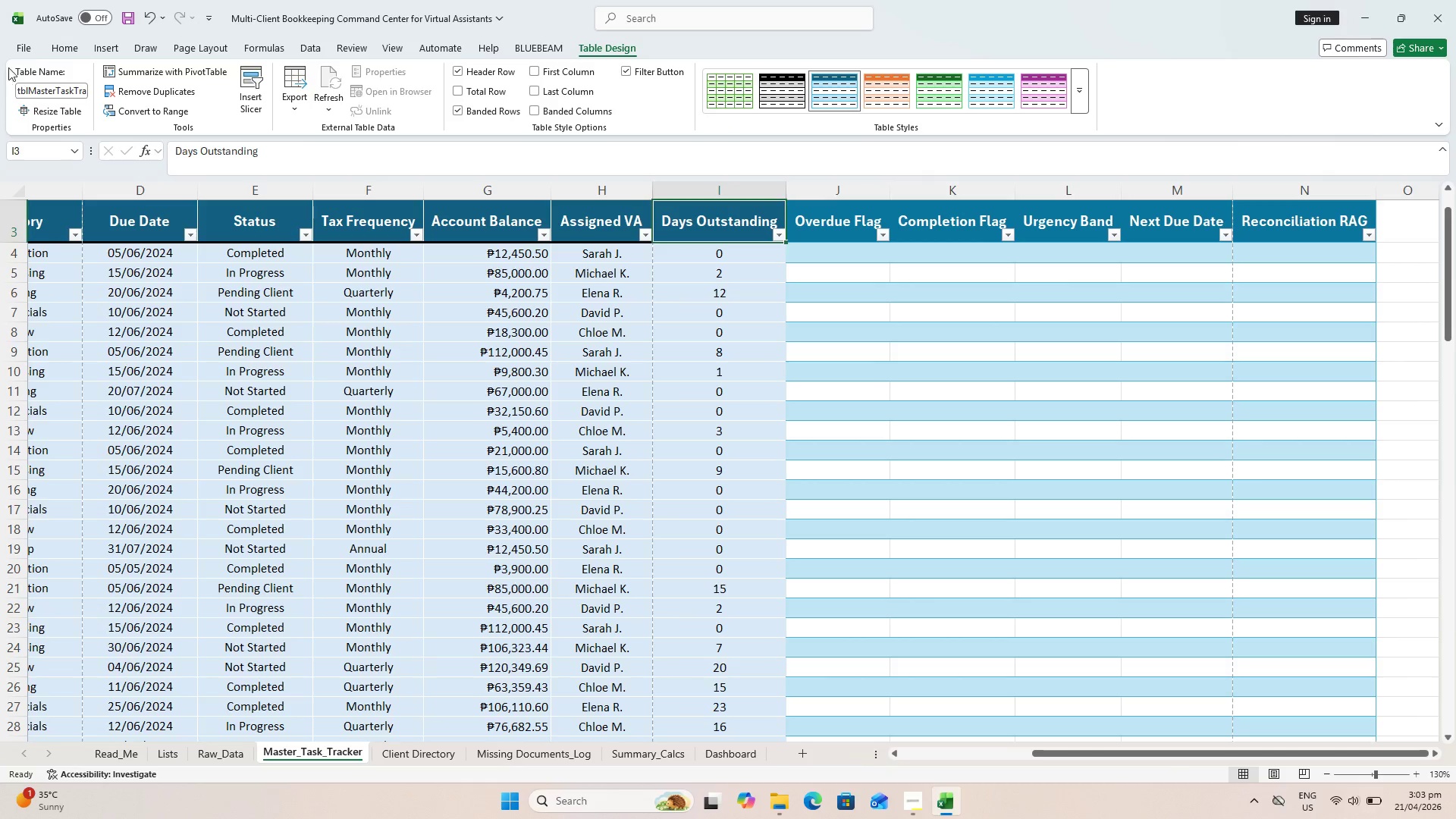 
left_click([59, 44])
 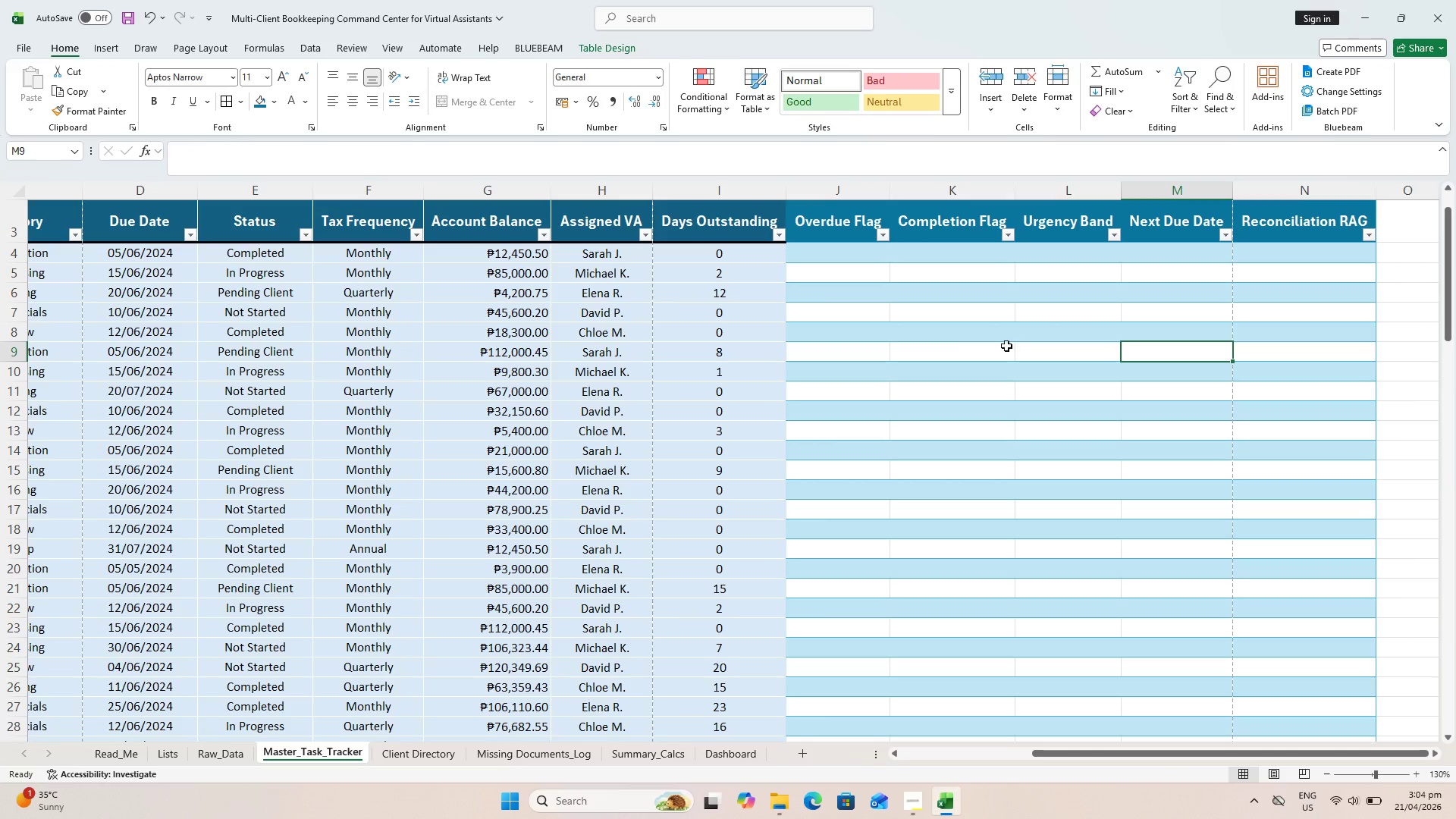 
left_click([827, 220])
 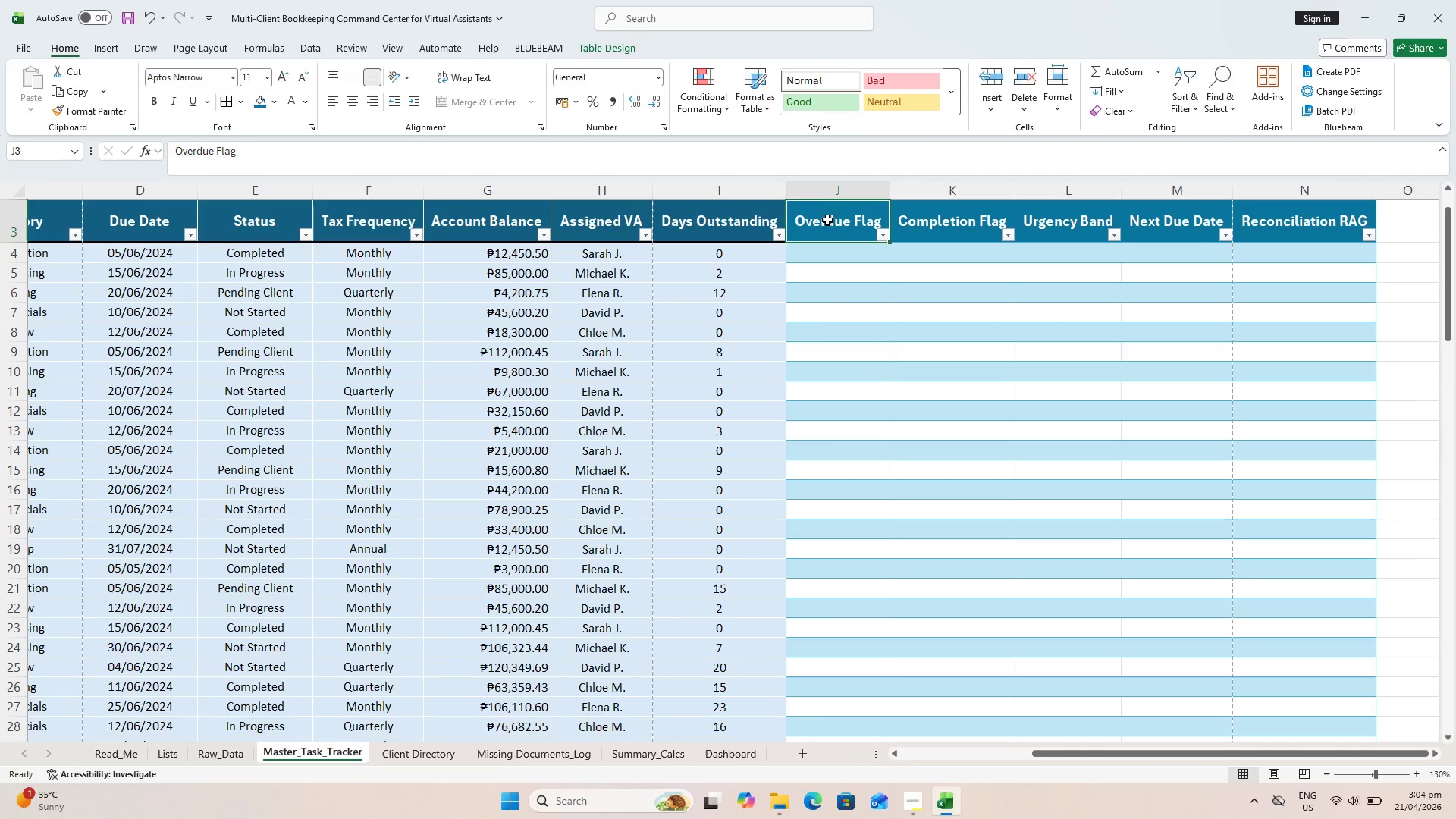 
hold_key(key=ShiftLeft, duration=1.23)
 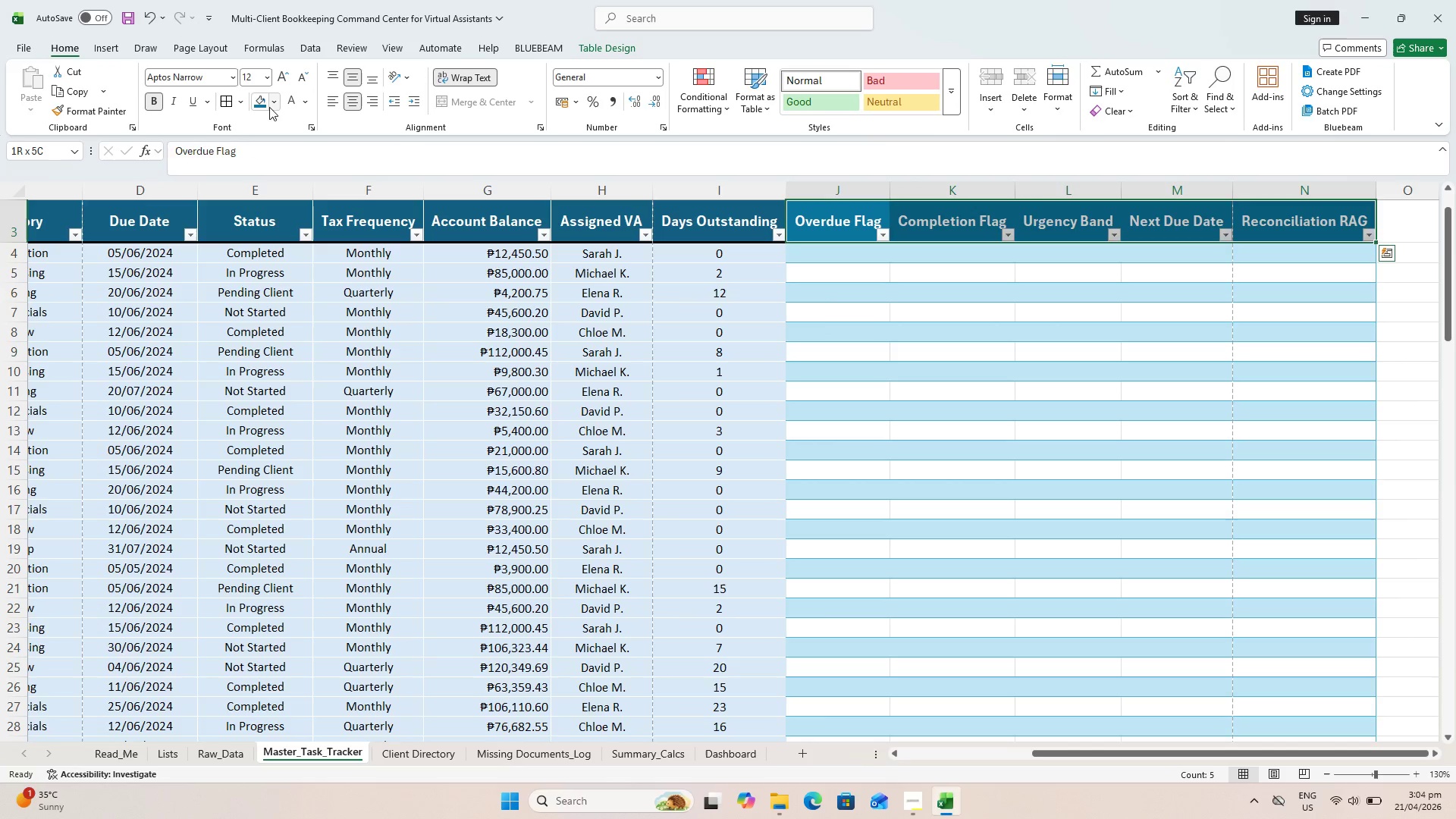 
left_click_drag(start_coordinate=[275, 105], to_coordinate=[280, 106])
 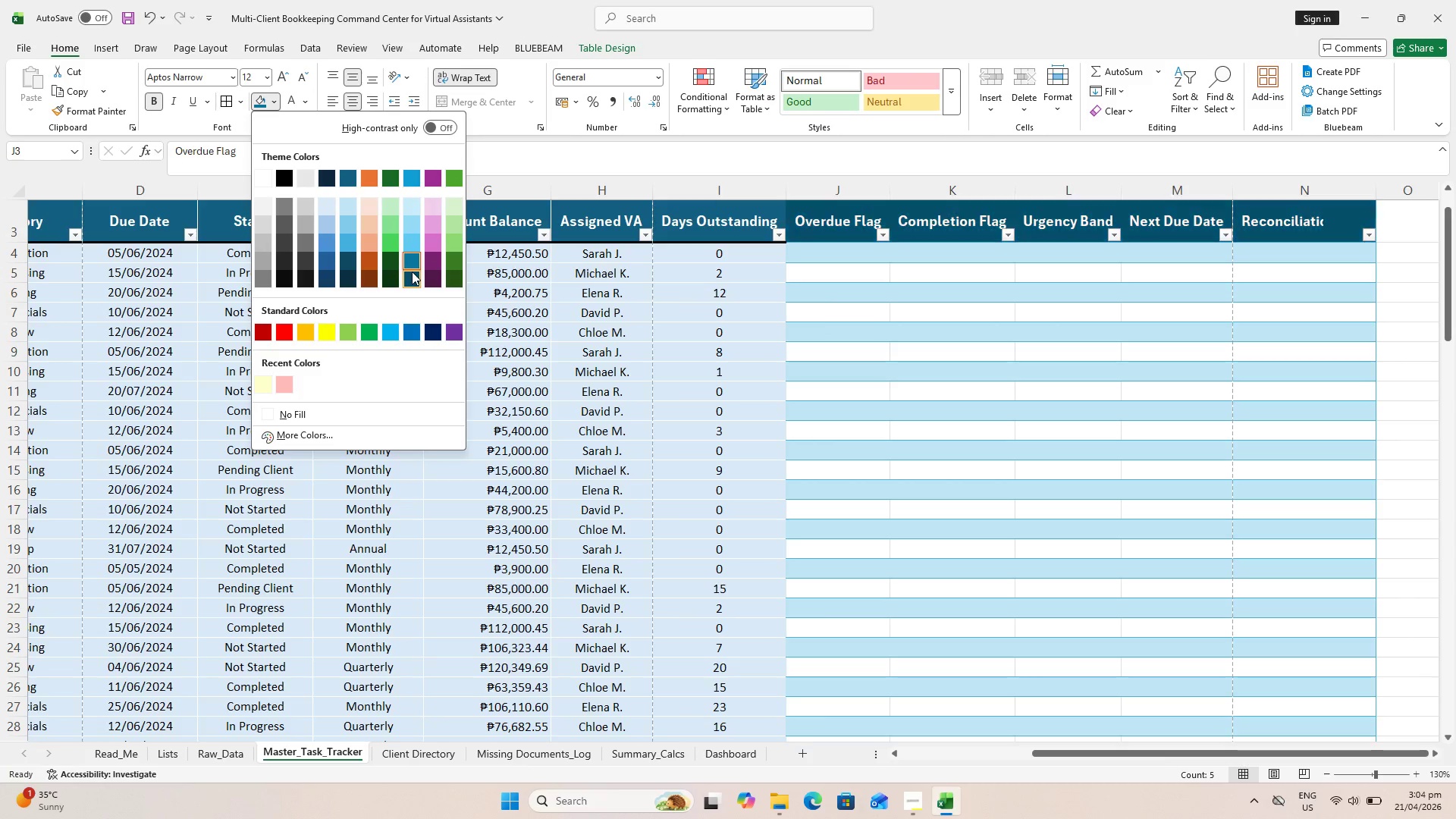 
left_click([723, 224])
 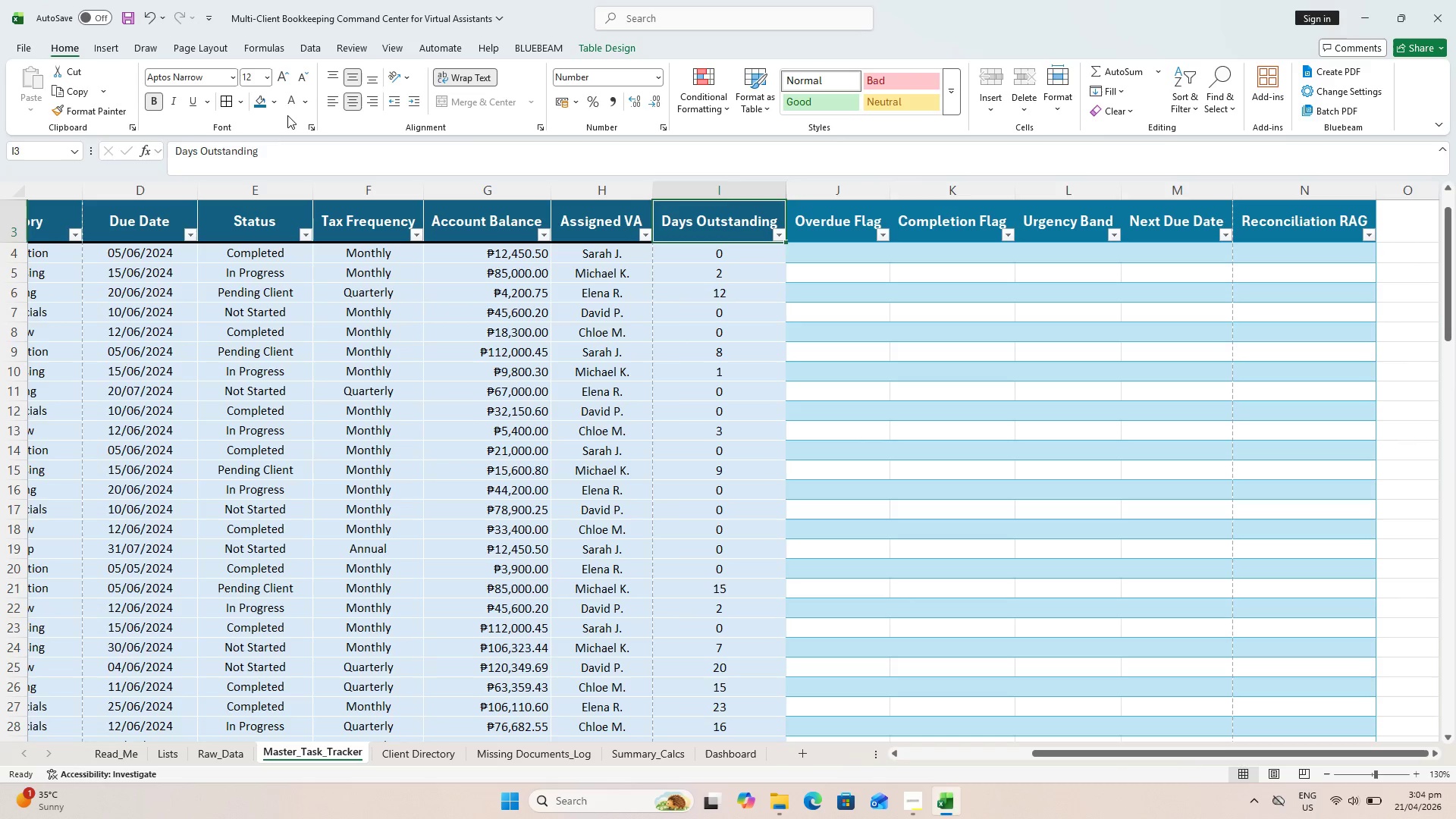 
left_click([271, 105])
 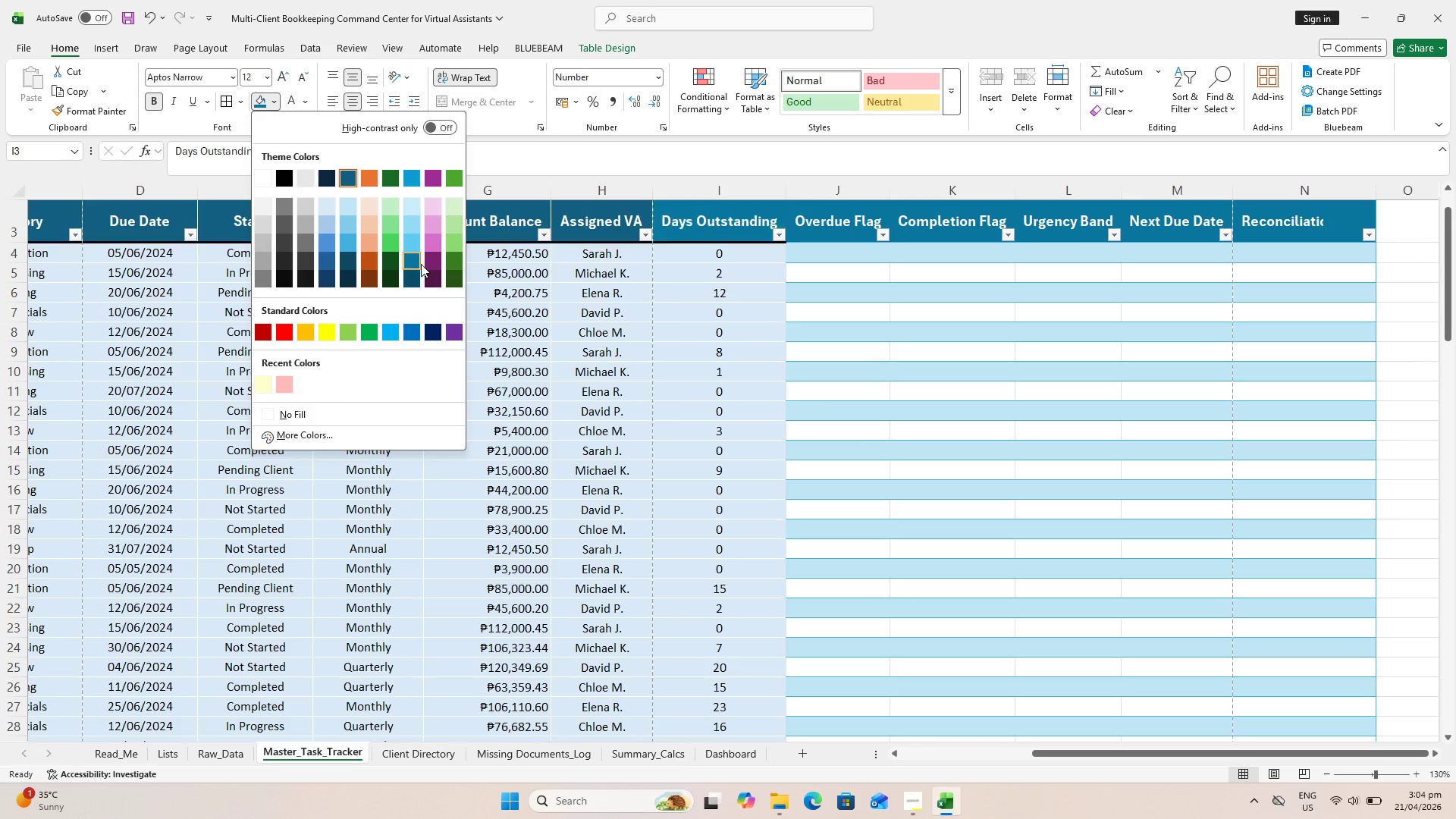 
mouse_move([400, 262])
 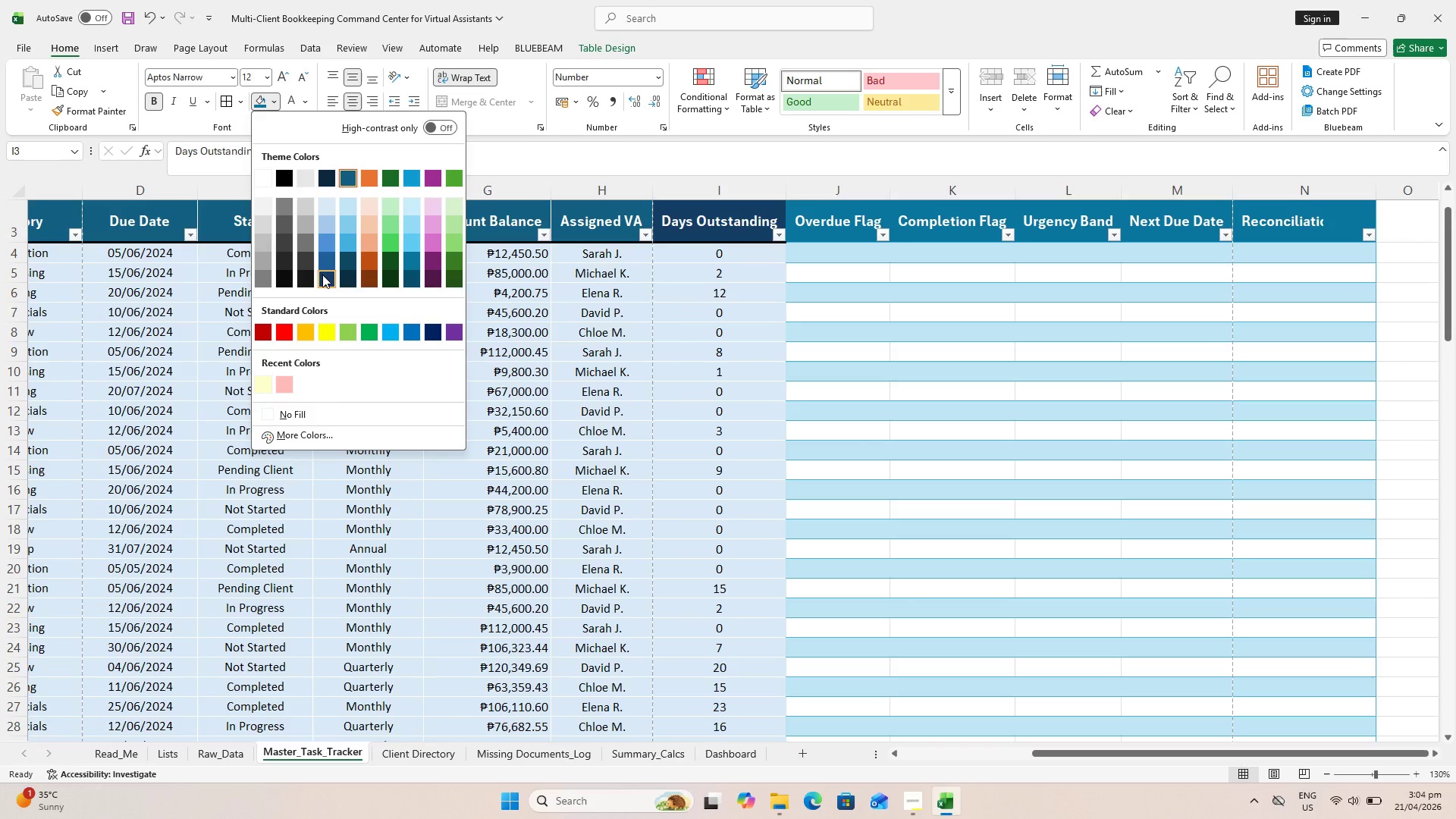 
left_click([1329, 214])
 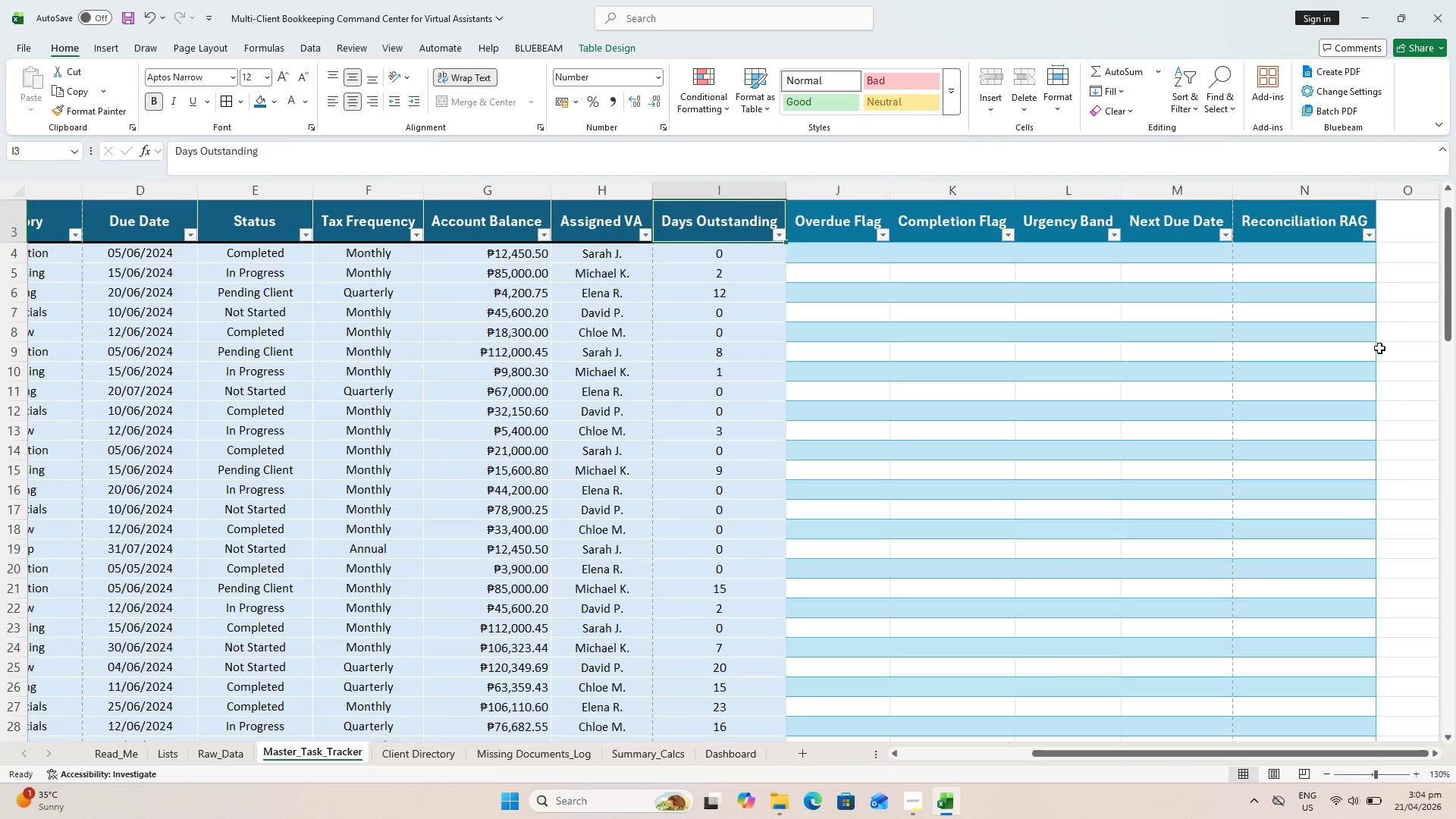 
scroll: coordinate [1382, 360], scroll_direction: up, amount: 4.0
 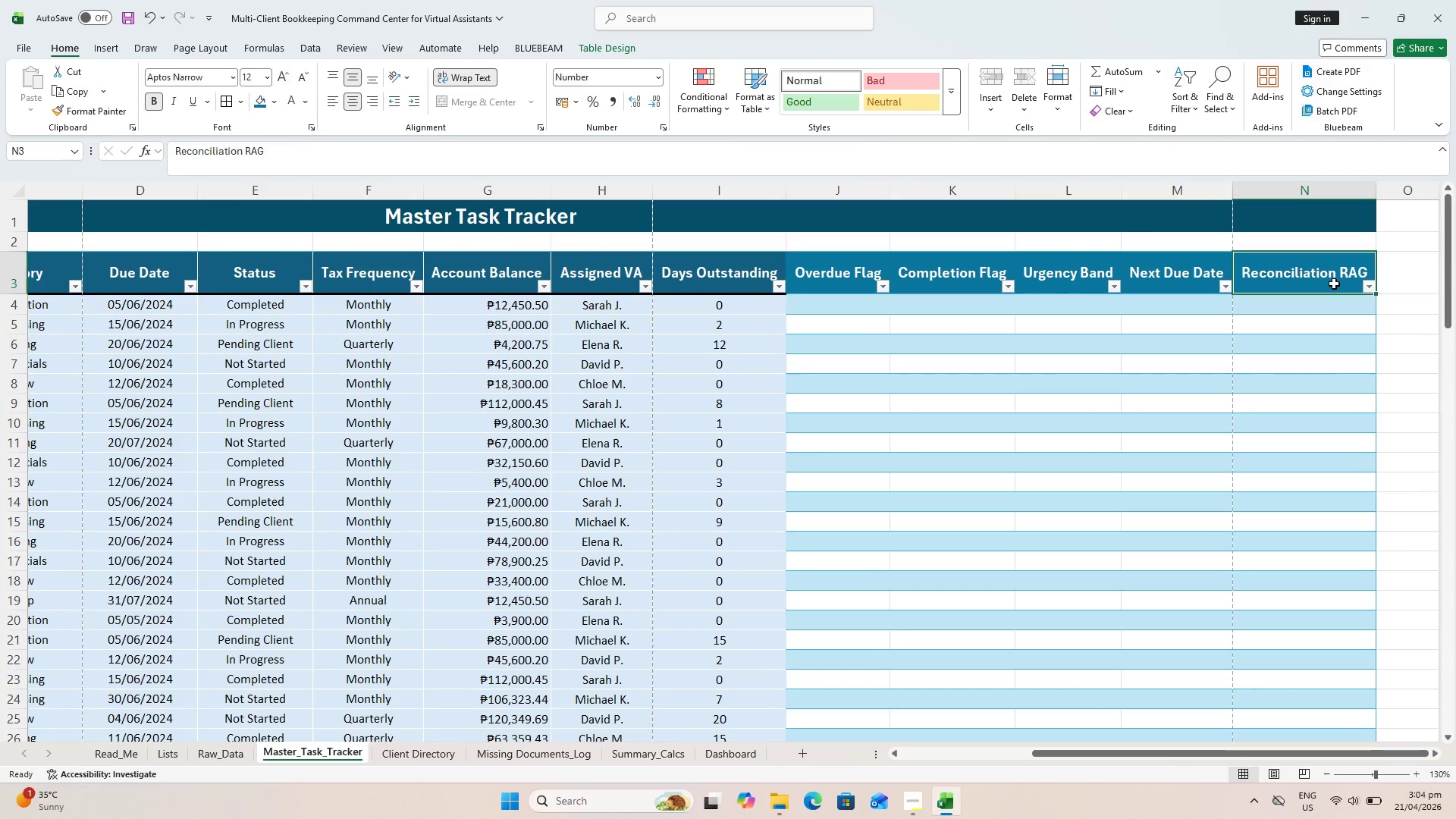 
hold_key(key=ShiftLeft, duration=0.44)
 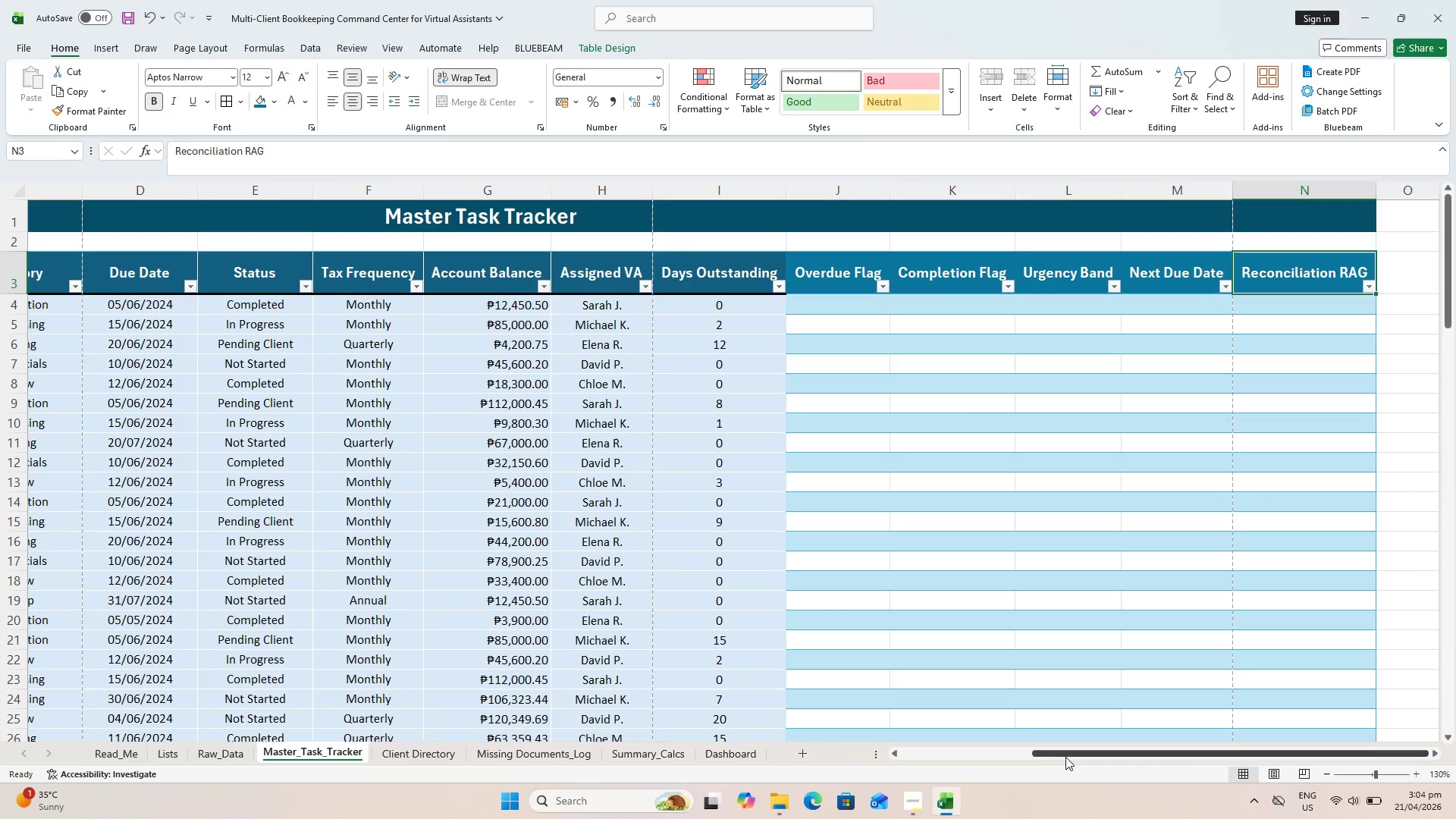 
left_click_drag(start_coordinate=[1064, 754], to_coordinate=[674, 725])
 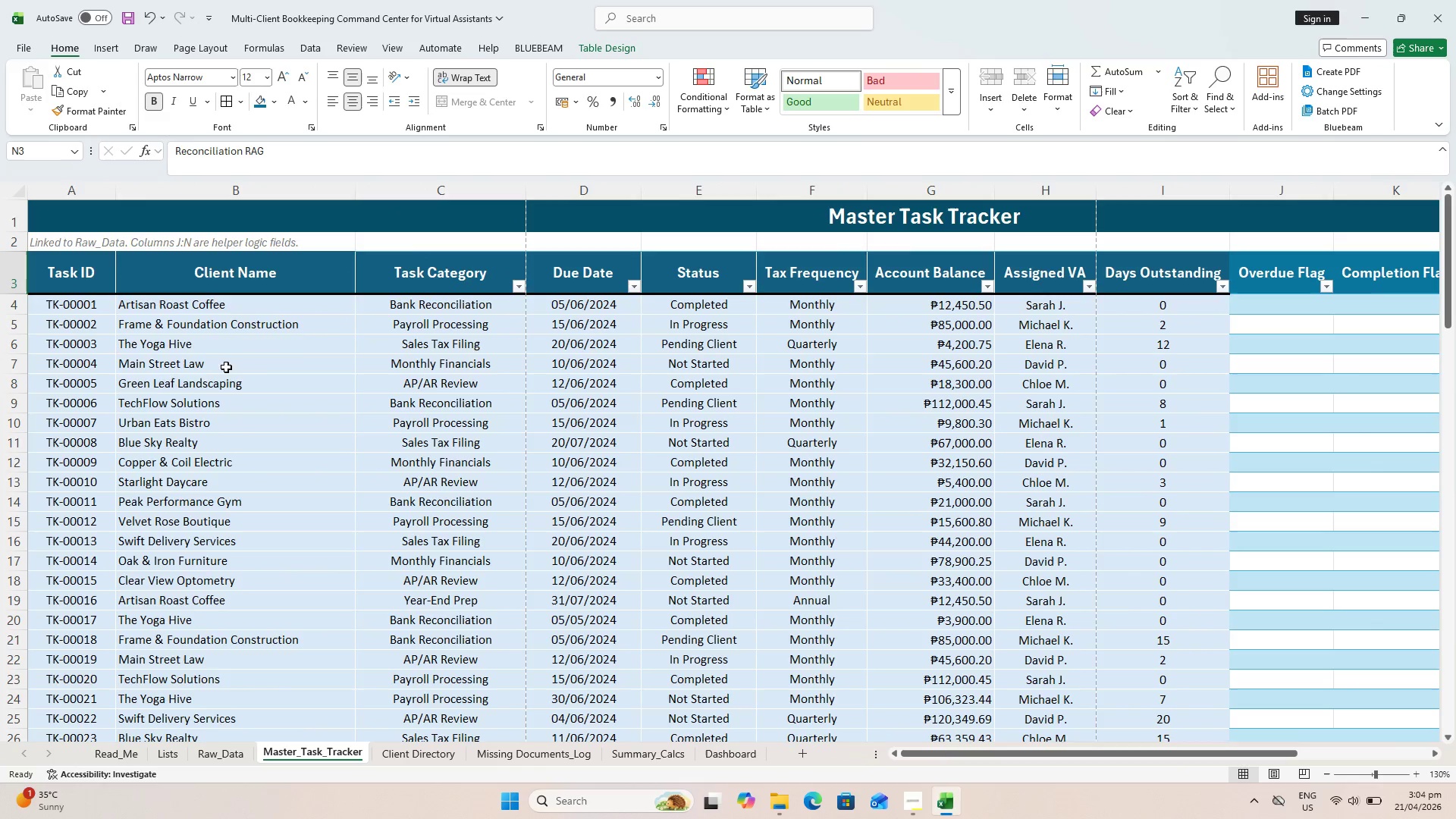 
hold_key(key=ShiftLeft, duration=1.14)
 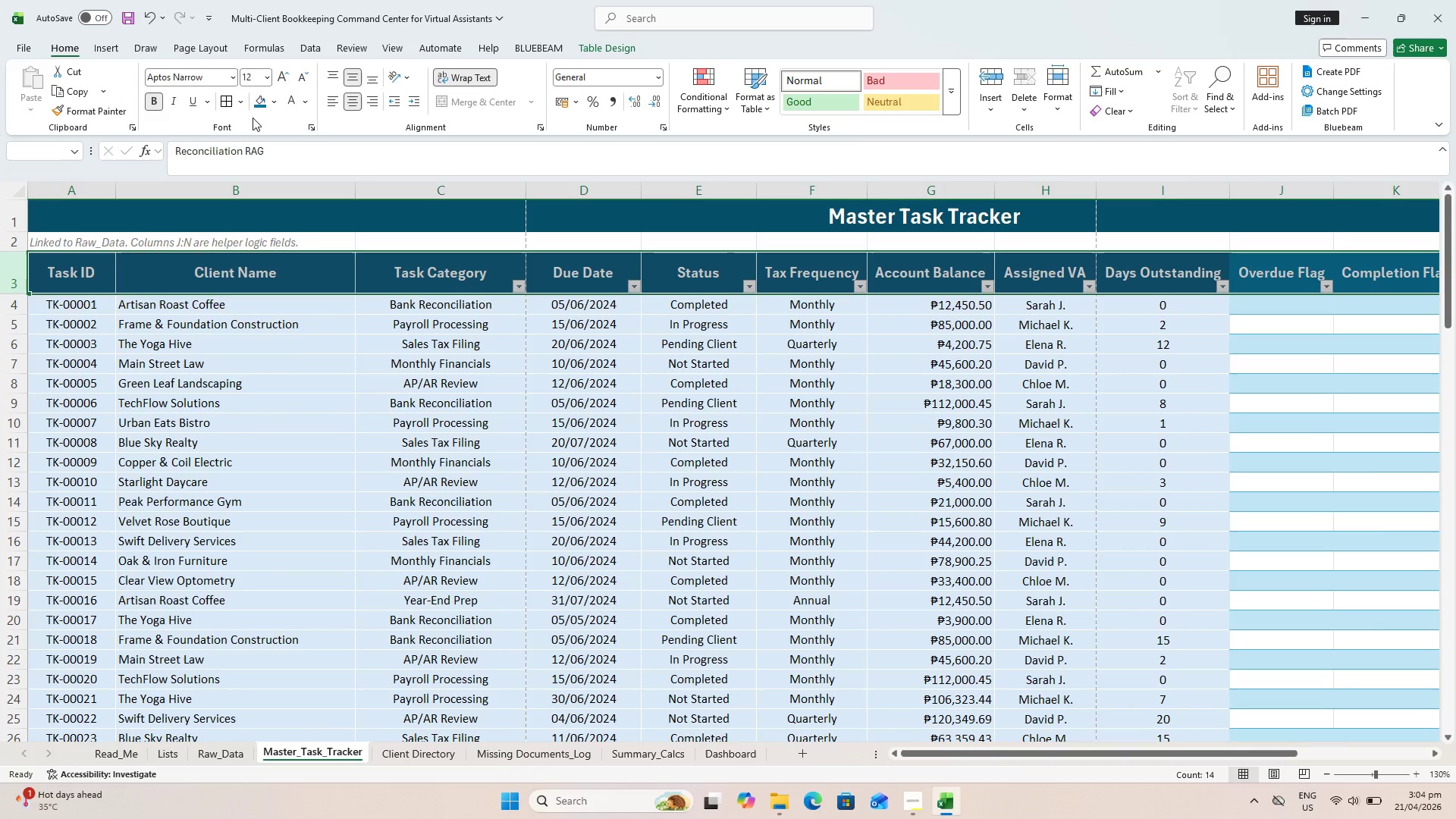 
mouse_move([259, 92])
 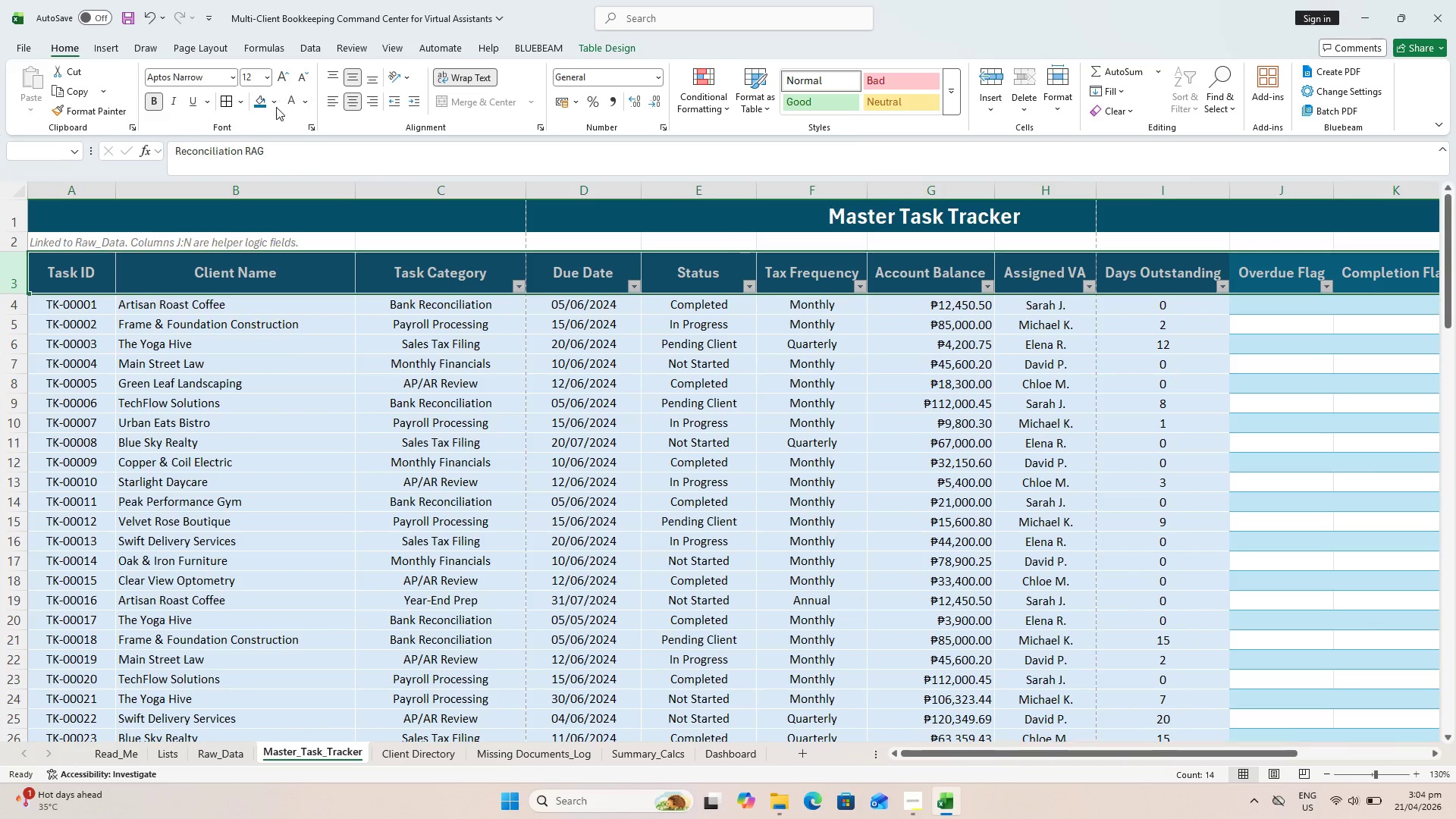 
left_click([275, 106])
 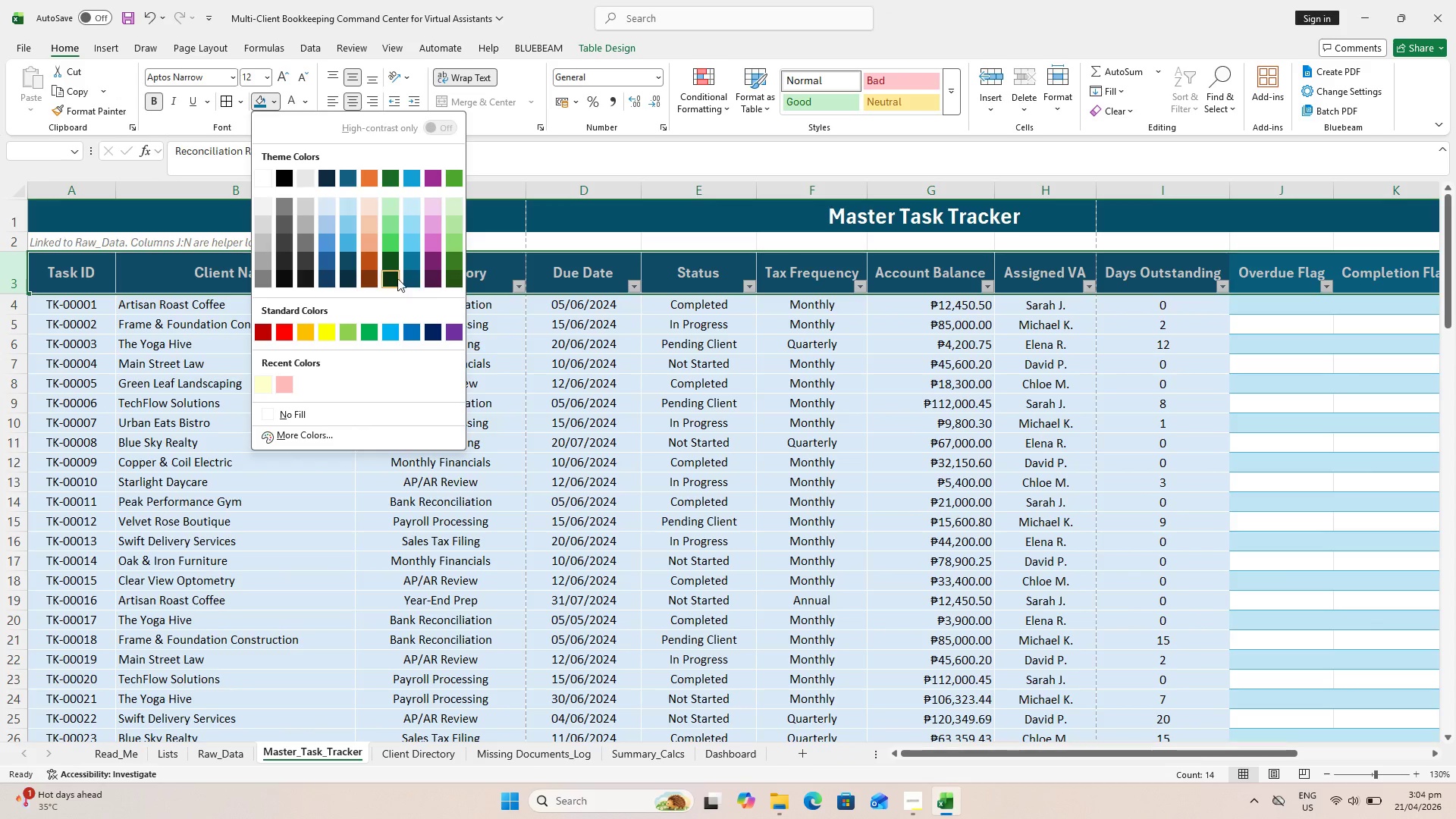 
left_click([411, 265])
 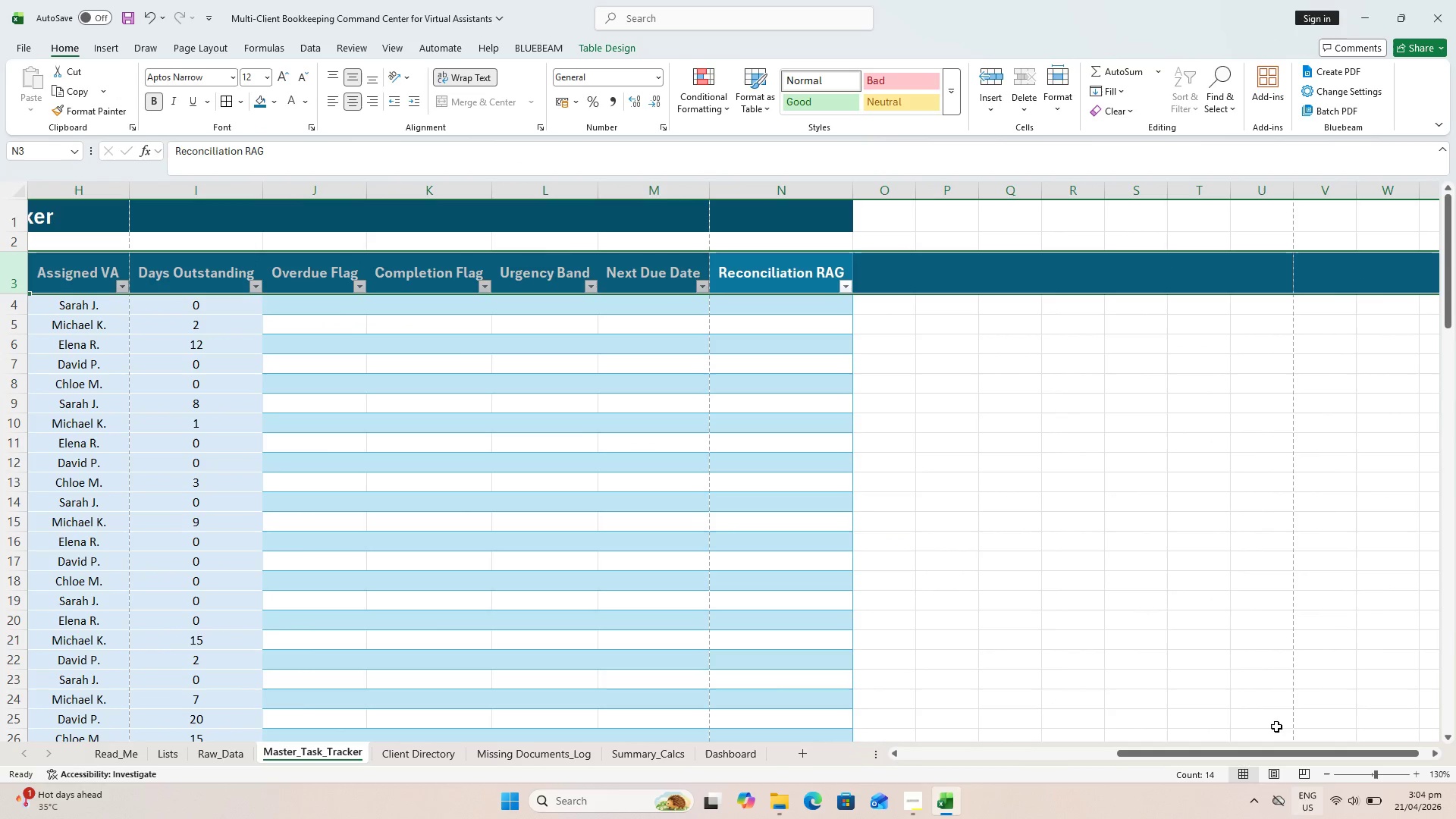 
key(Control+Z)
 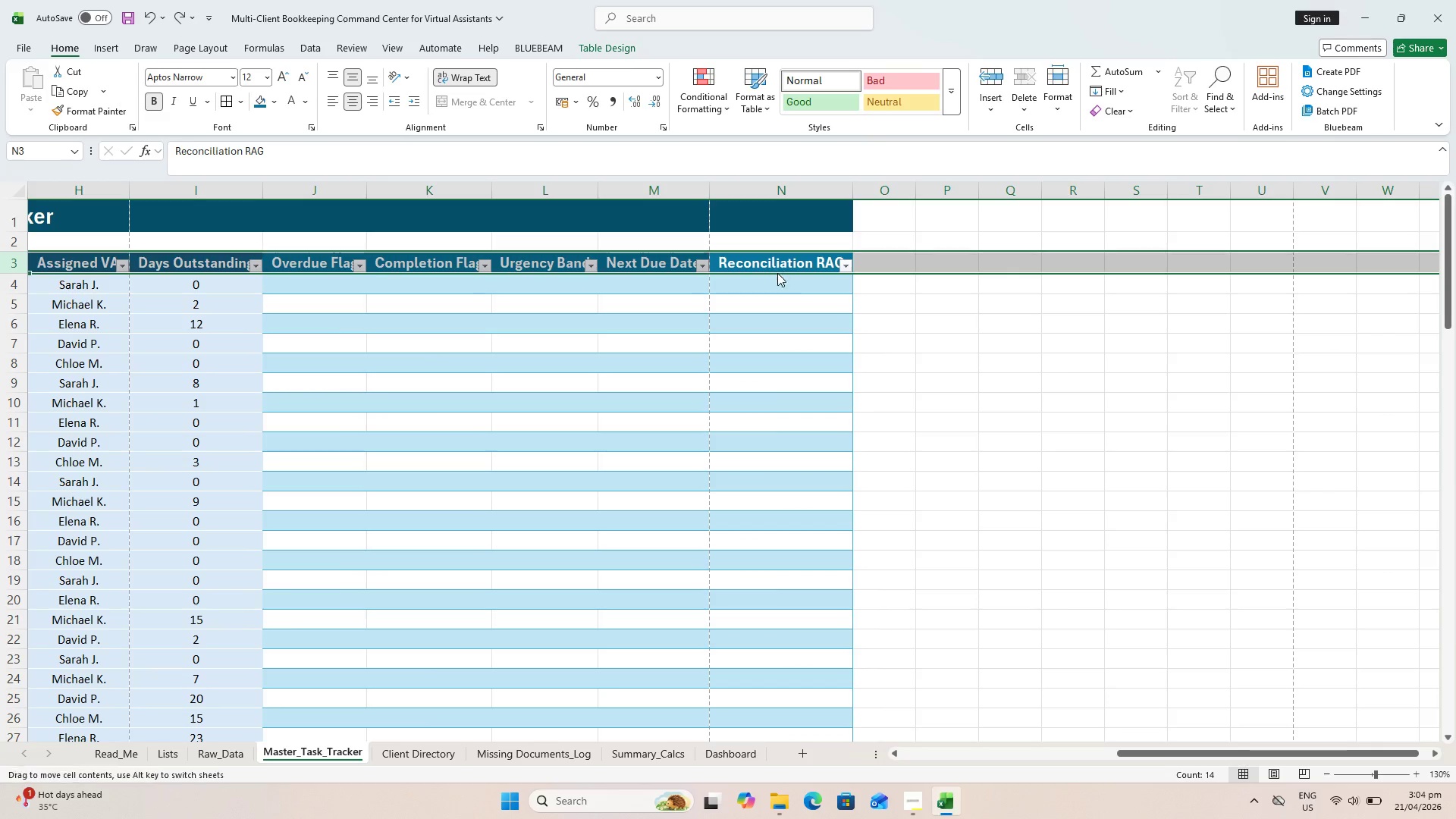 
double_click([774, 260])
 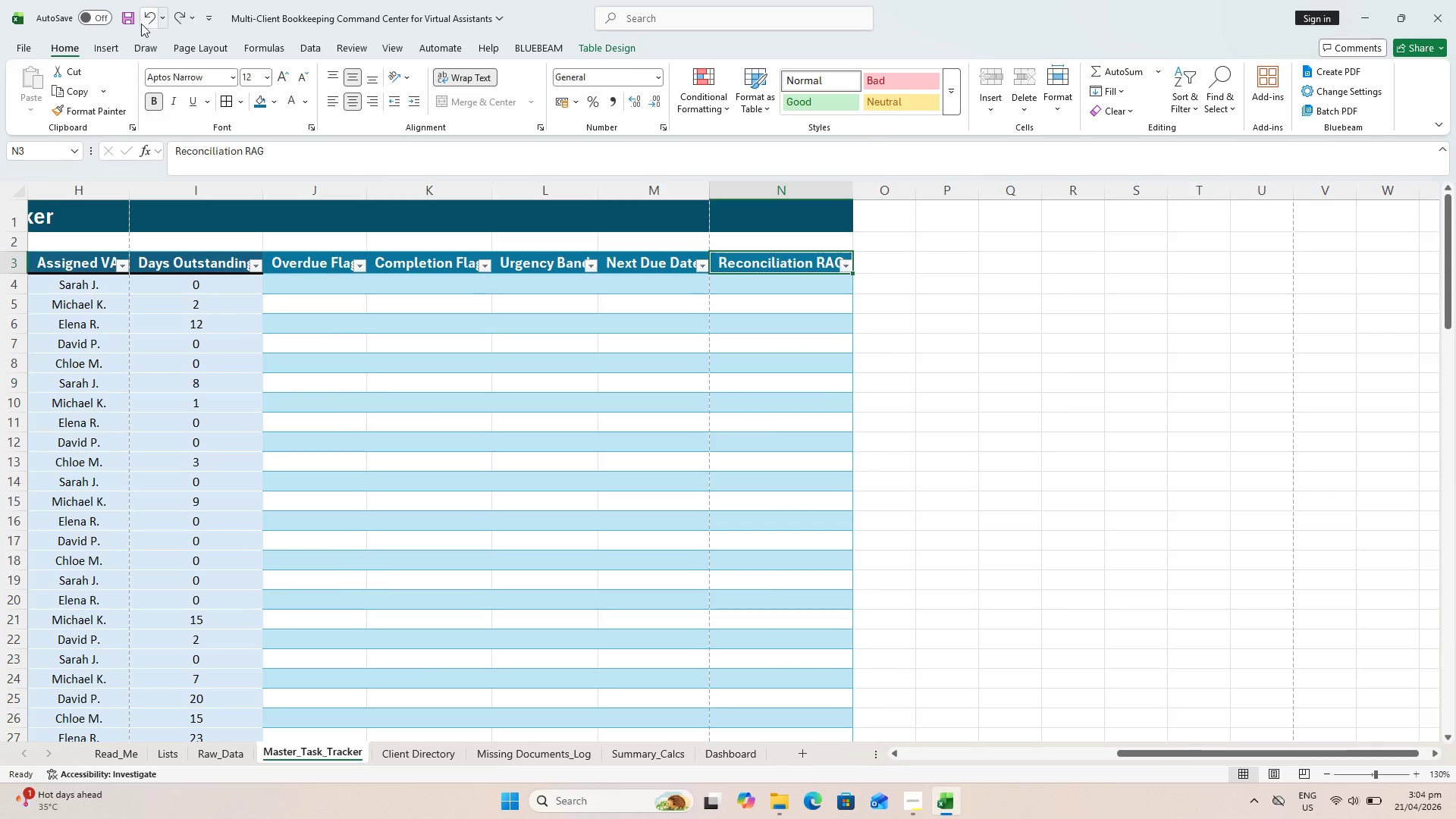 
left_click([177, 21])
 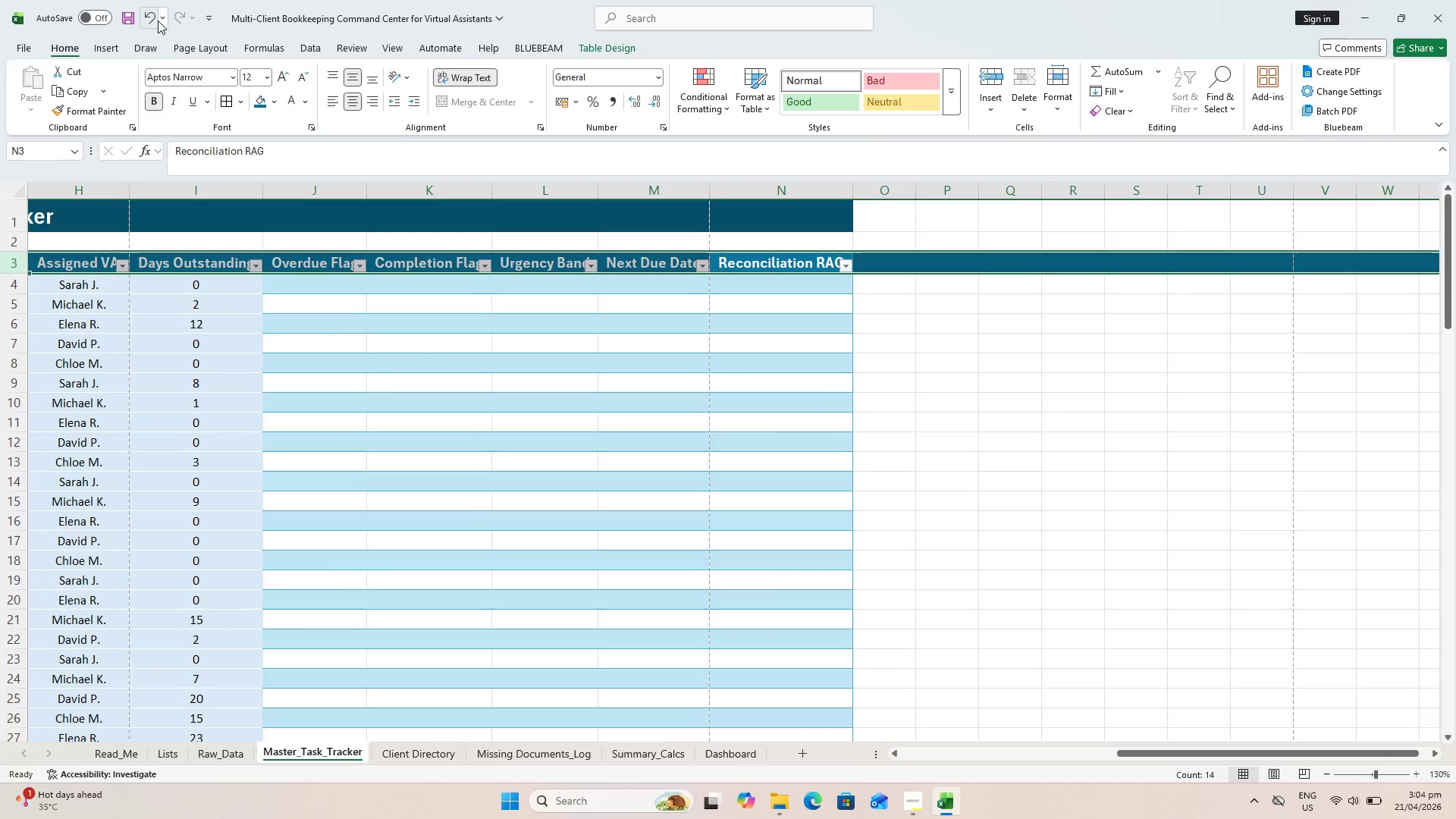 
left_click([152, 17])
 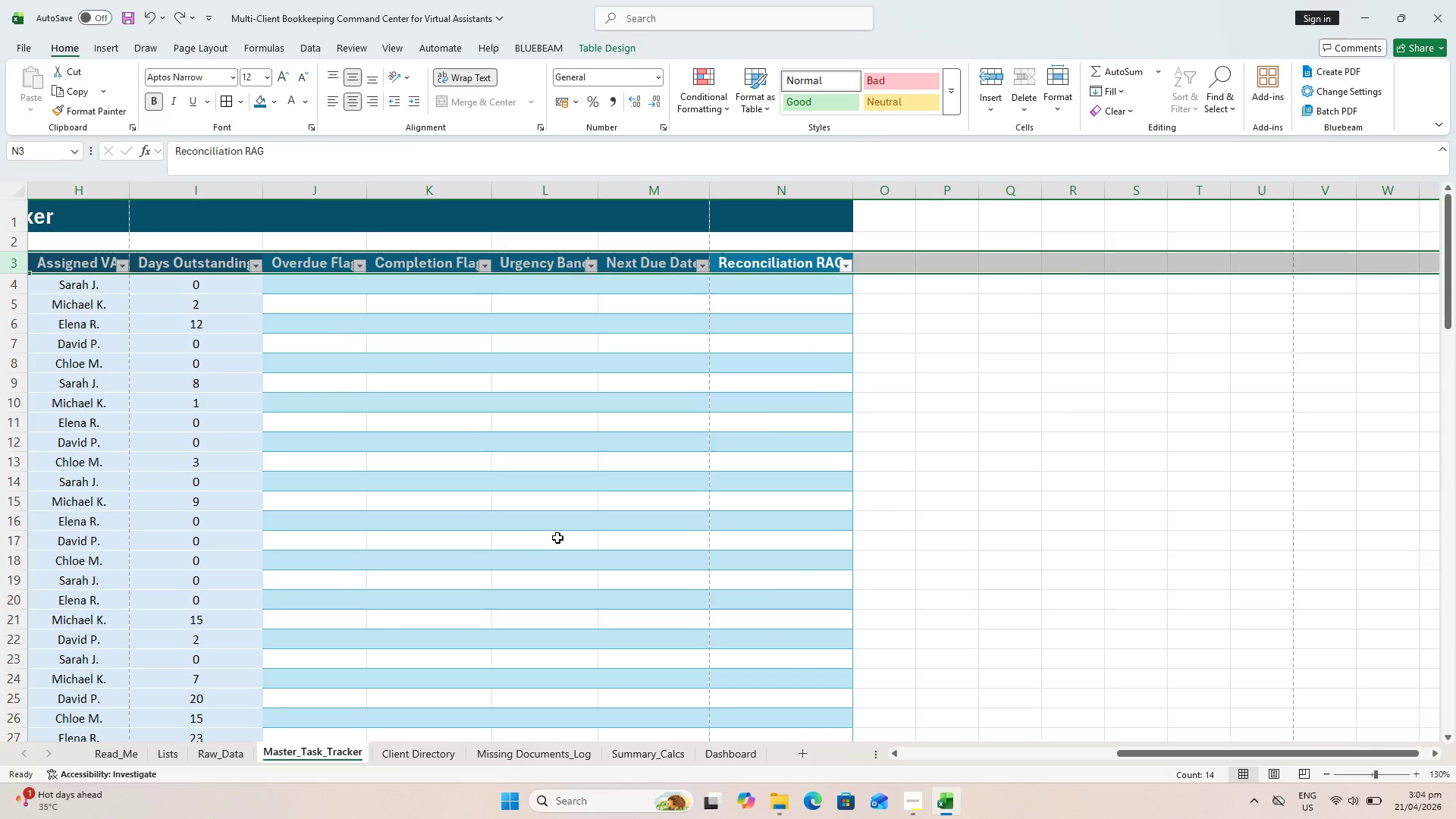 
hold_key(key=ControlLeft, duration=0.38)
scroll: coordinate [851, 670], scroll_direction: up, amount: 5.0
 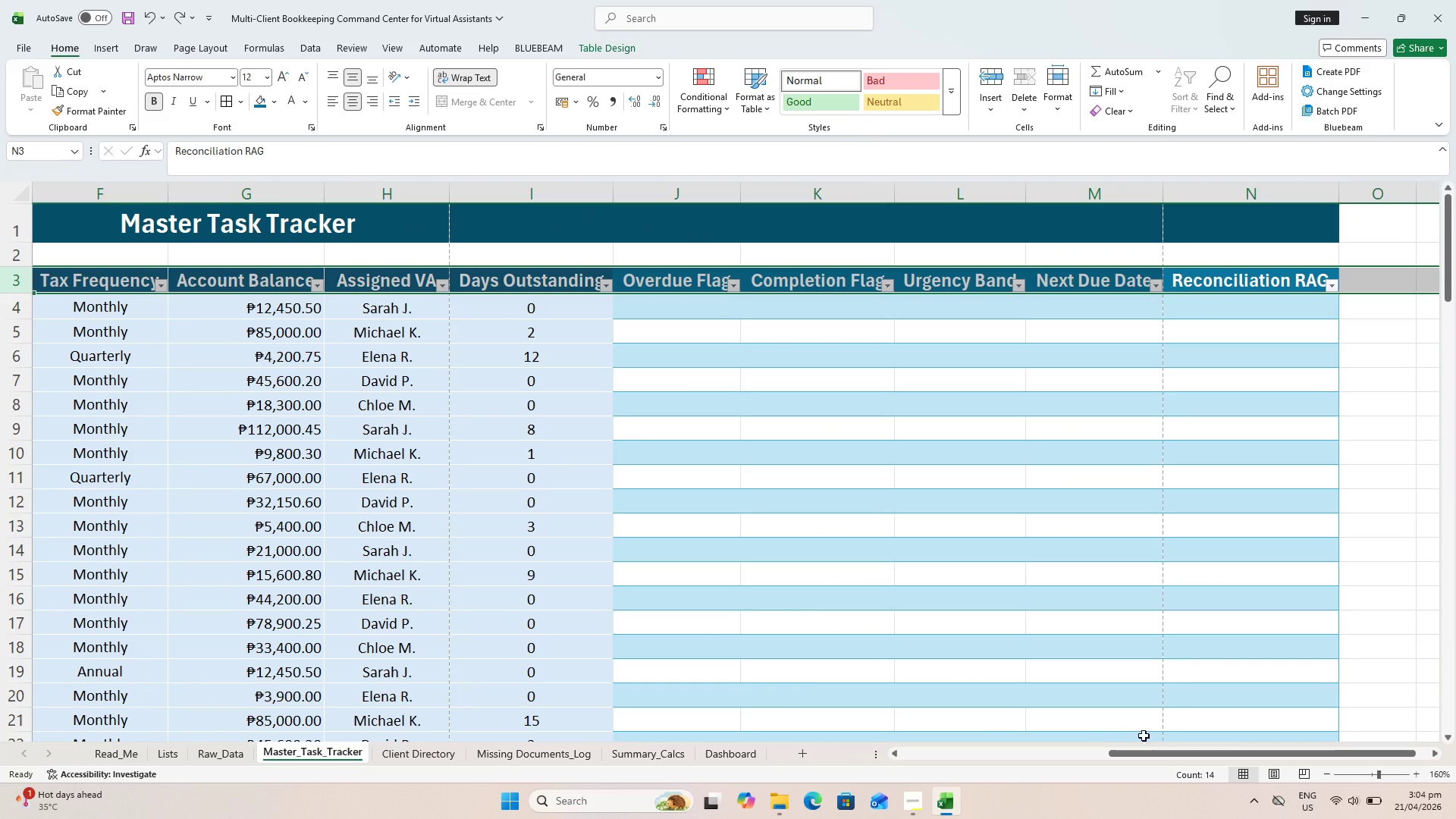 
left_click_drag(start_coordinate=[1167, 751], to_coordinate=[532, 704])
 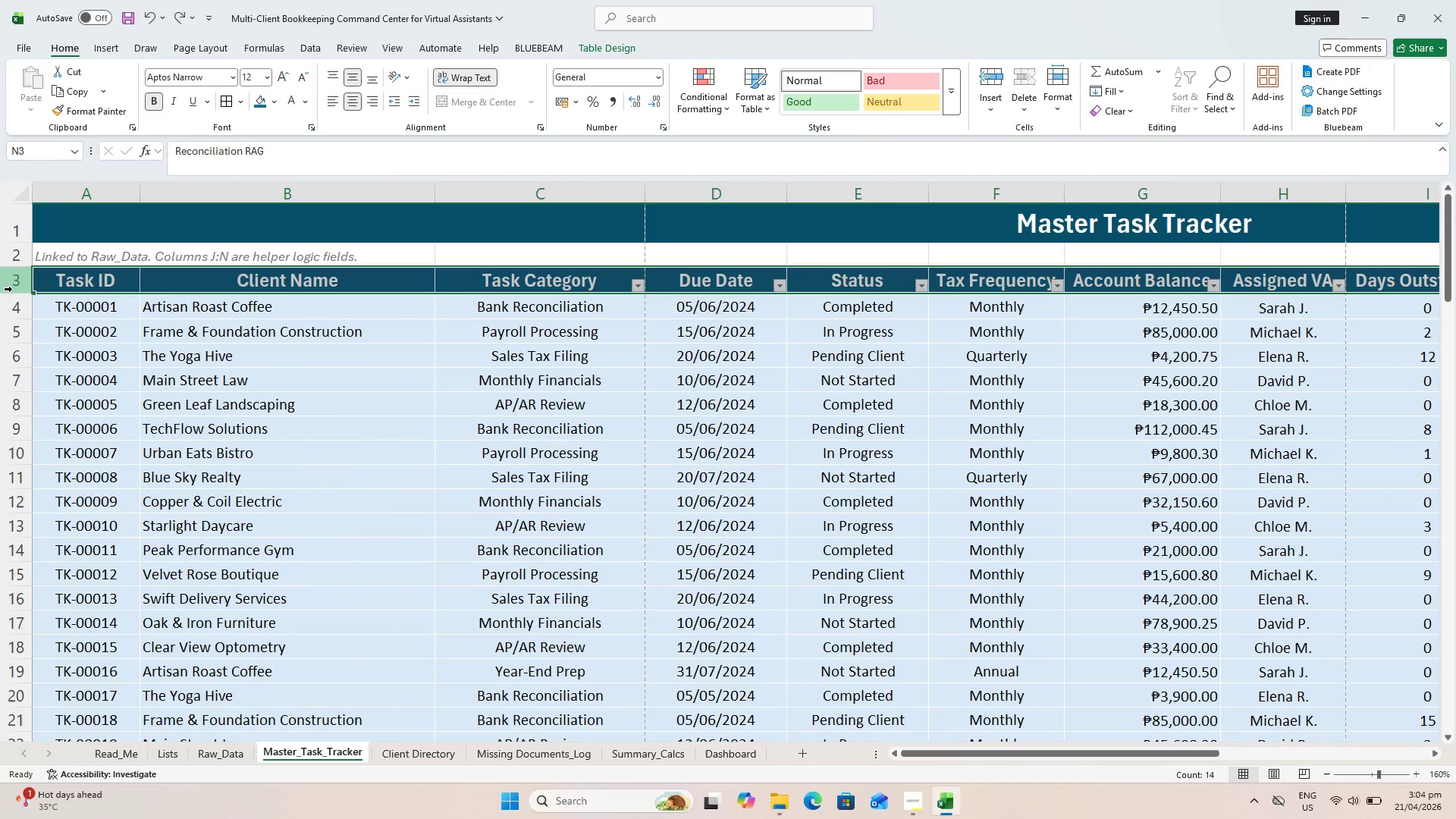 
double_click([12, 288])
 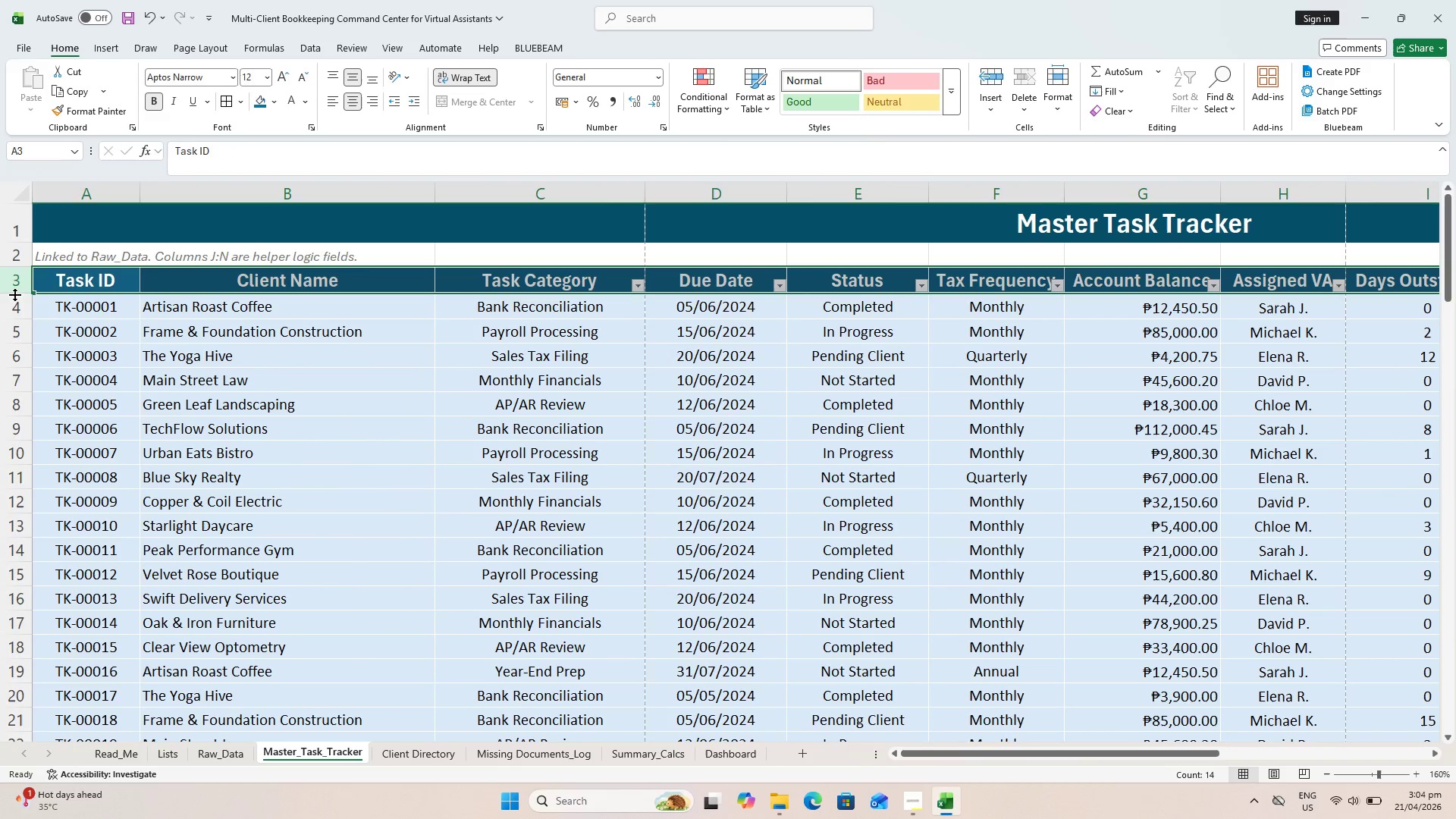 
triple_click([14, 294])
 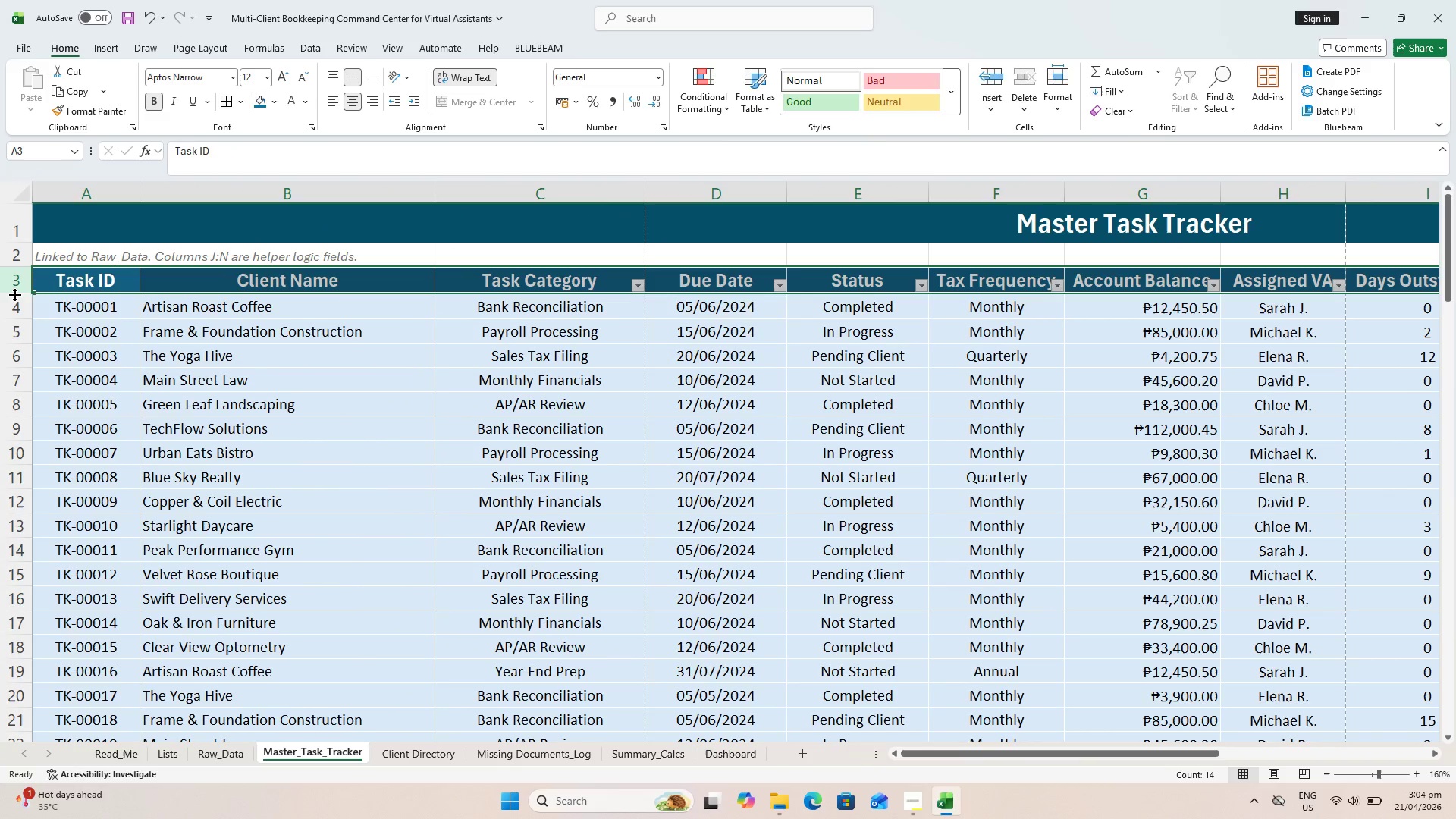 
triple_click([14, 294])
 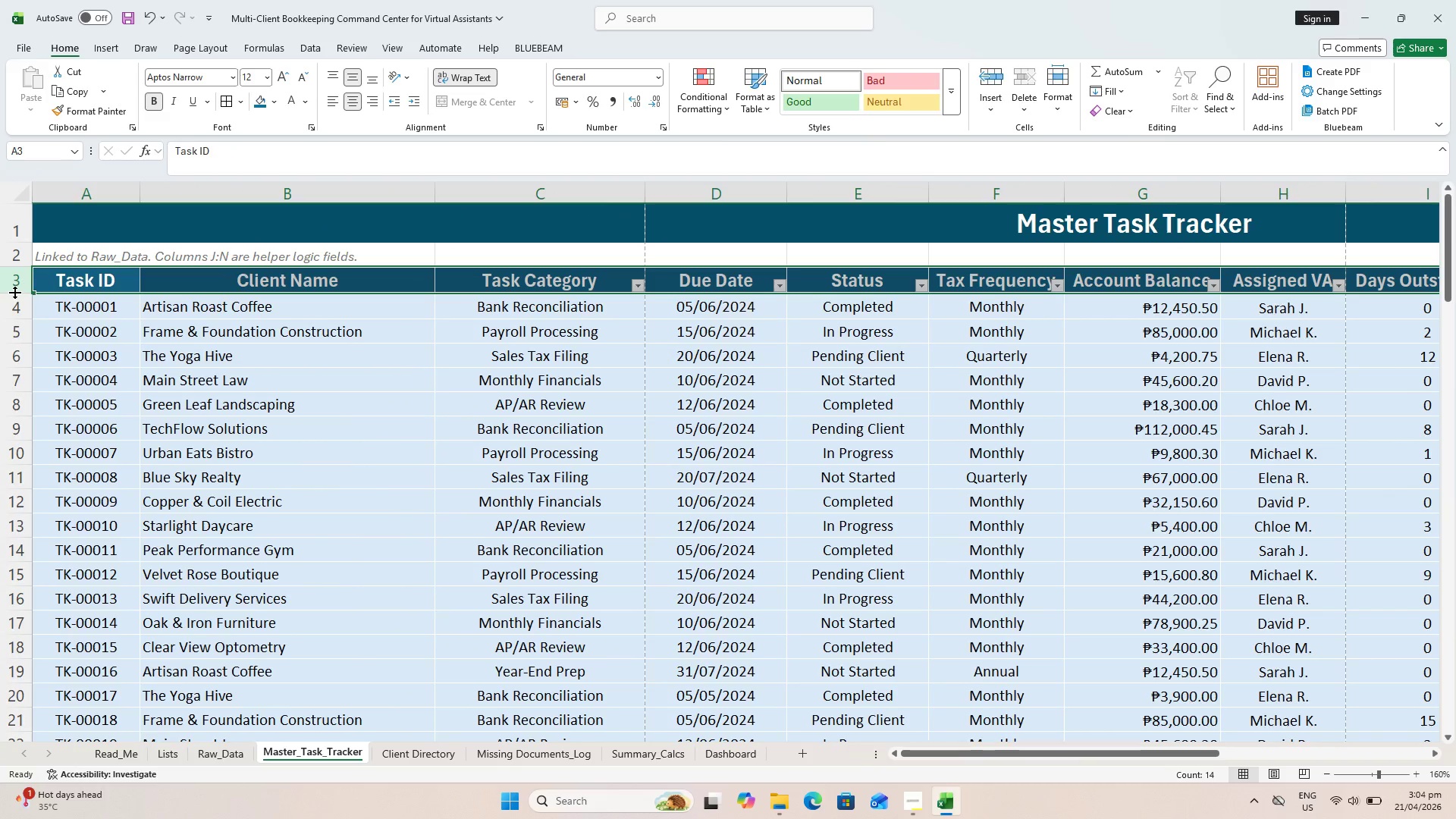 
double_click([14, 291])
 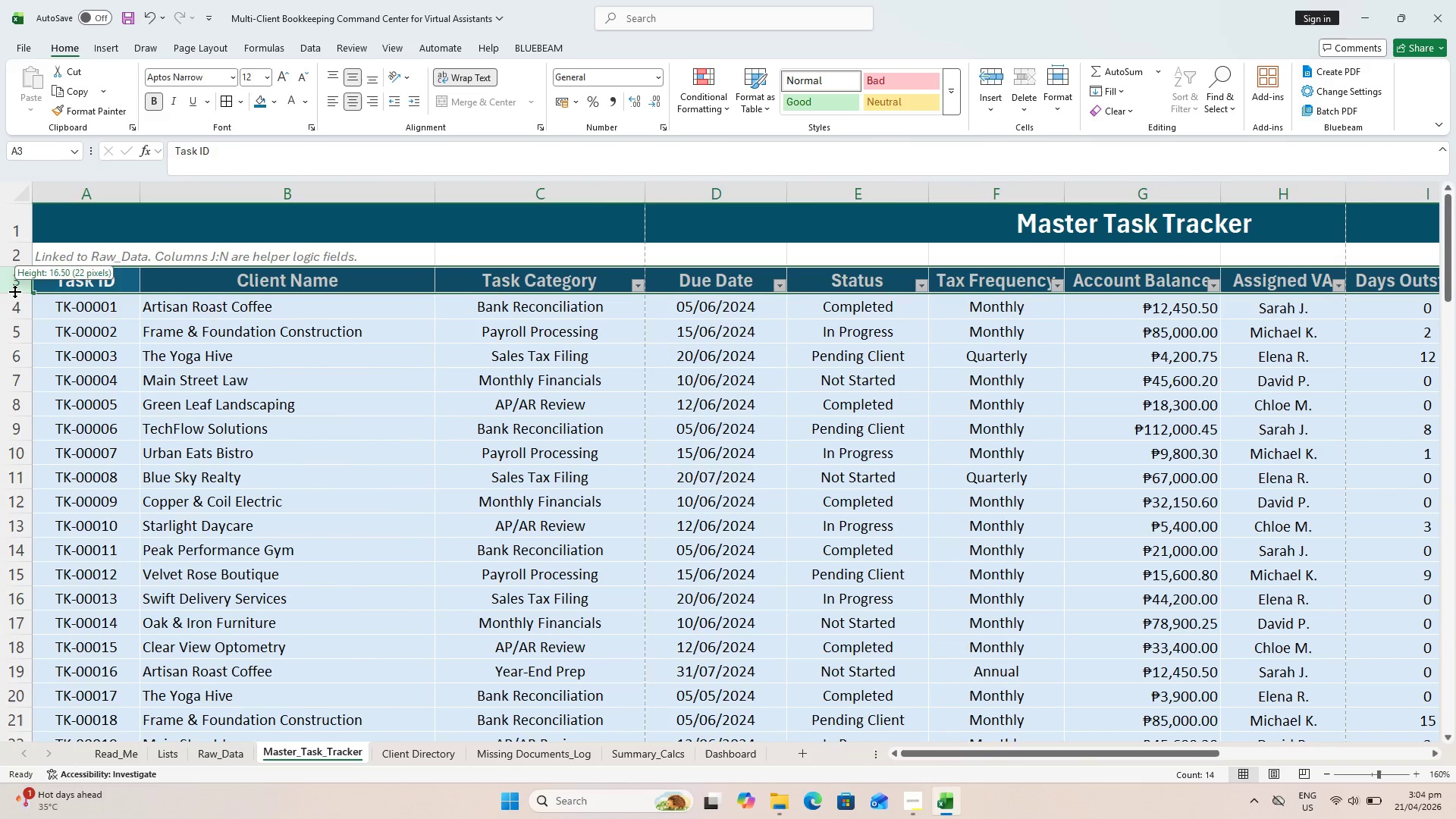 
triple_click([14, 291])
 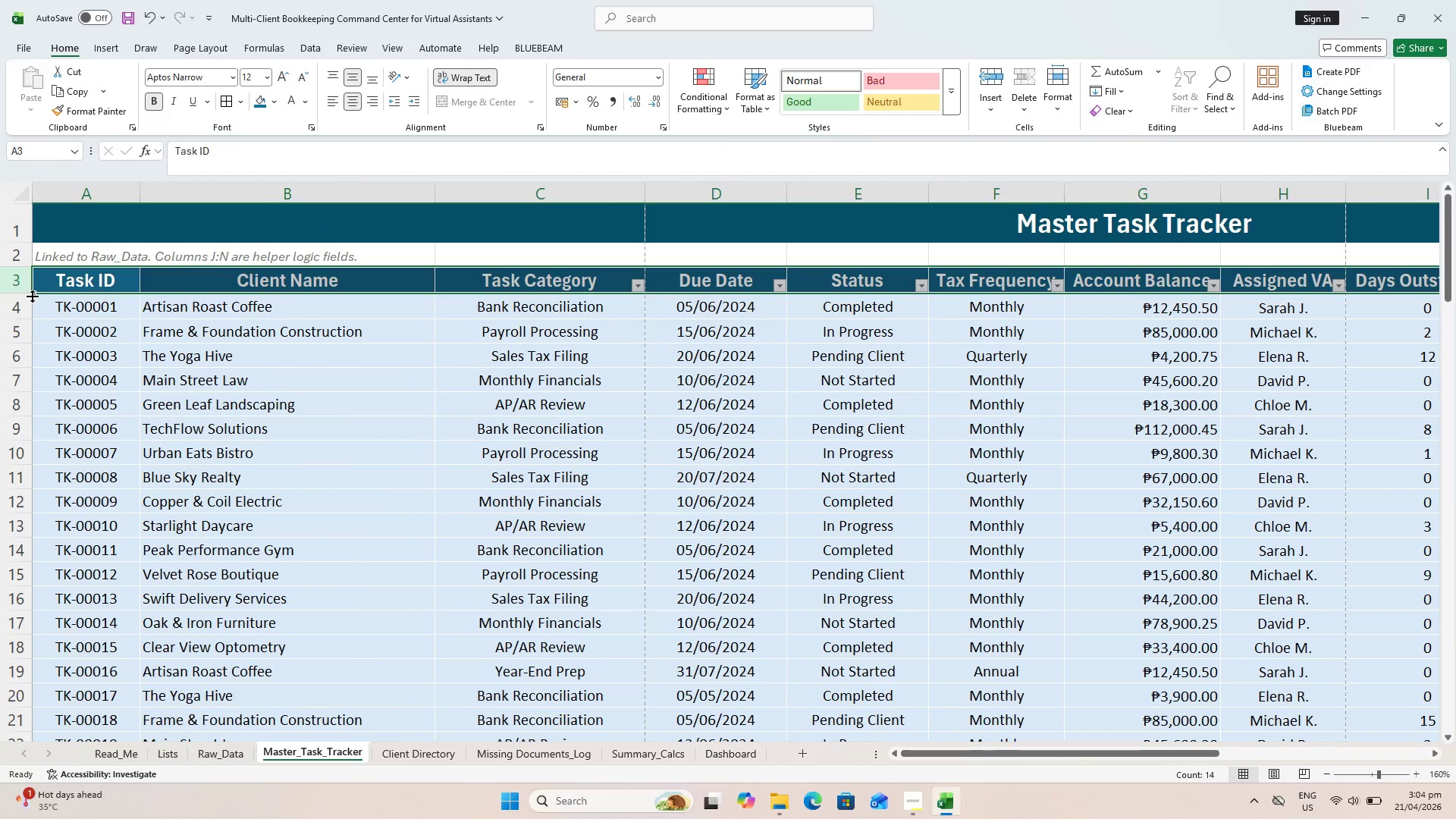 
hold_key(key=ControlLeft, duration=0.42)
 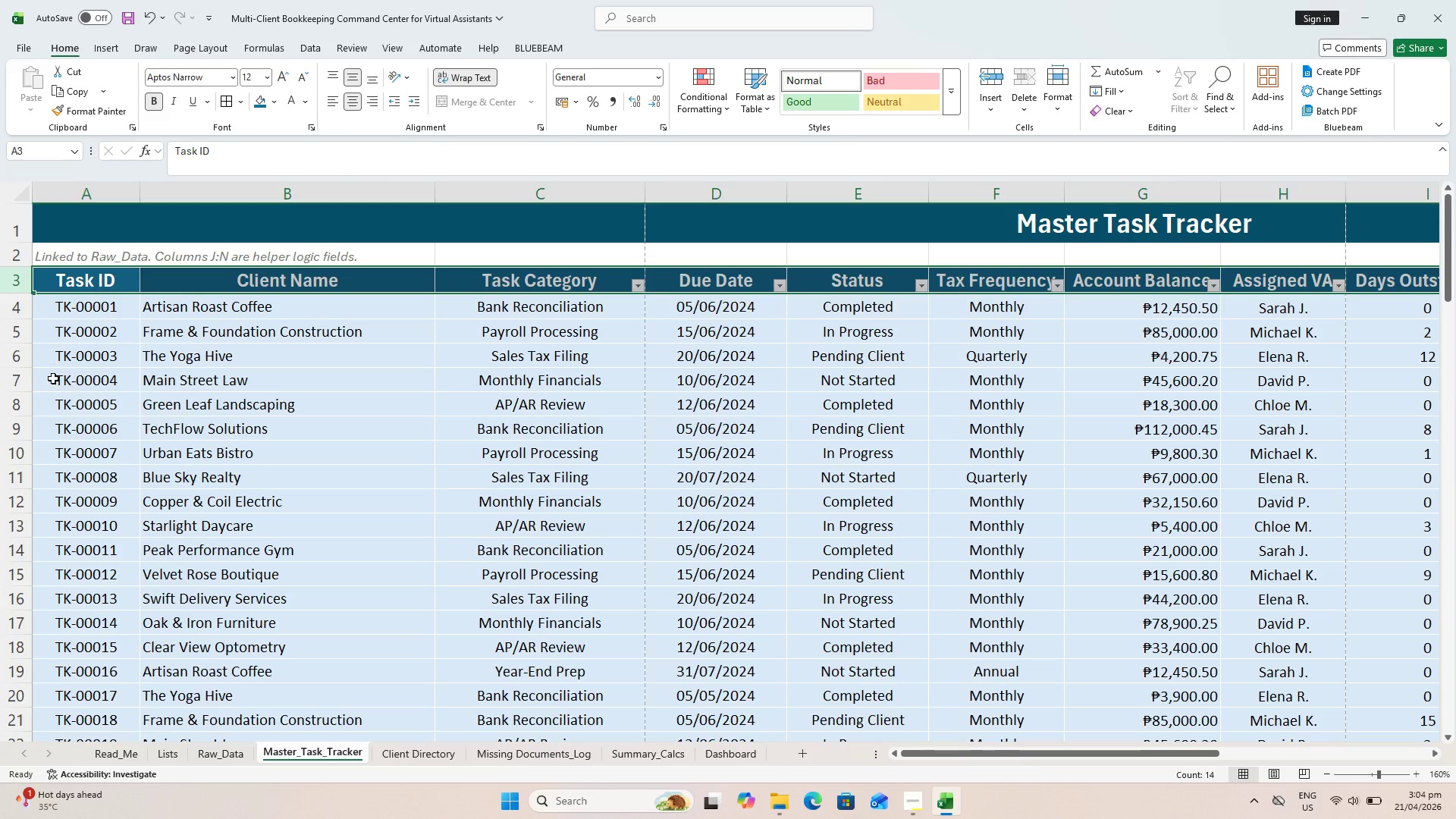 
key(Control+Z)
 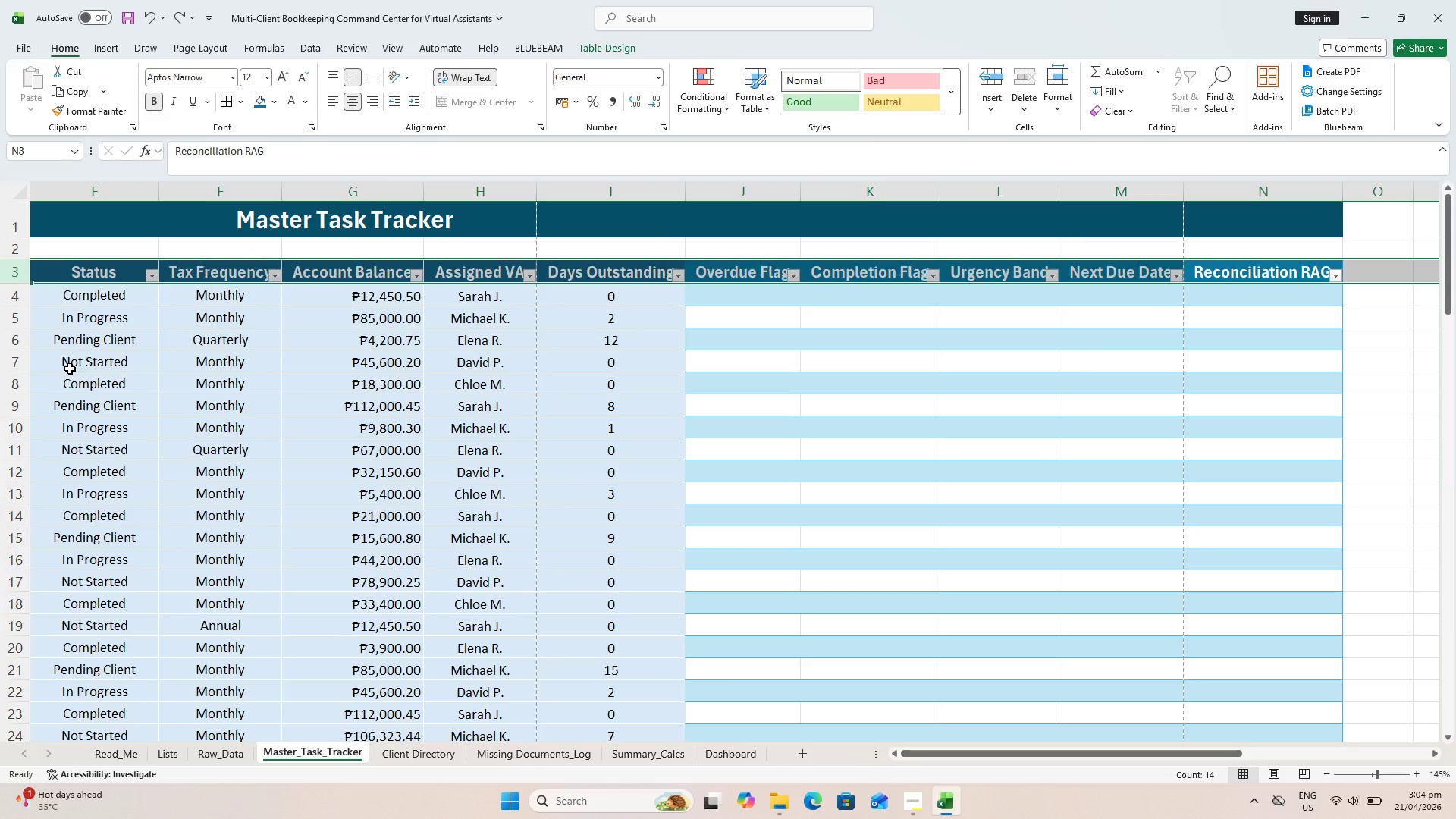 
key(Control+Z)
 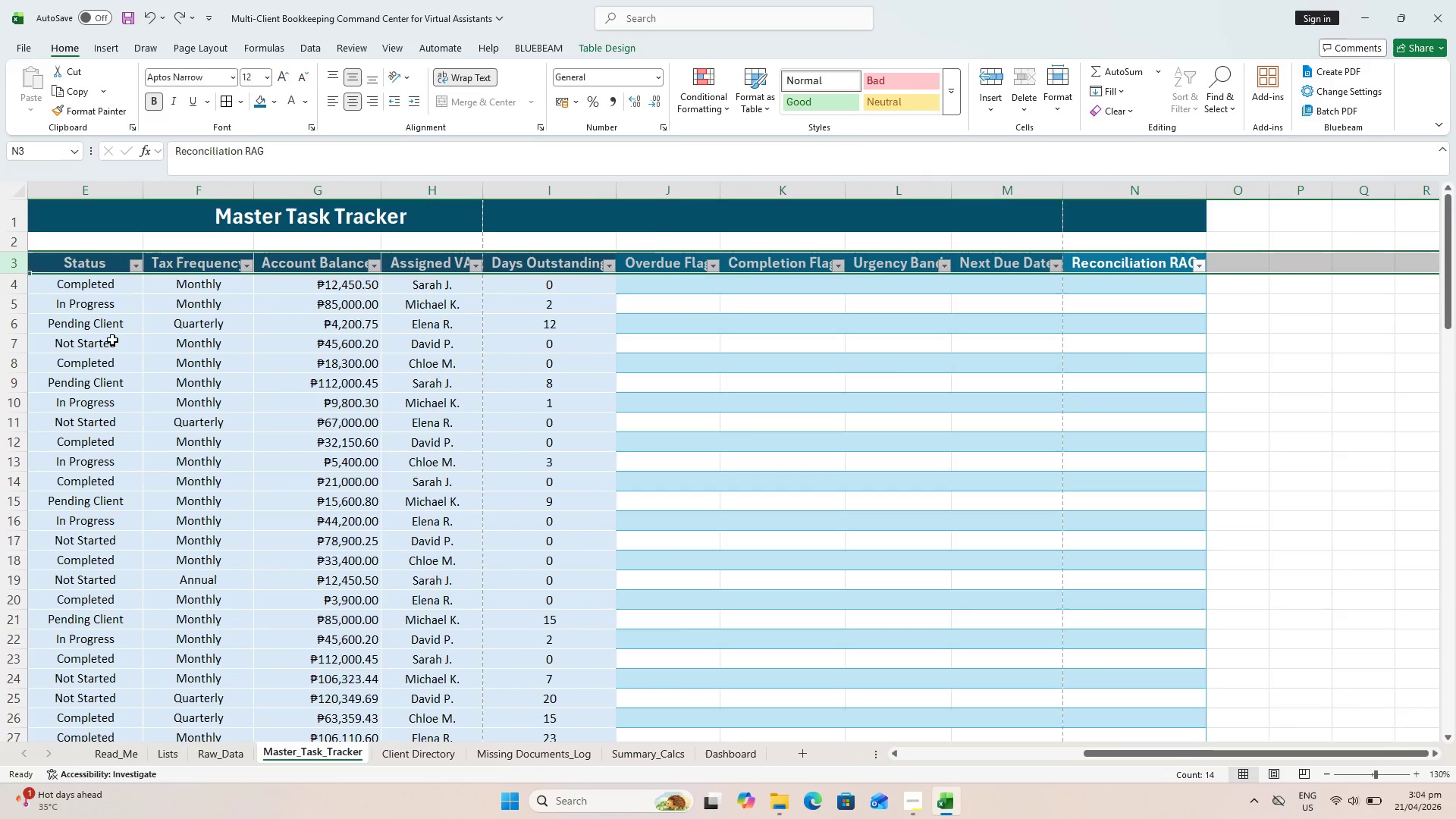 
key(Control+Z)
 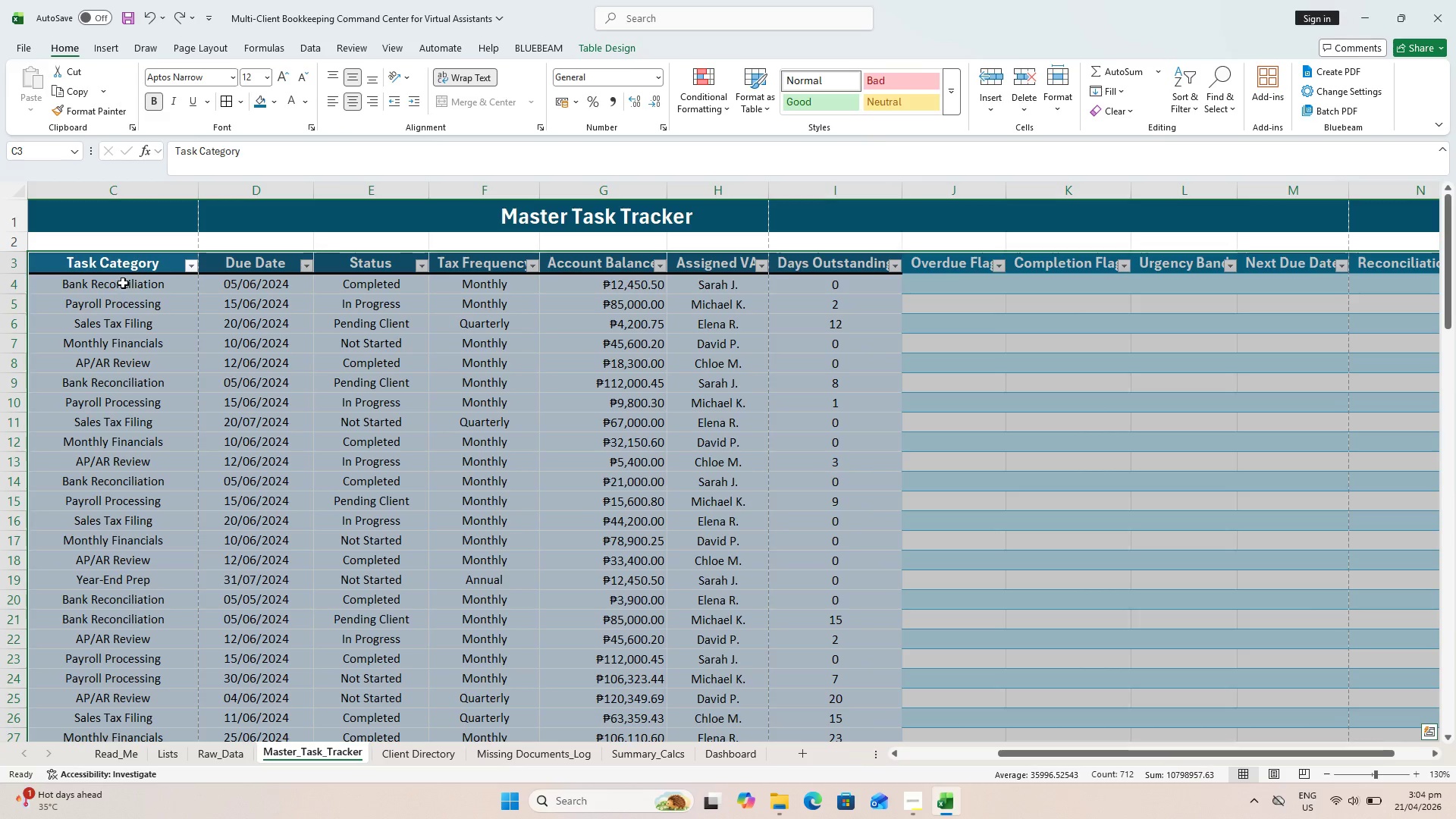 
key(Control+Z)
 